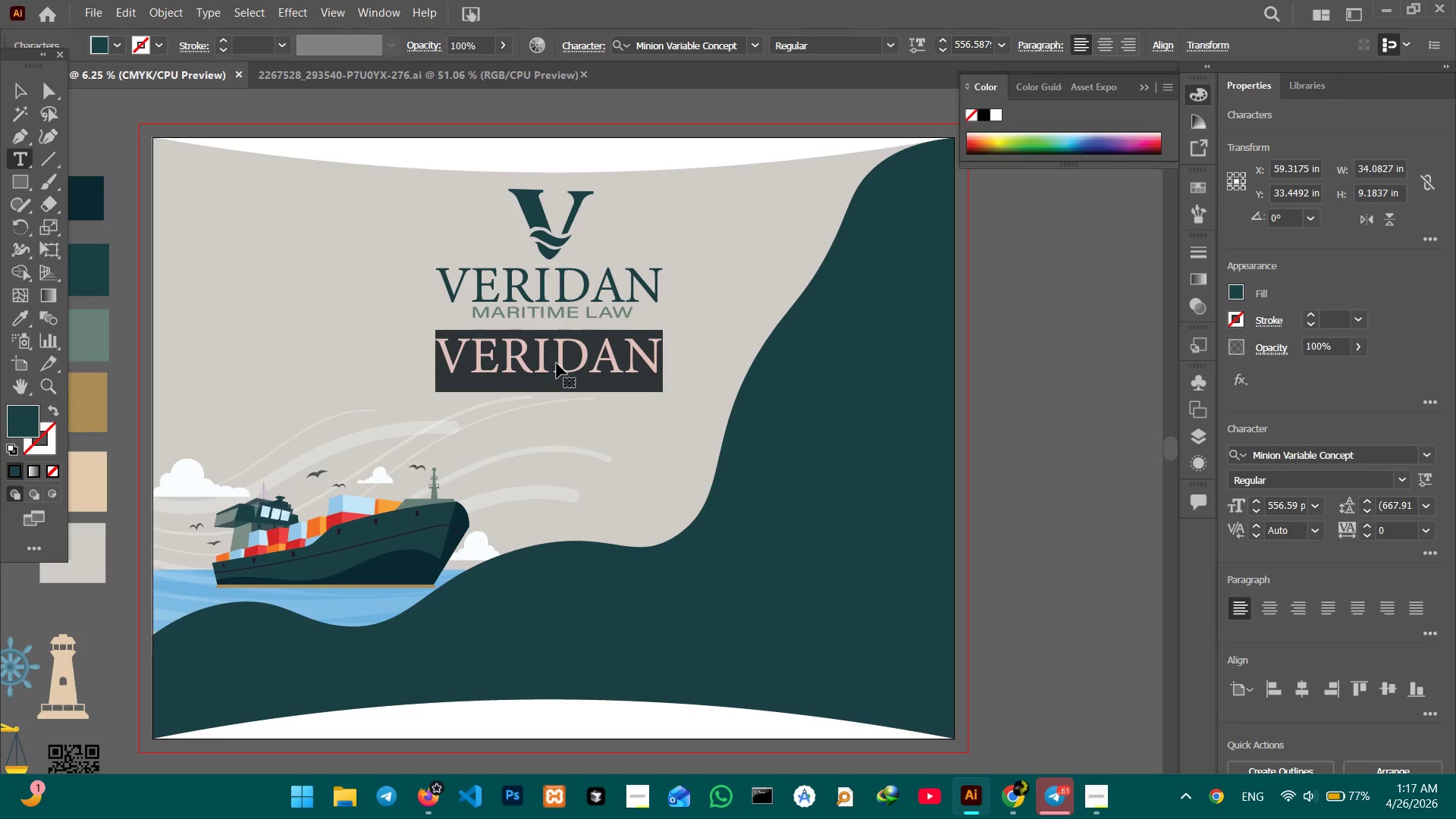 
type(Protecting the fleett)
 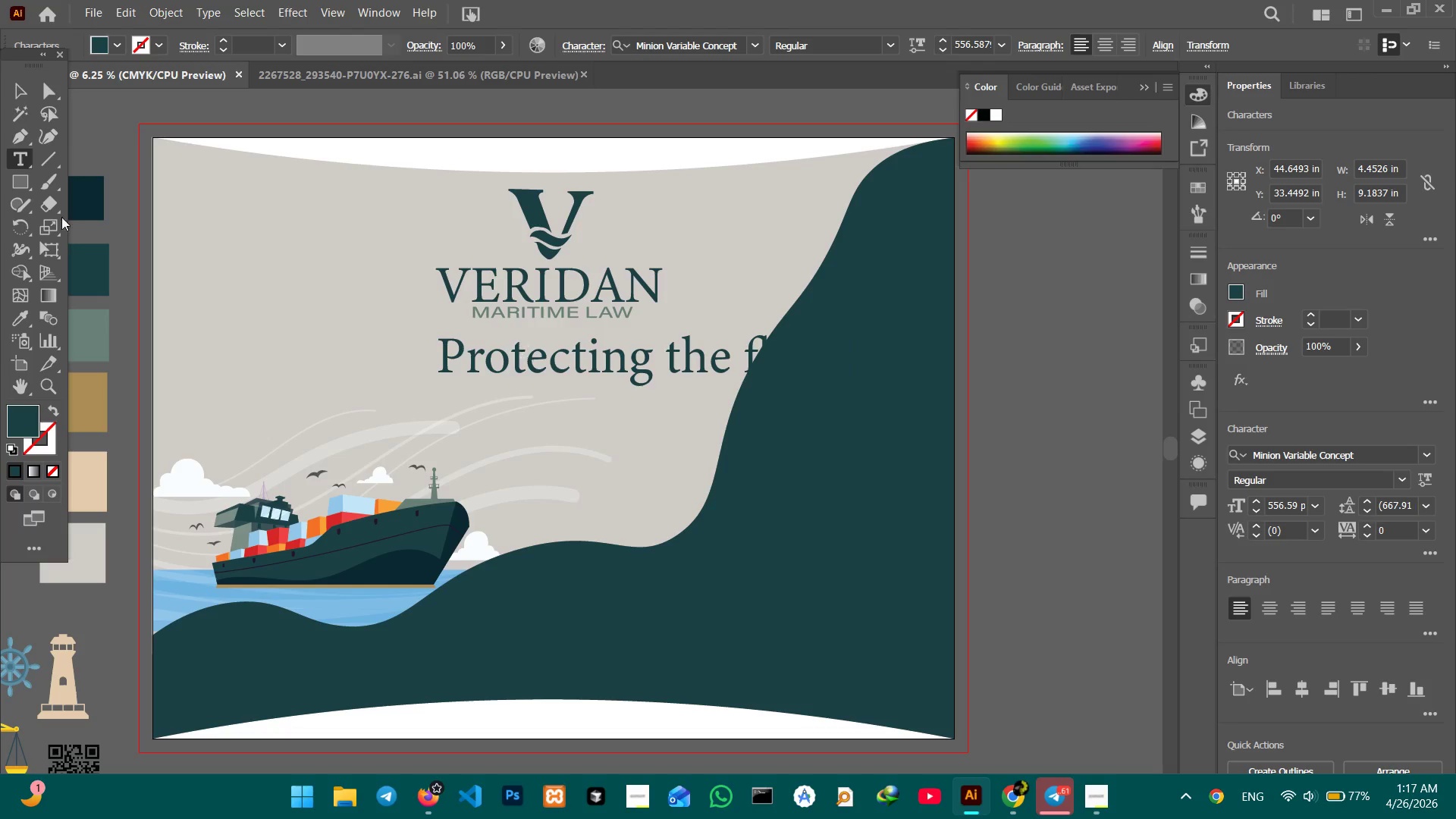 
left_click([19, 89])
 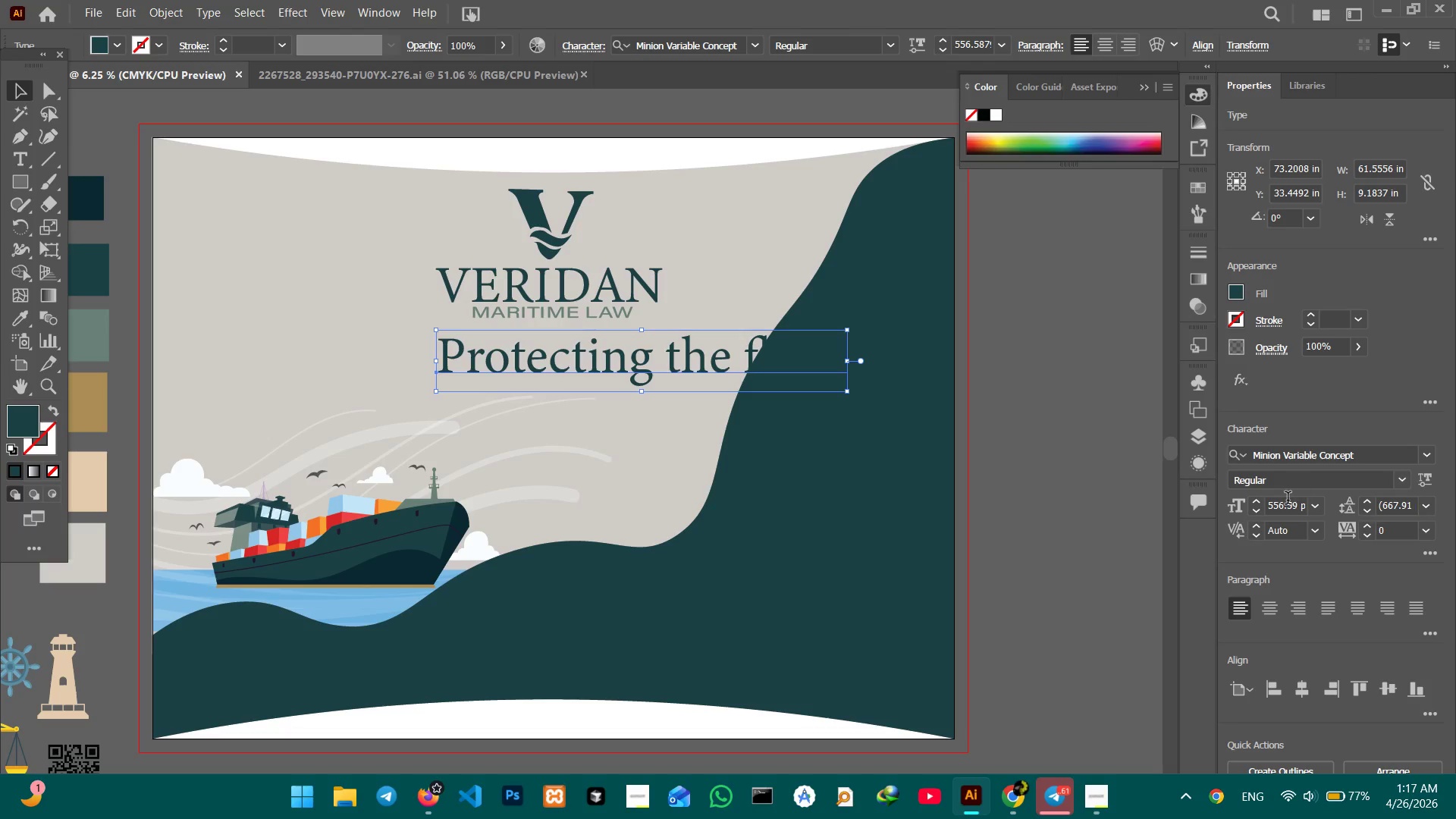 
left_click_drag(start_coordinate=[1288, 503], to_coordinate=[1197, 507])
 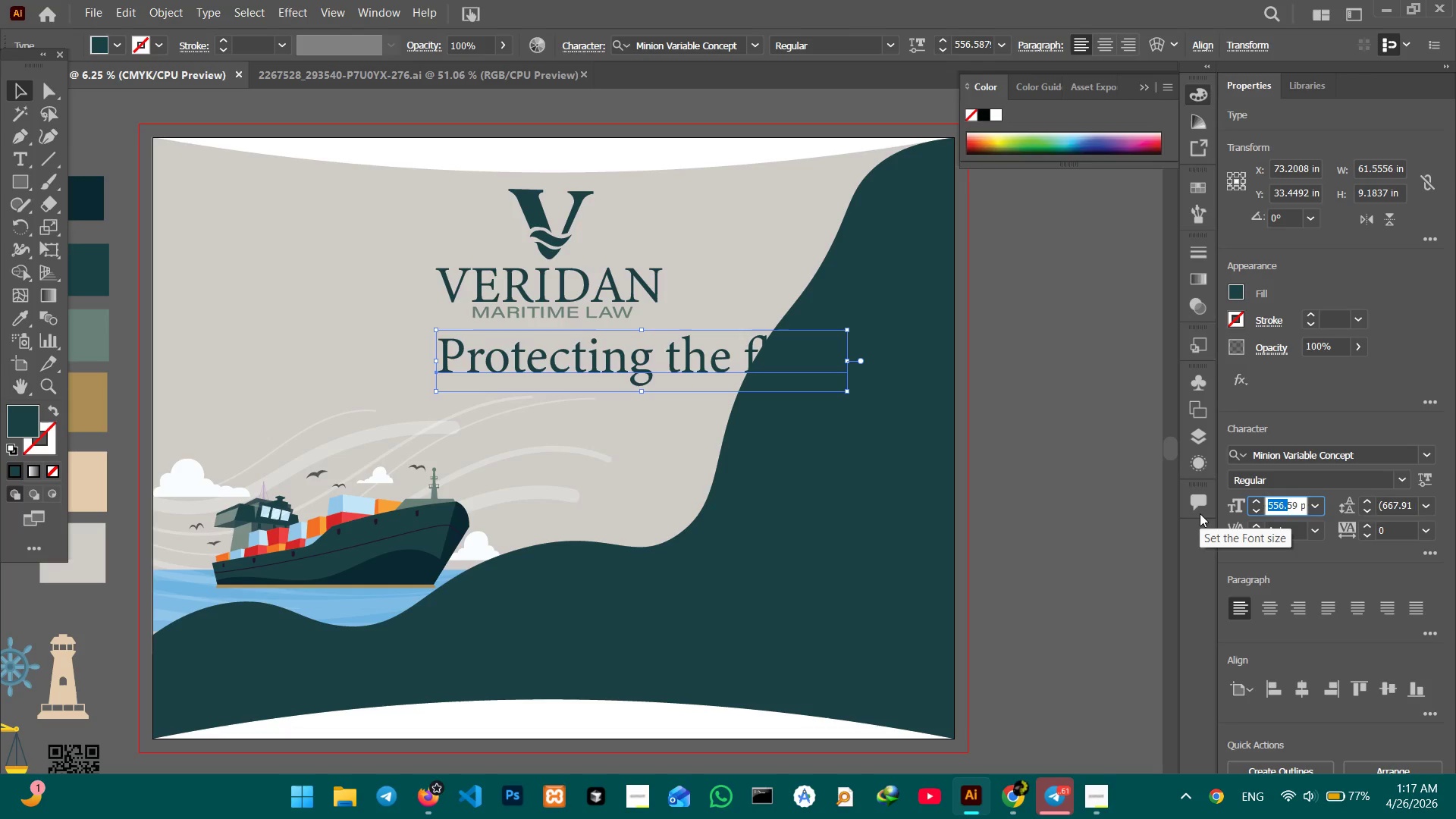 
key(Numpad2)
 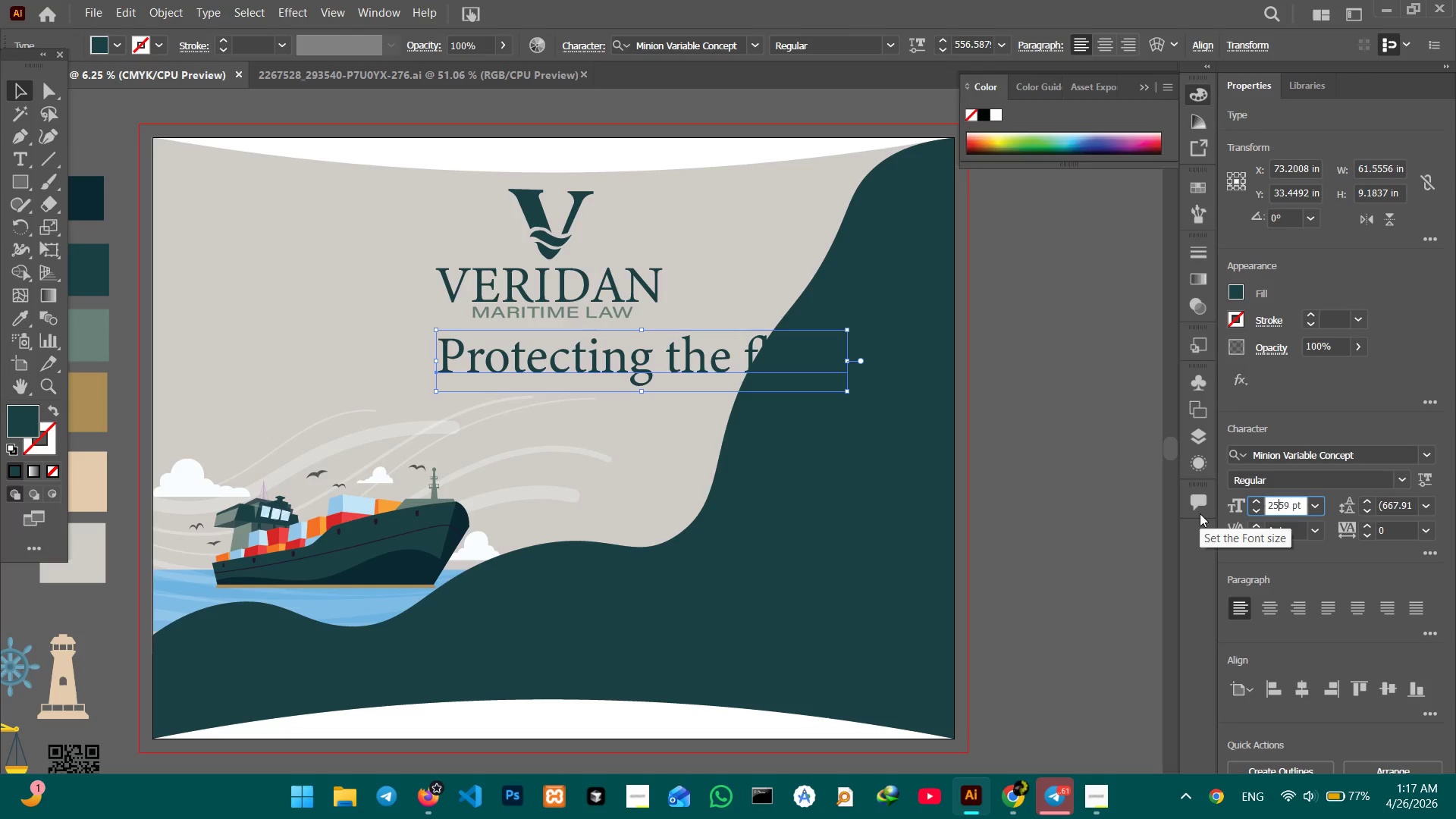 
key(Numpad5)
 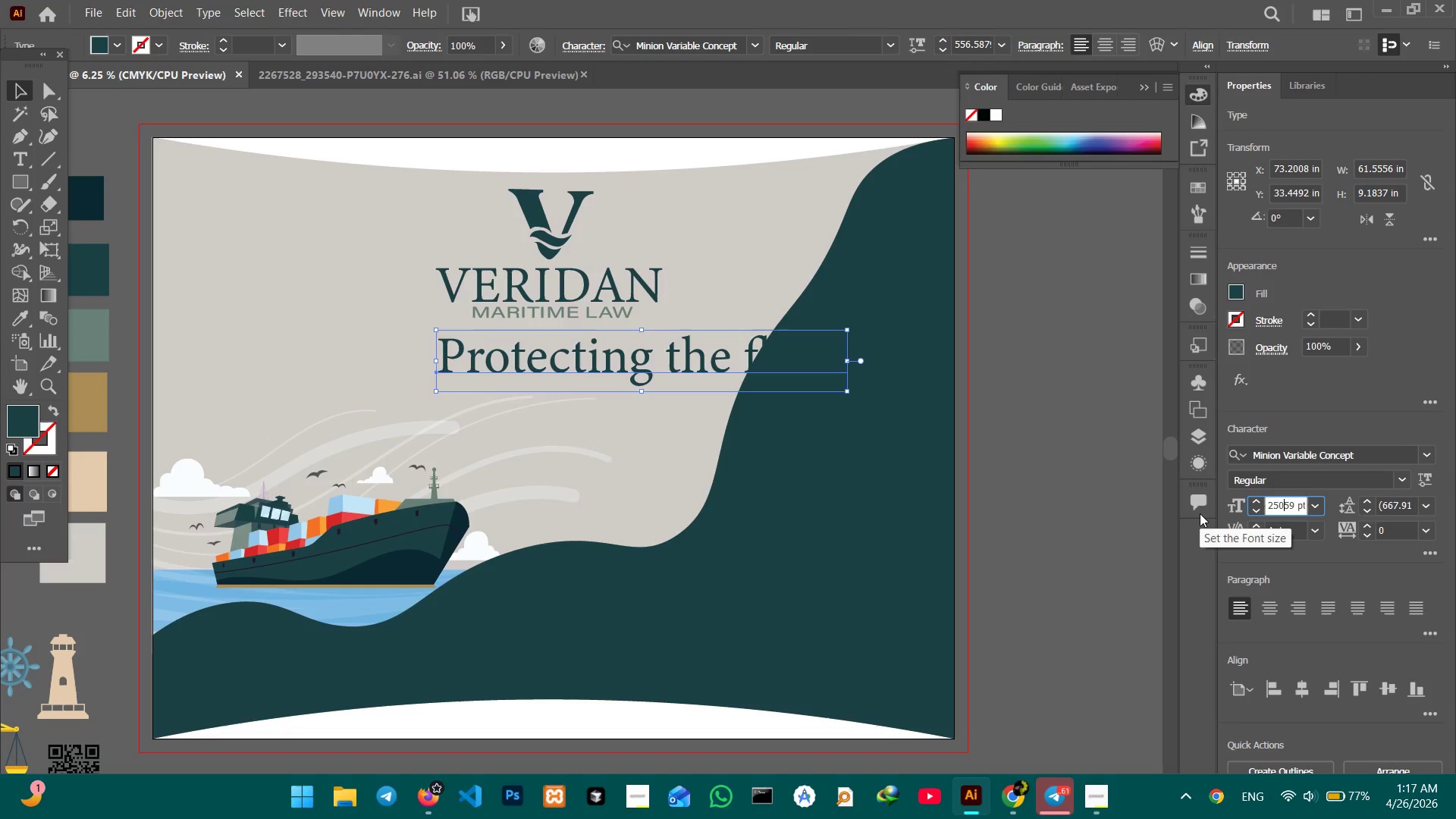 
key(Numpad0)
 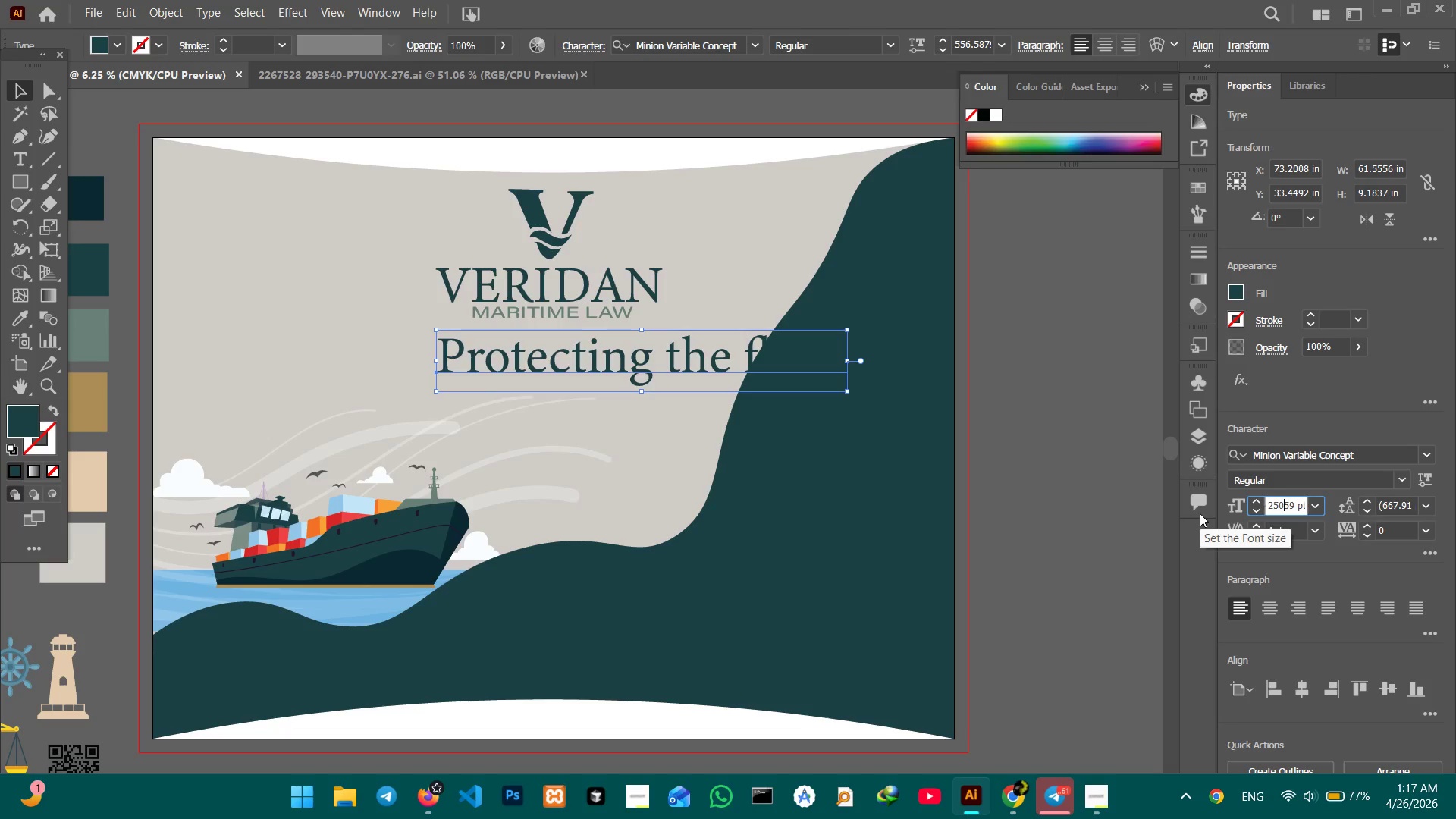 
key(Enter)
 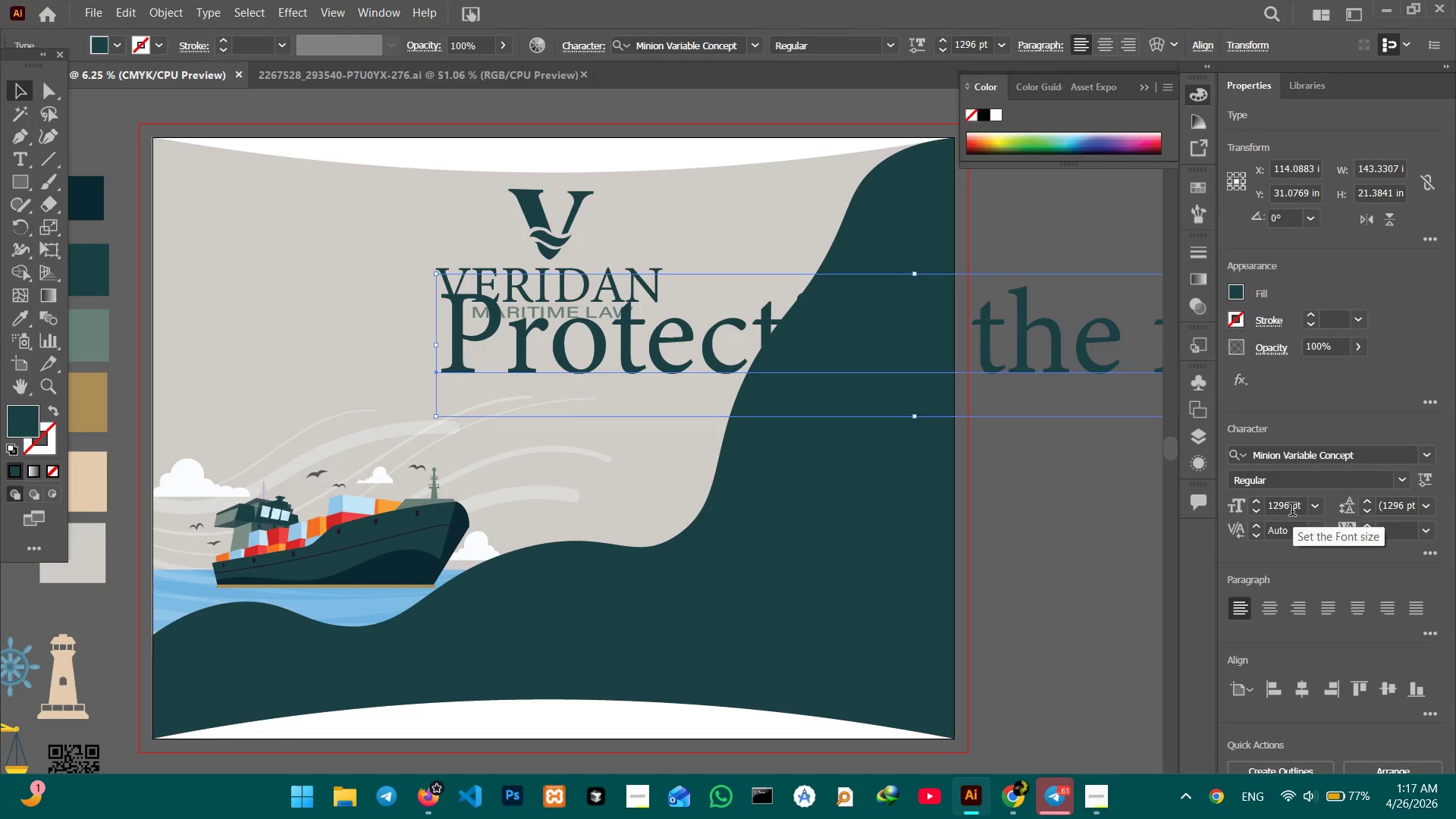 
double_click([1290, 510])
 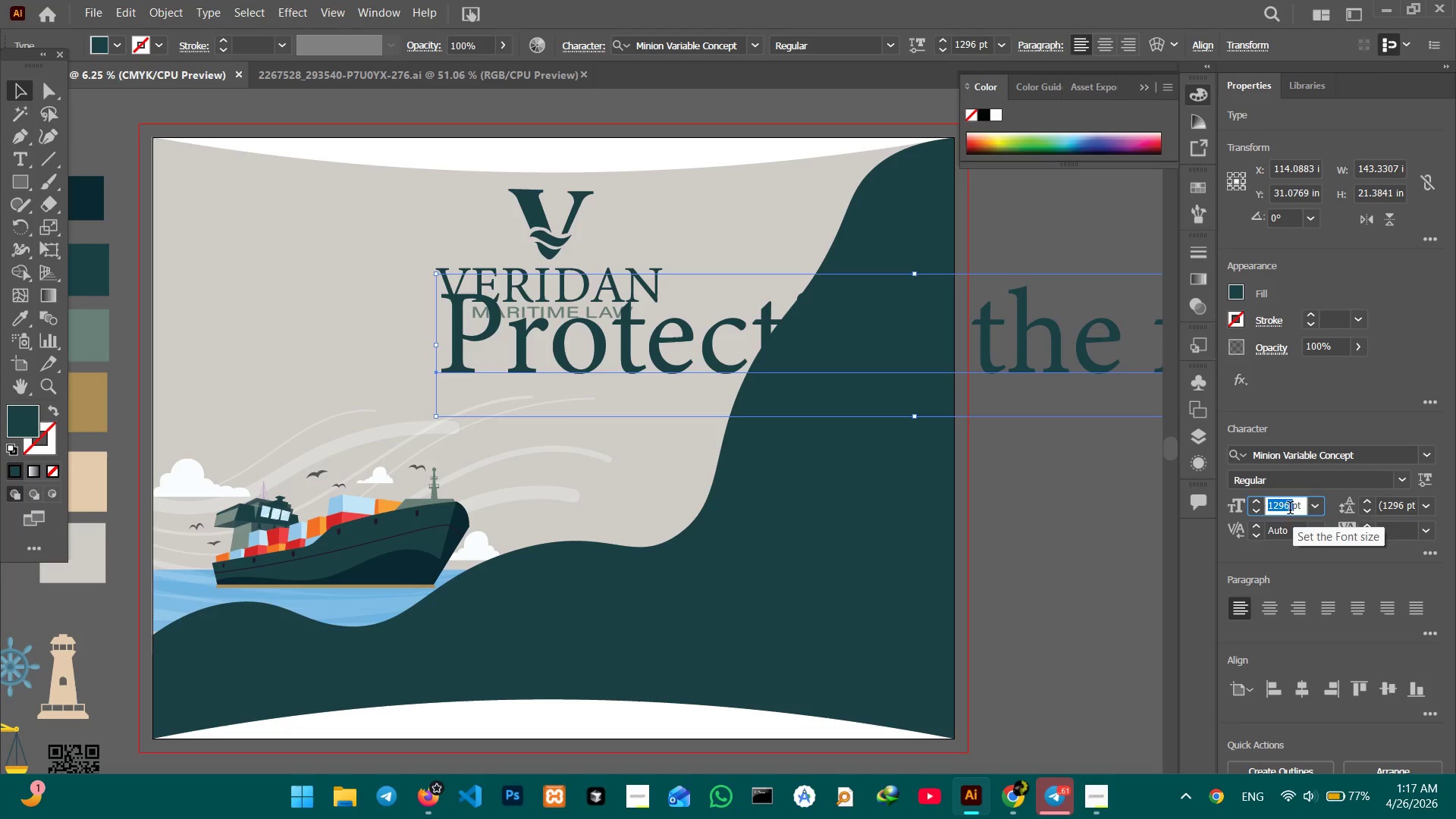 
key(Numpad2)
 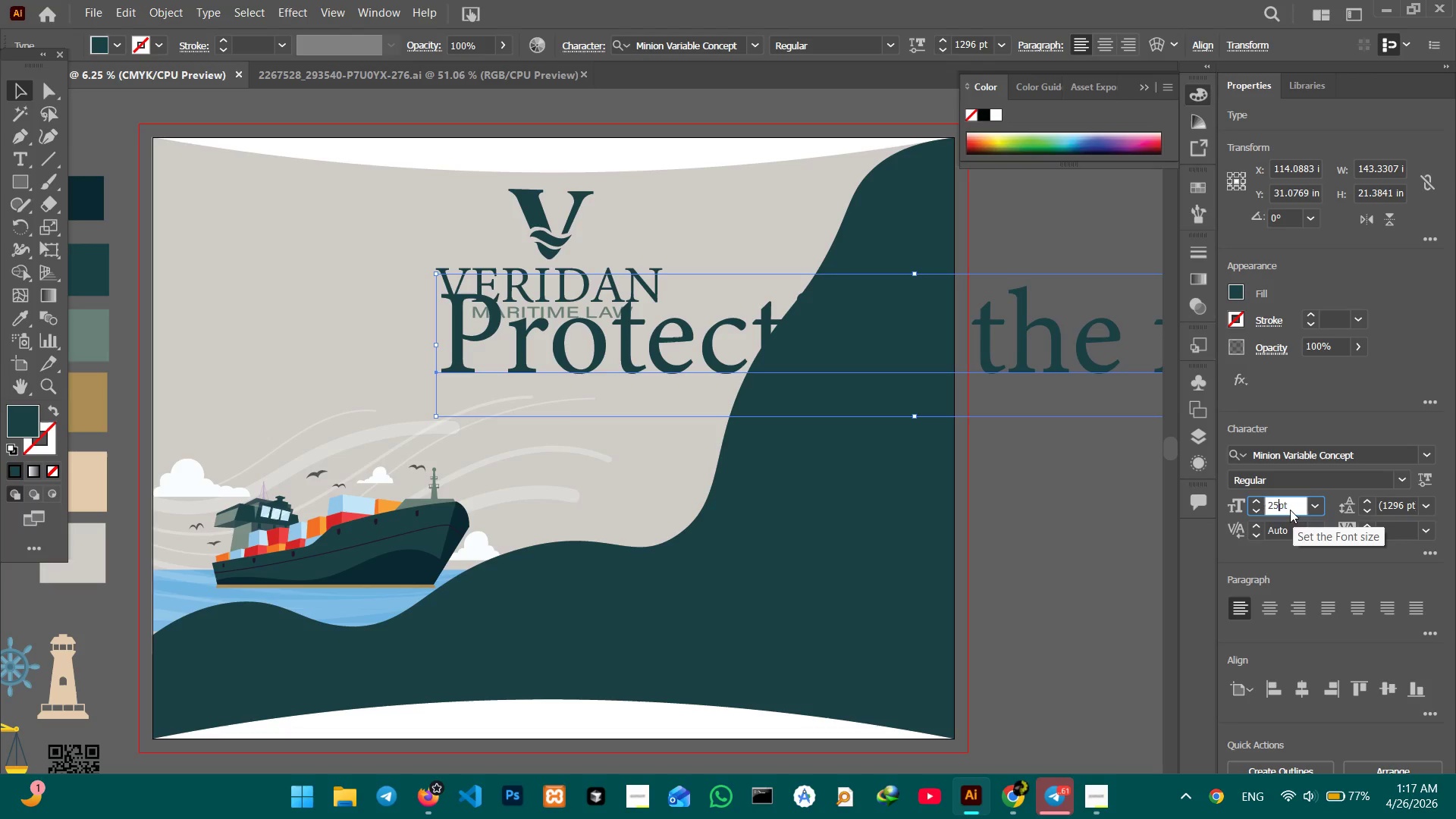 
key(Numpad5)
 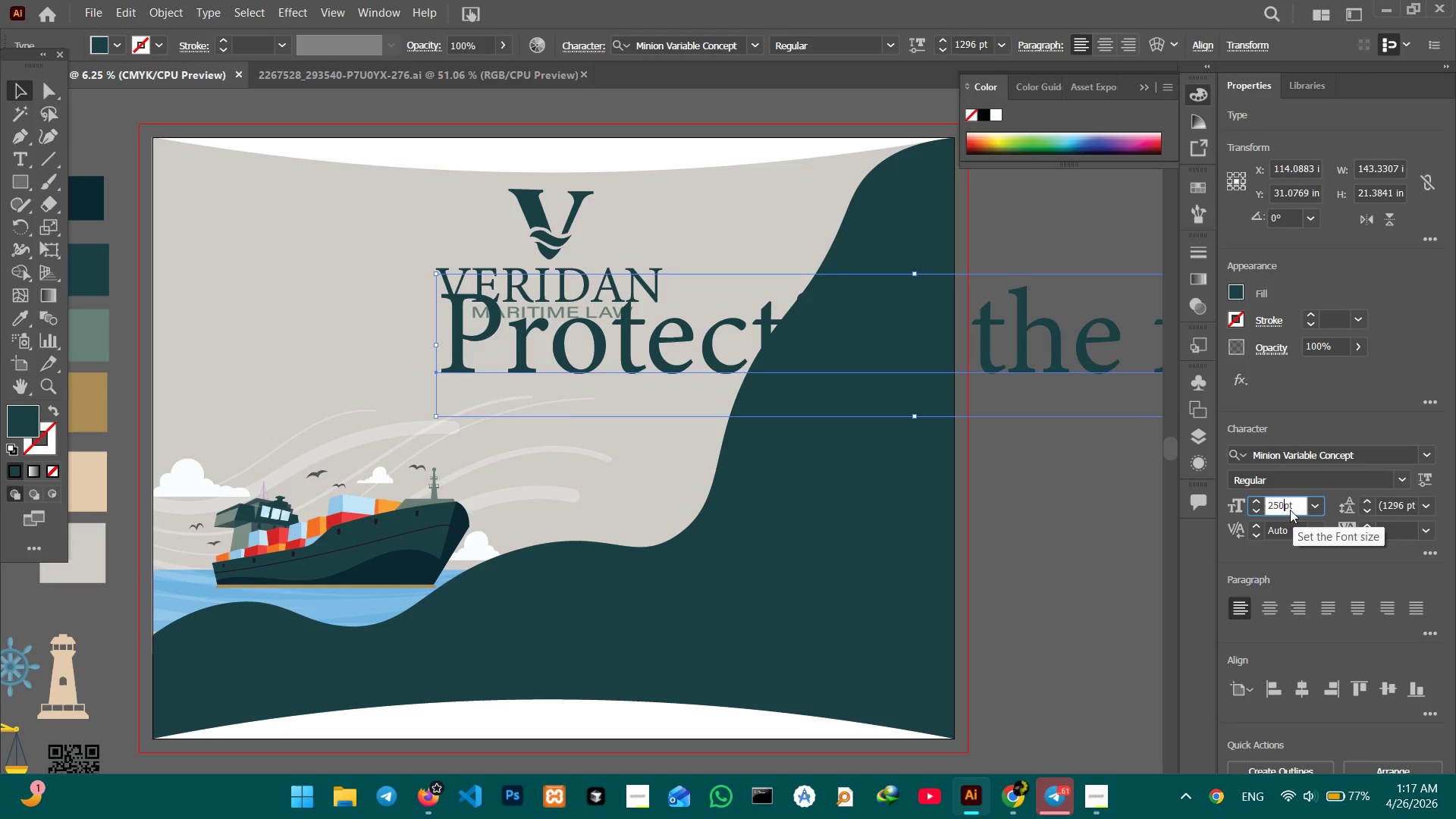 
key(Numpad0)
 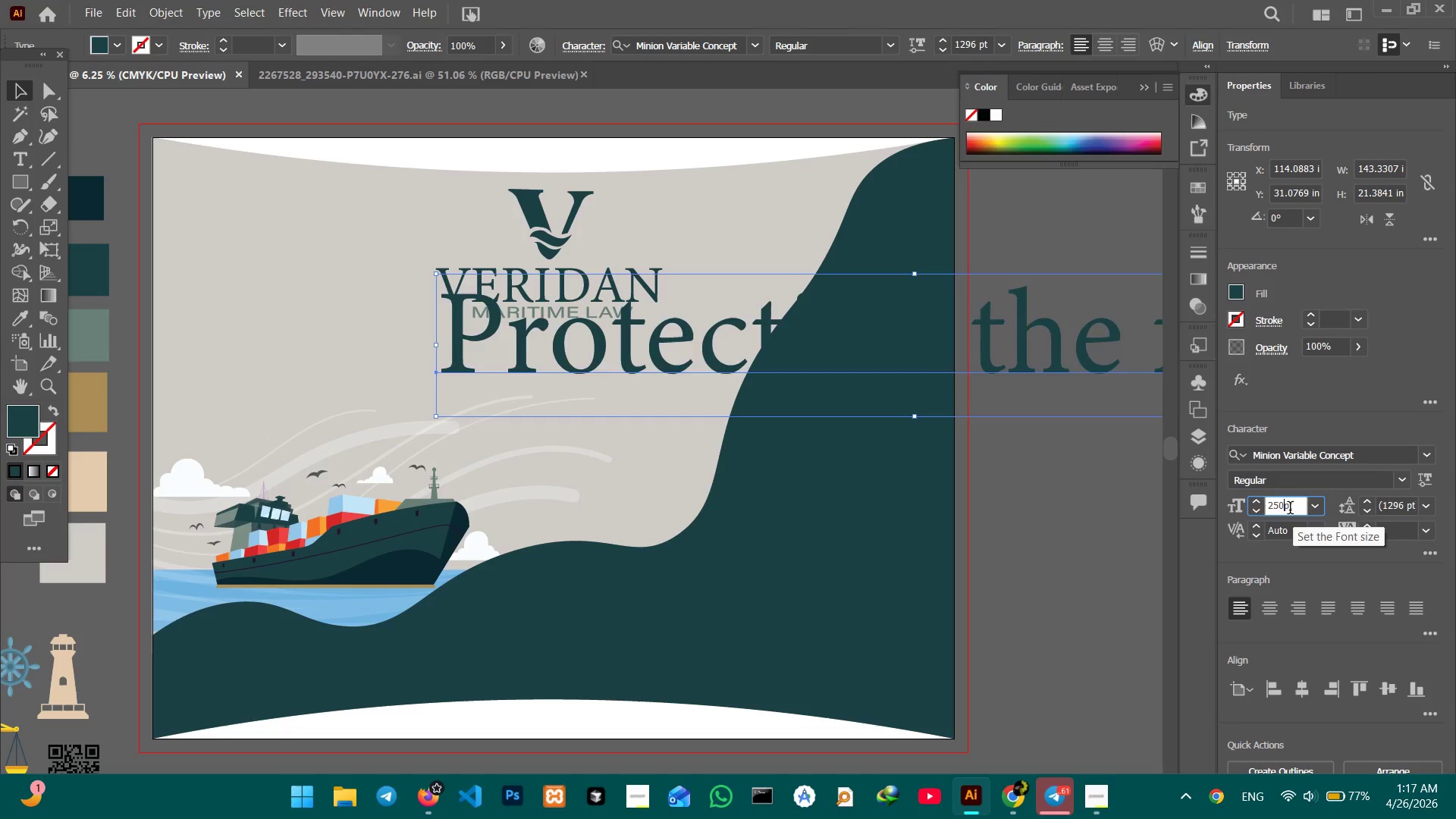 
key(Enter)
 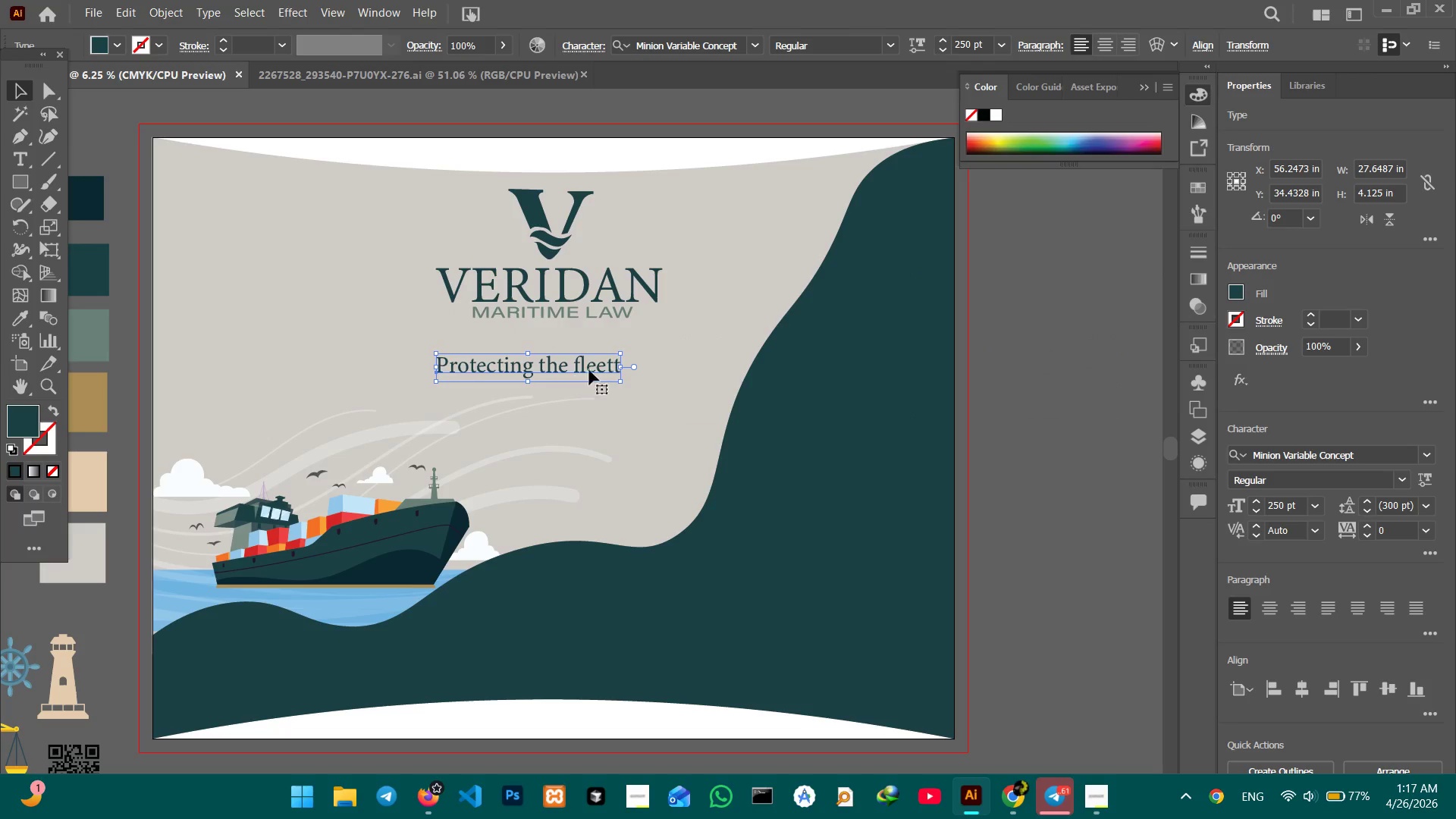 
double_click([603, 364])
 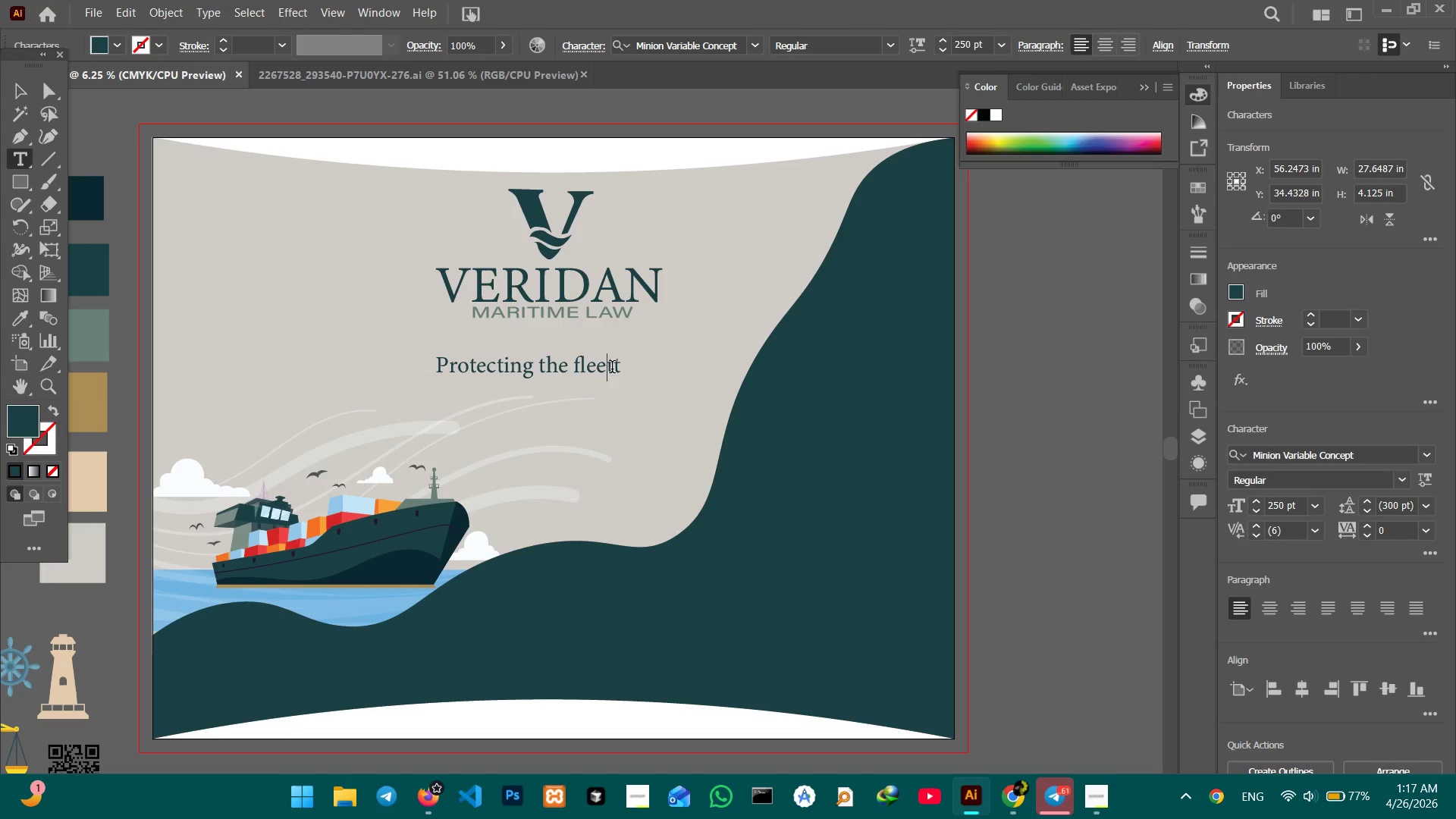 
left_click([614, 369])
 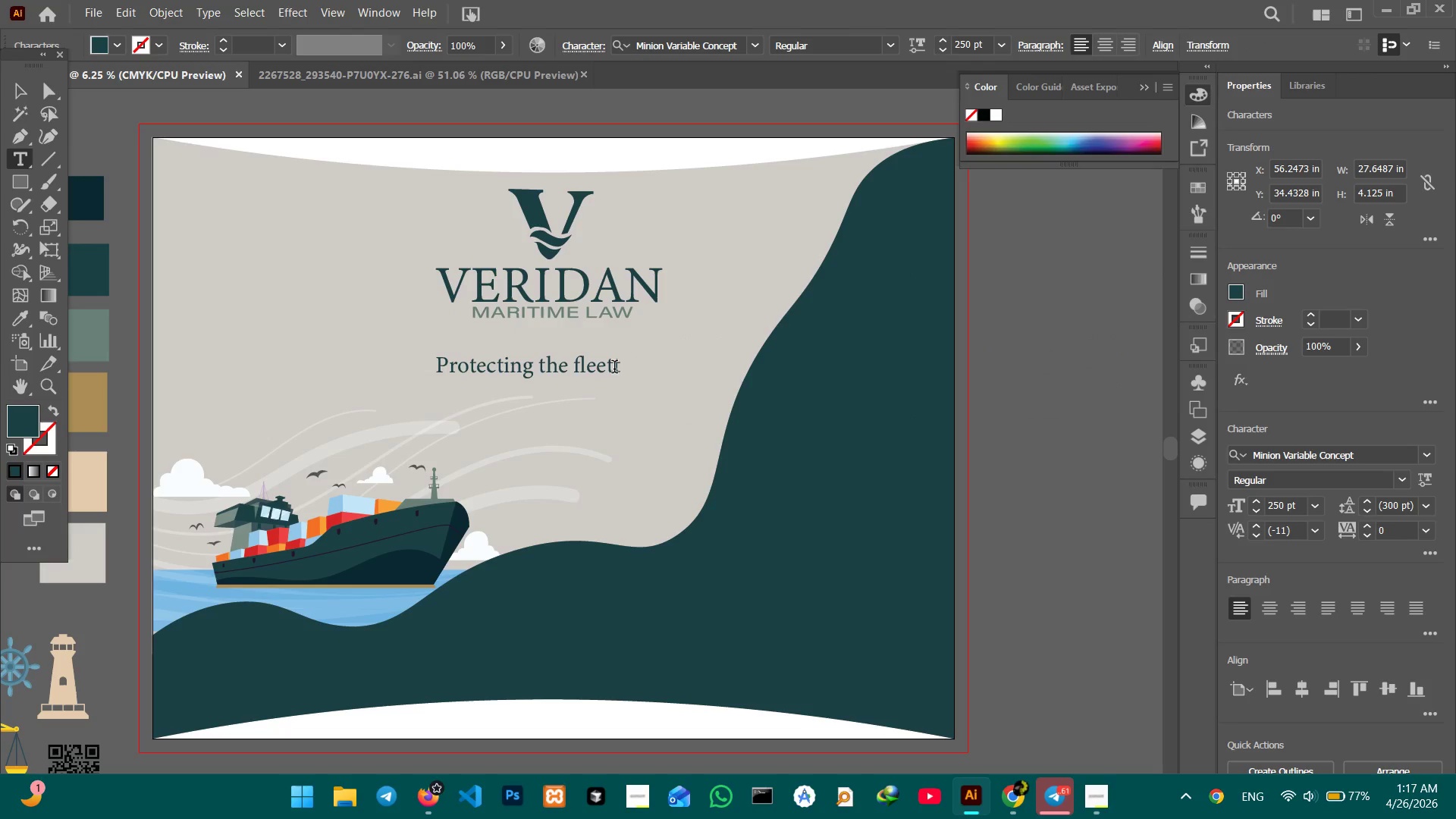 
key(Backspace)
 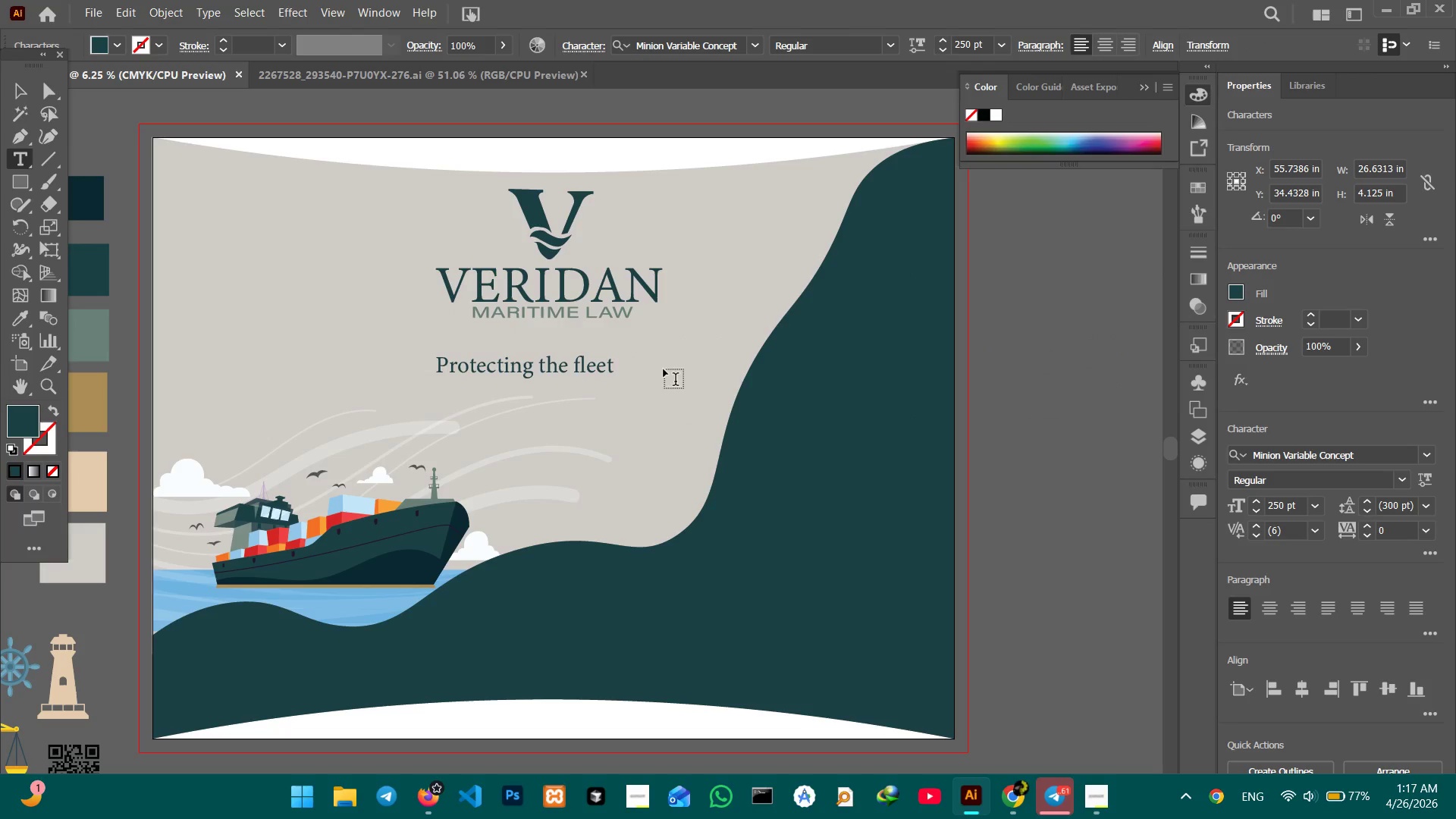 
key(ArrowRight)
 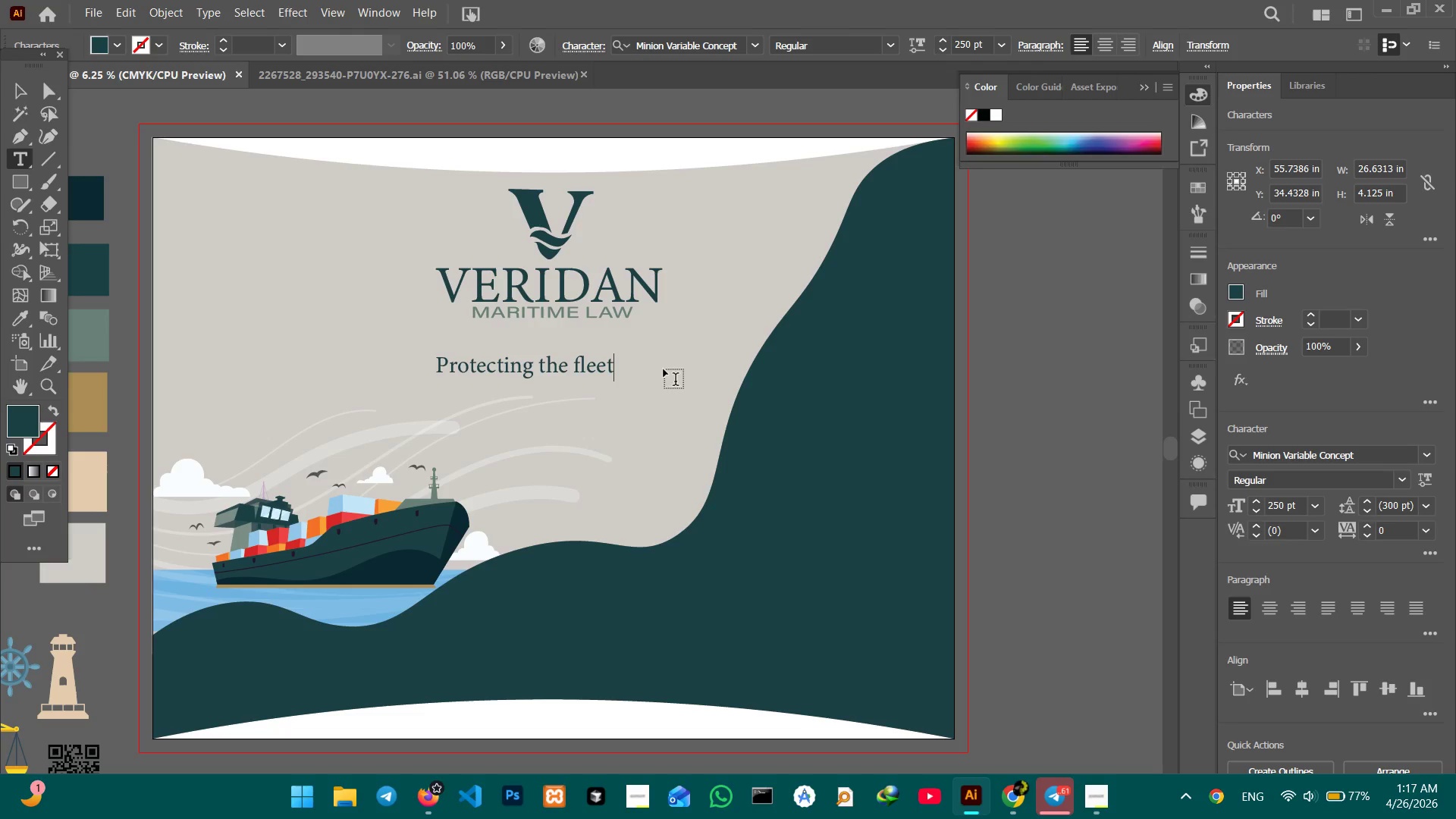 
key(Comma)
 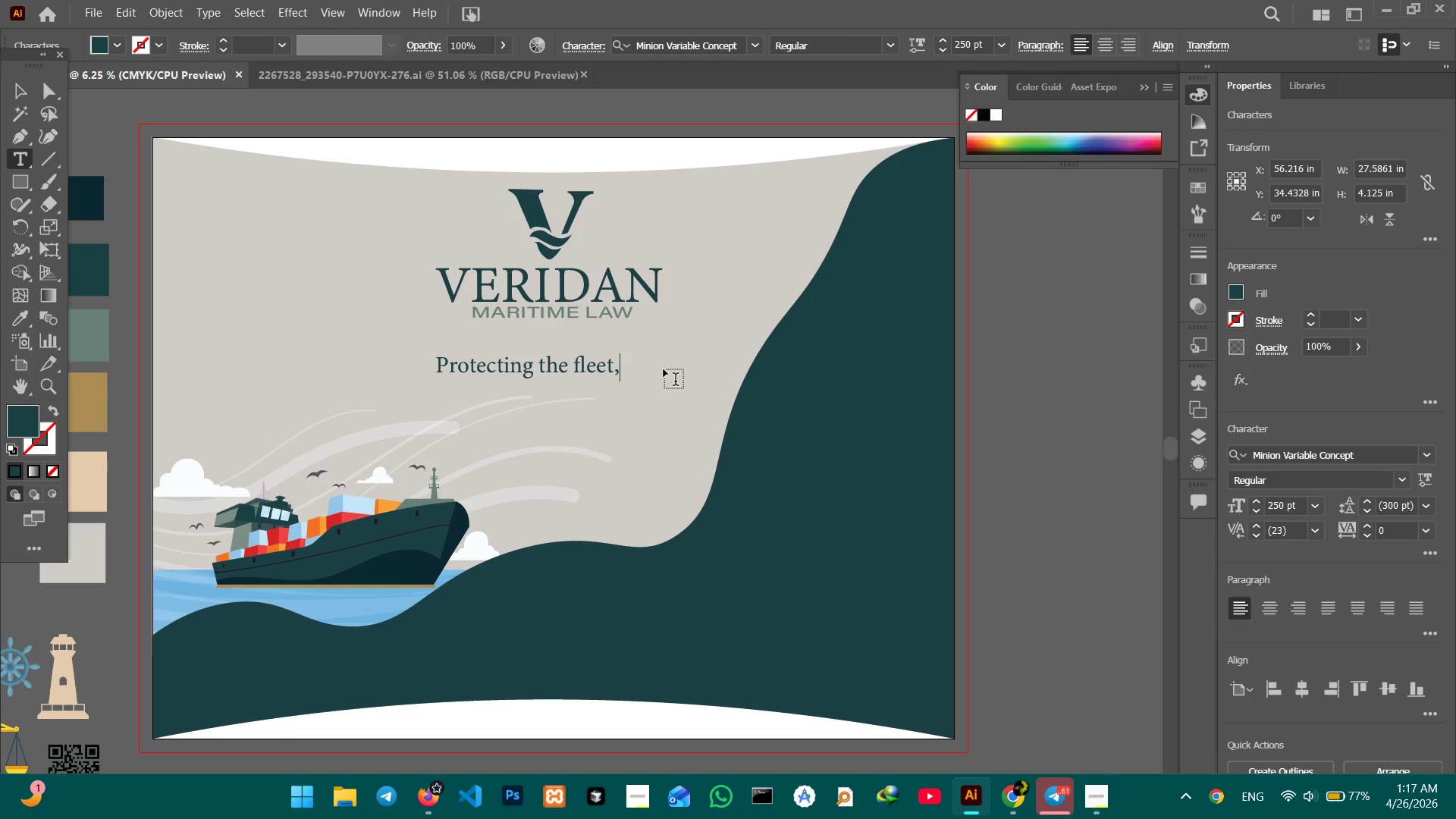 
key(Shift+Enter)
 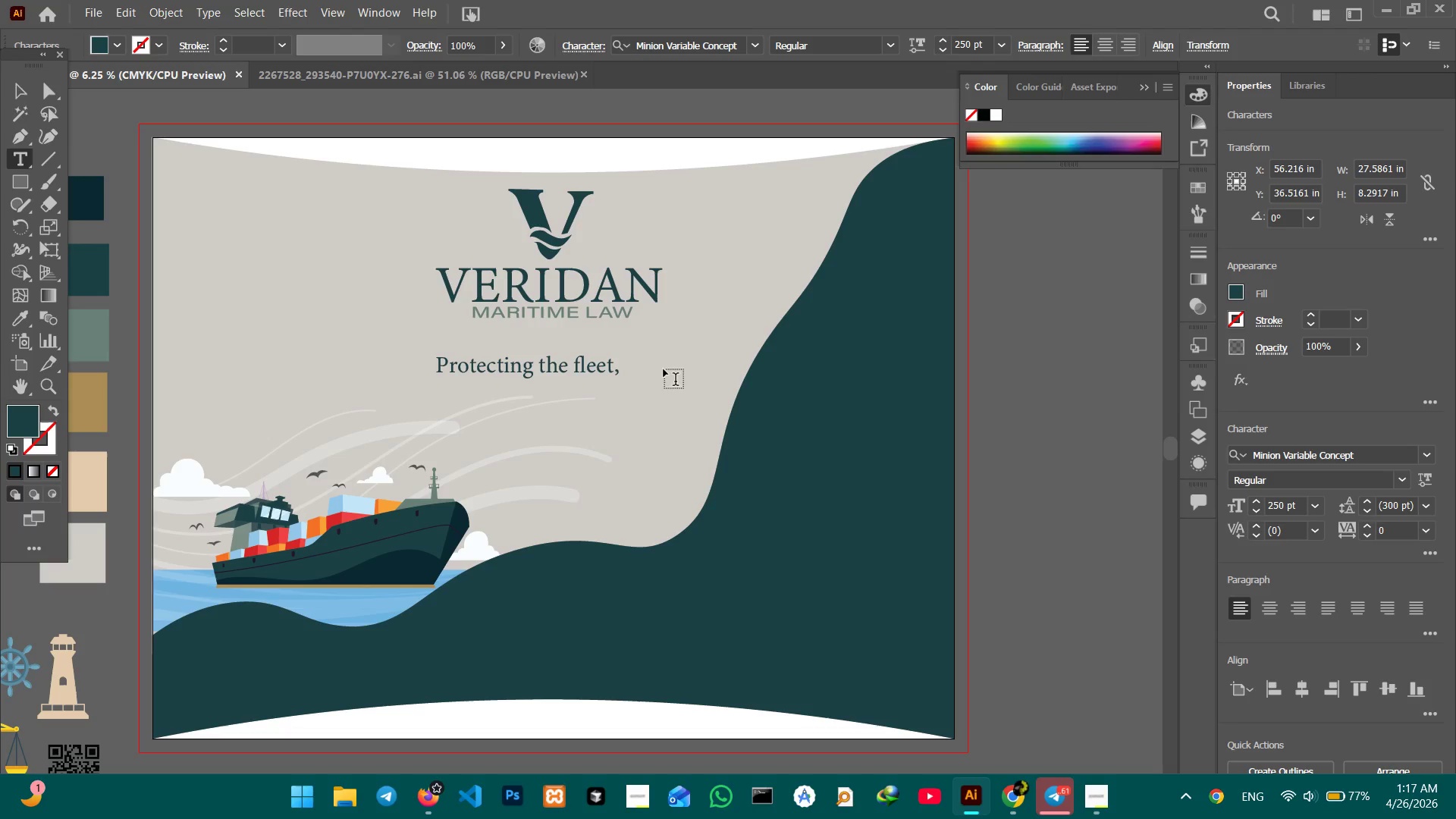 
type(p)
key(Backspace)
type(Preserving Your Legacy.)
 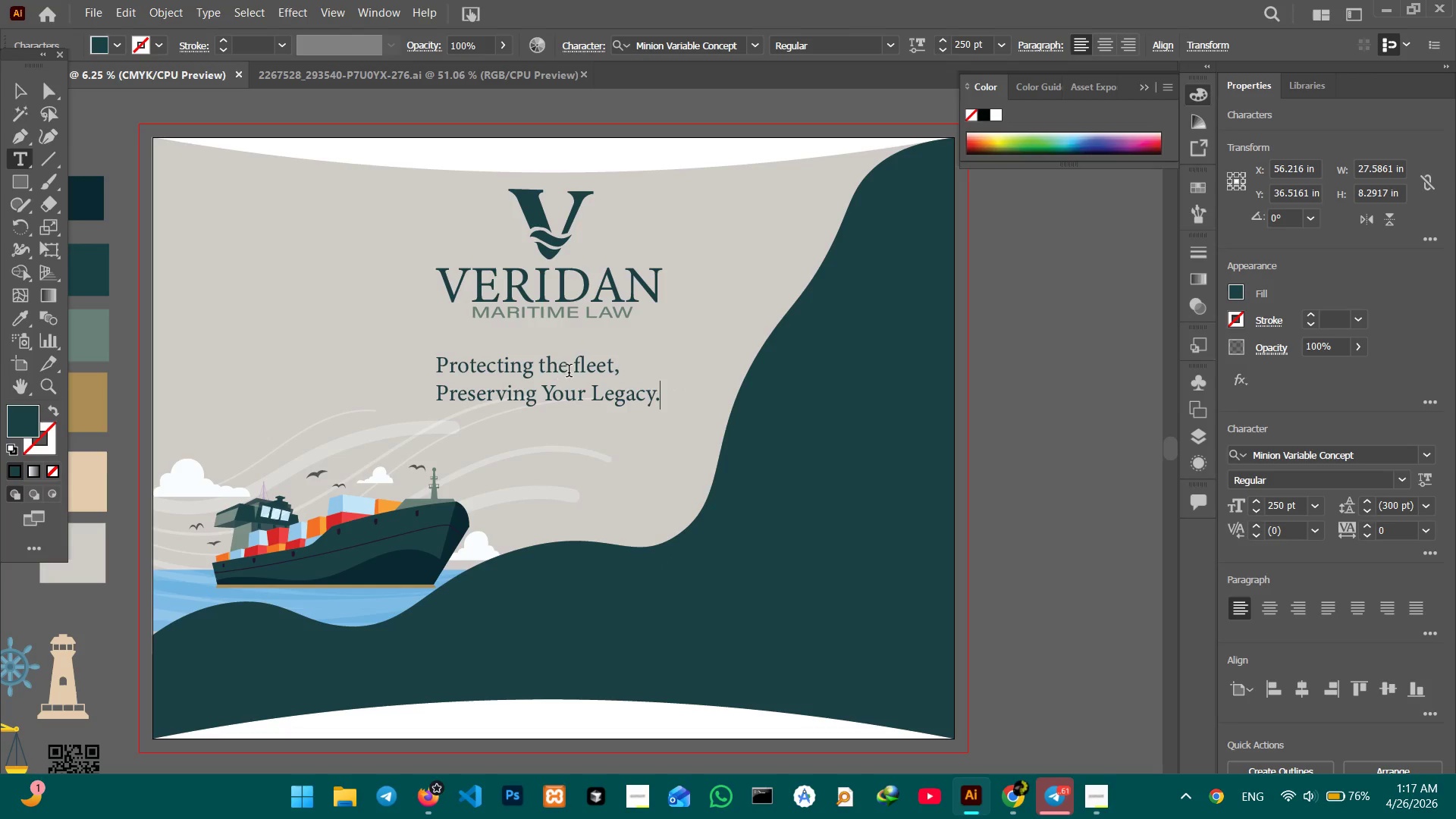 
left_click([580, 372])
 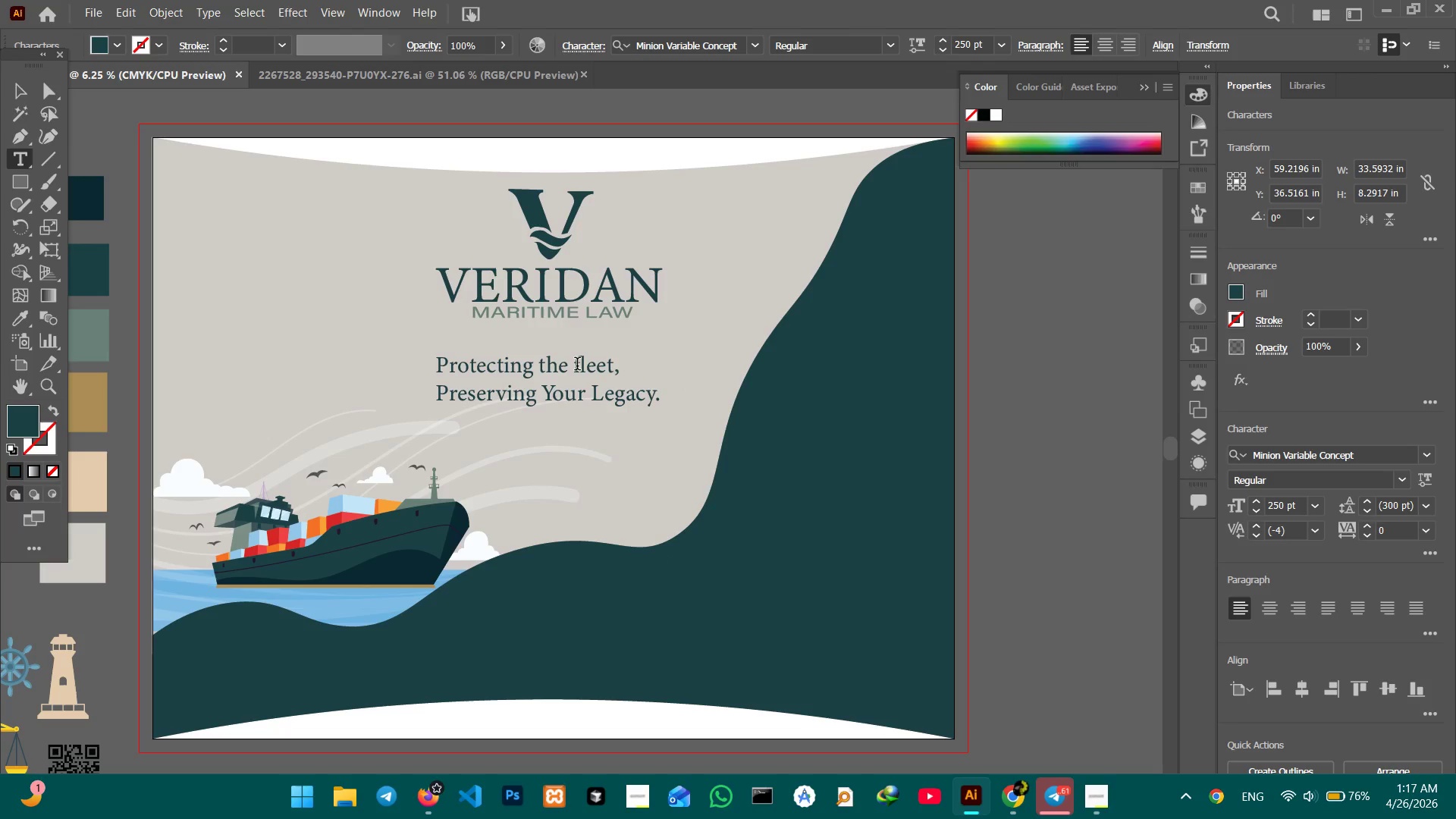 
key(ArrowLeft)
 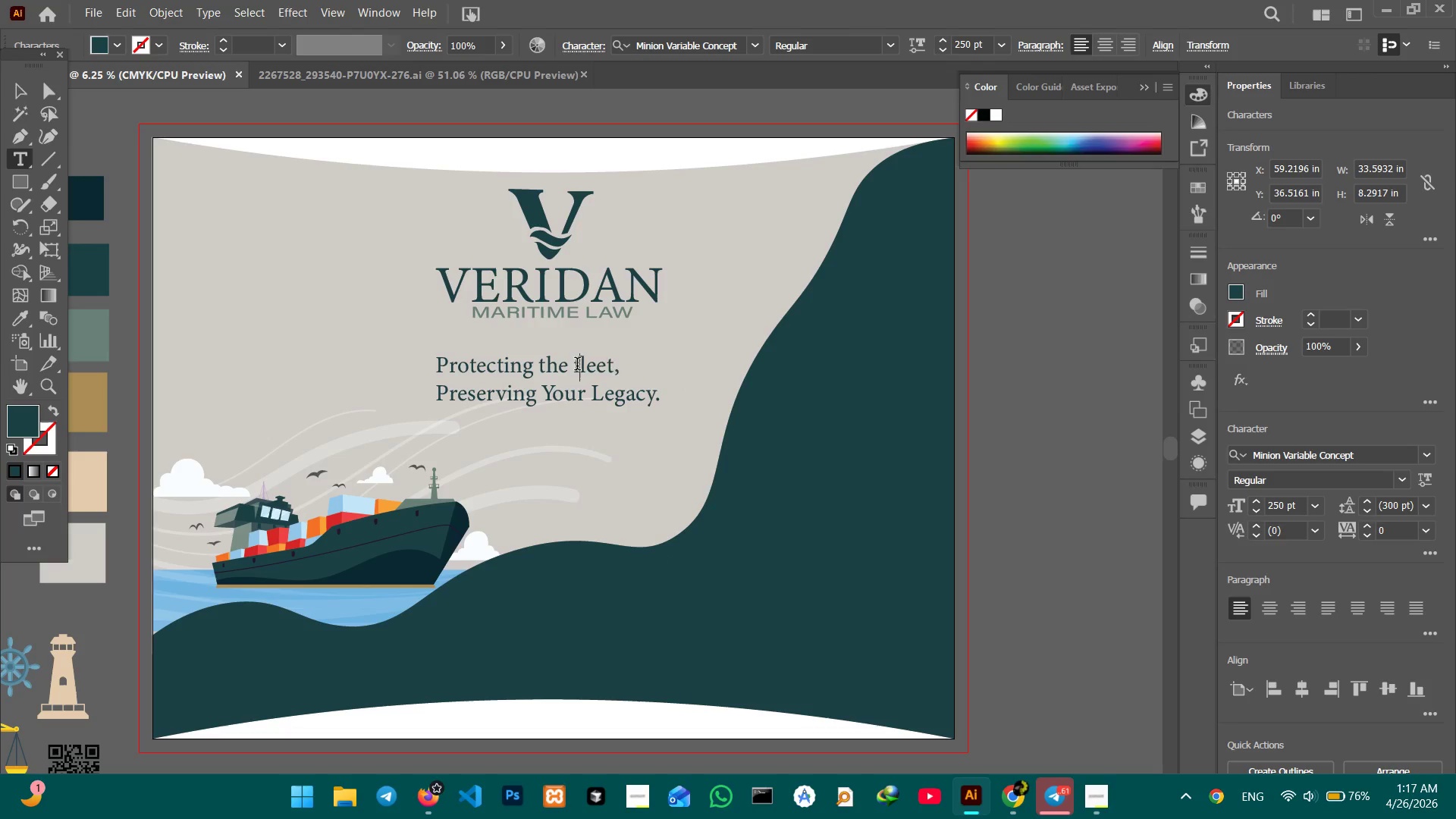 
key(Backspace)
 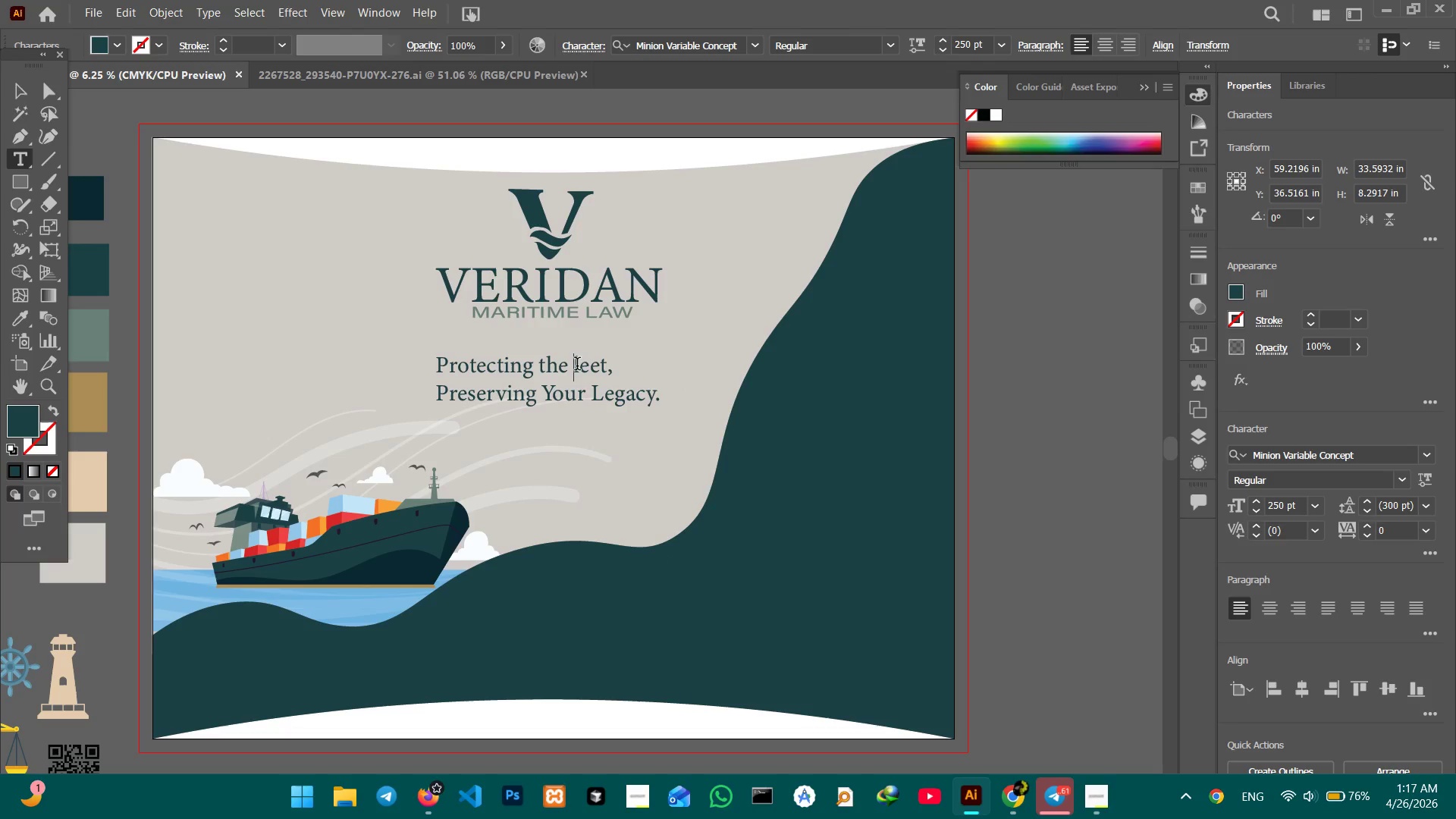 
key(F)
 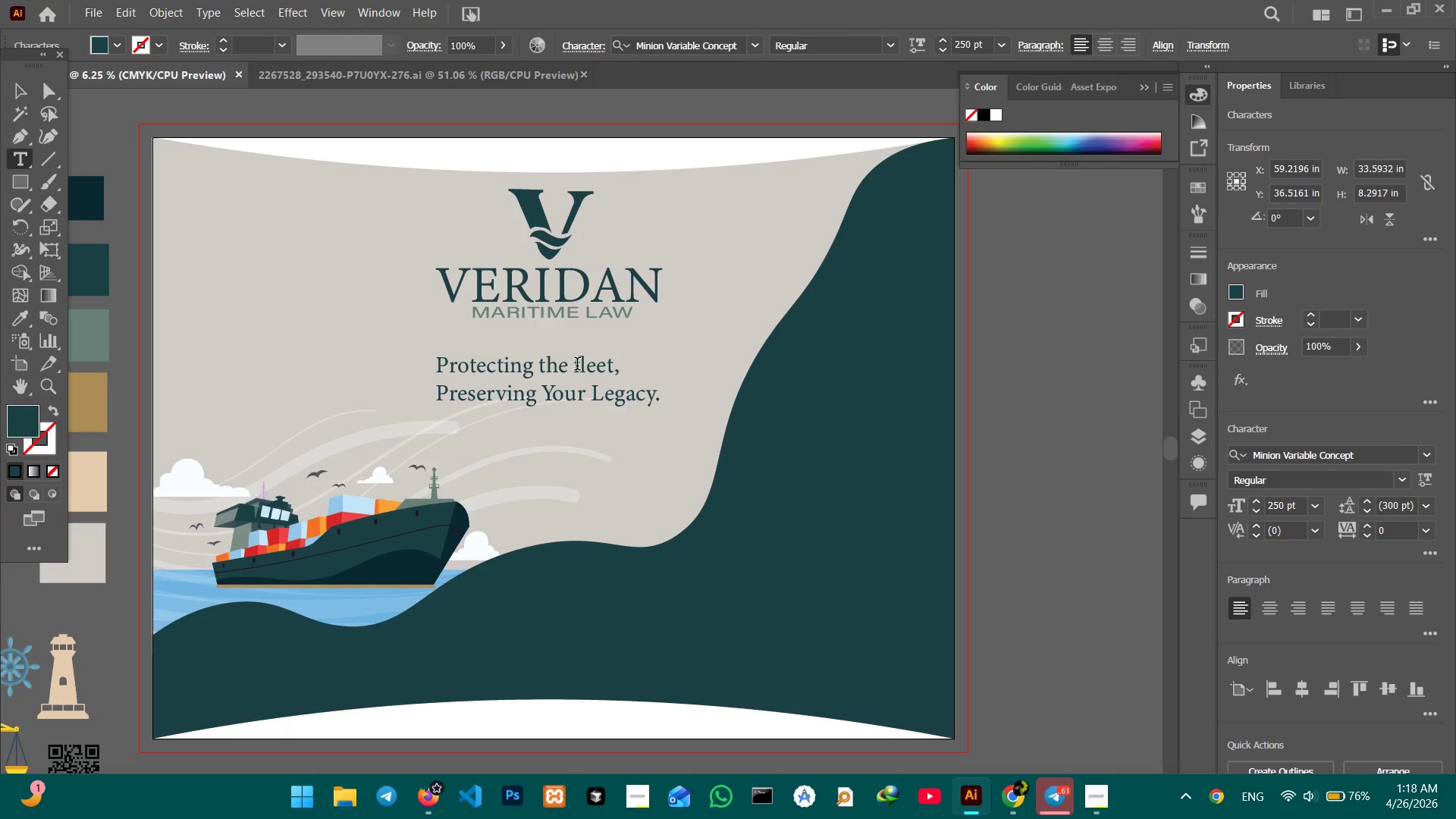 
key(Backspace)
 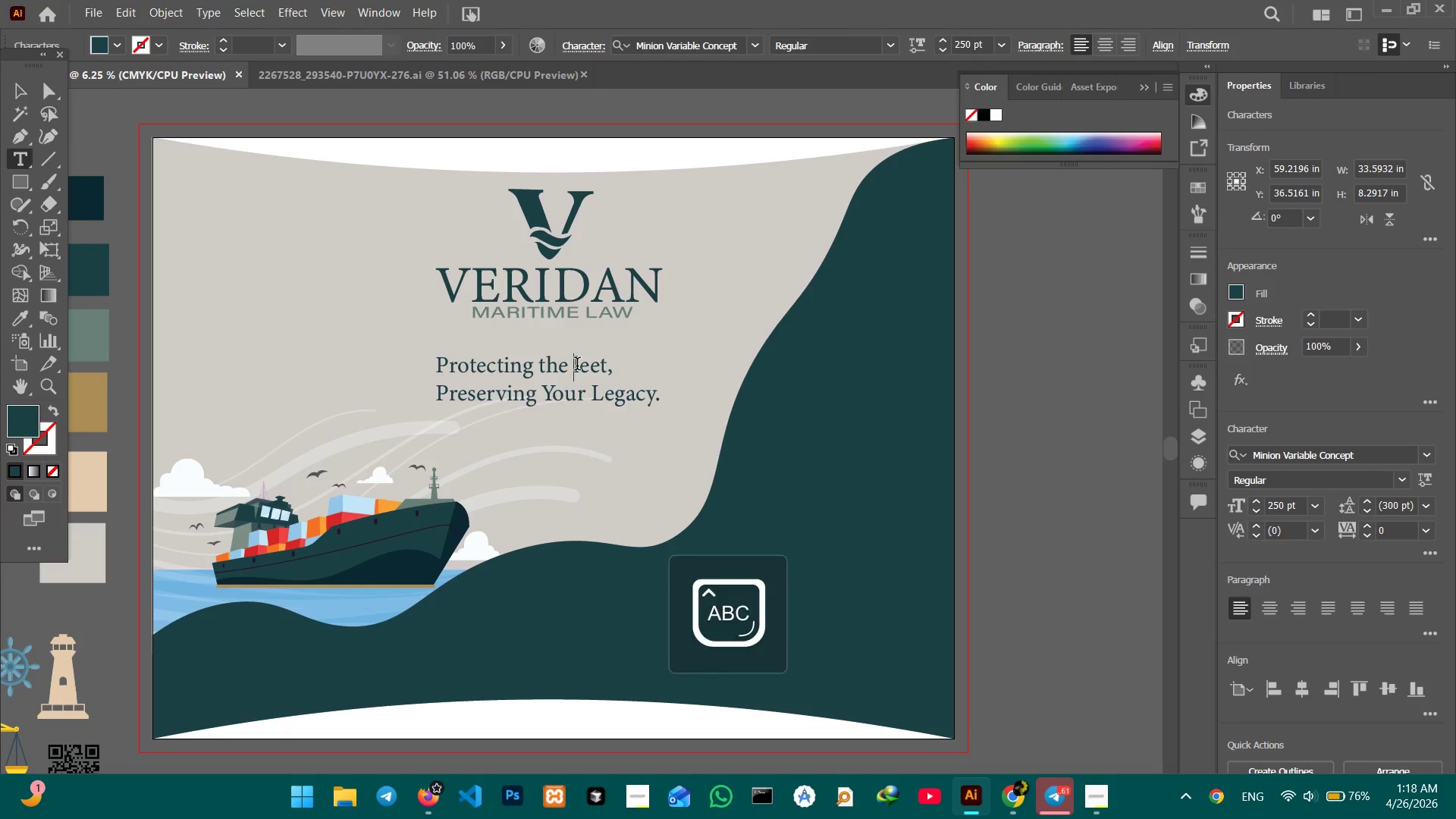 
key(CapsLock)
 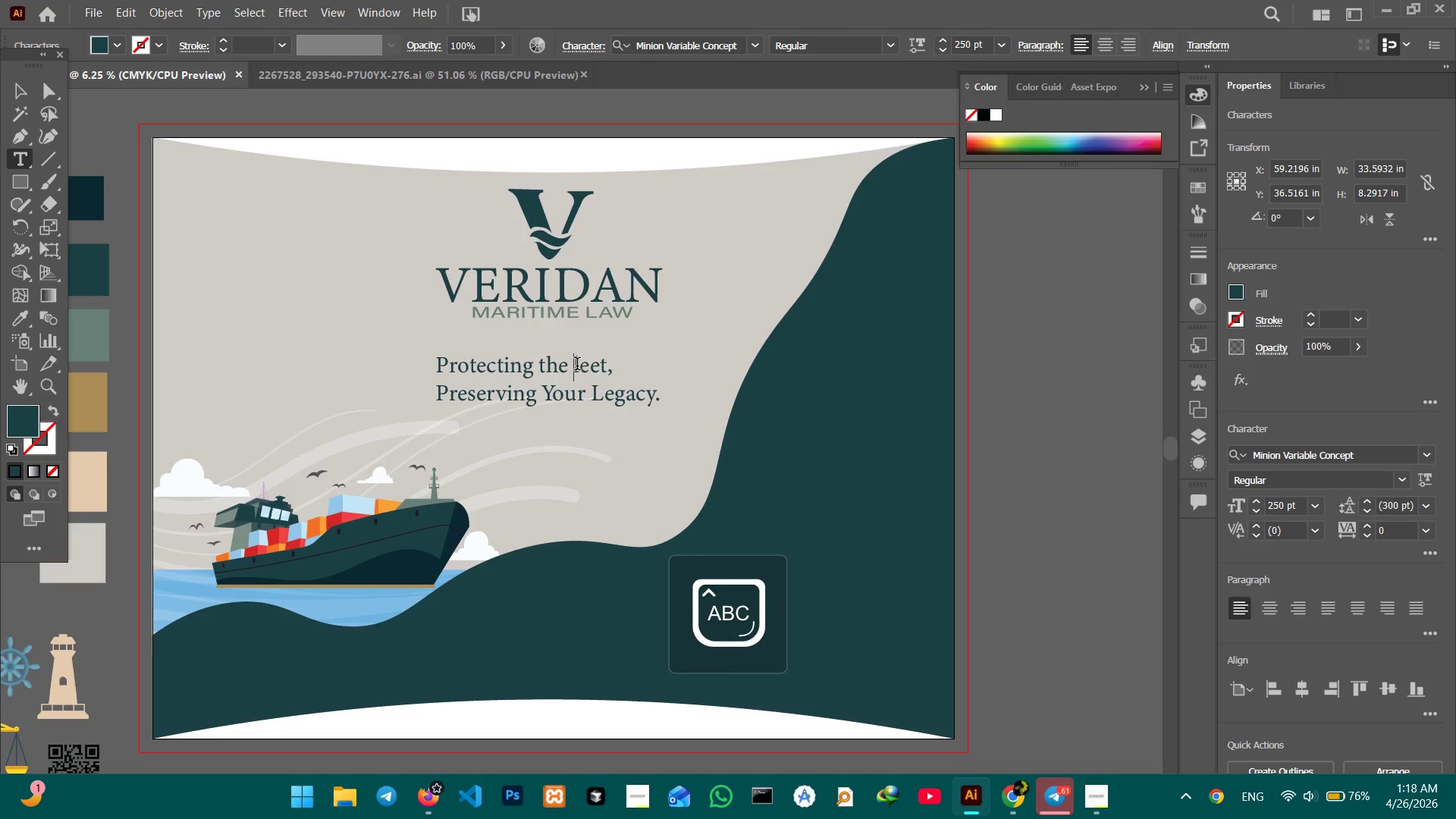 
key(F)
 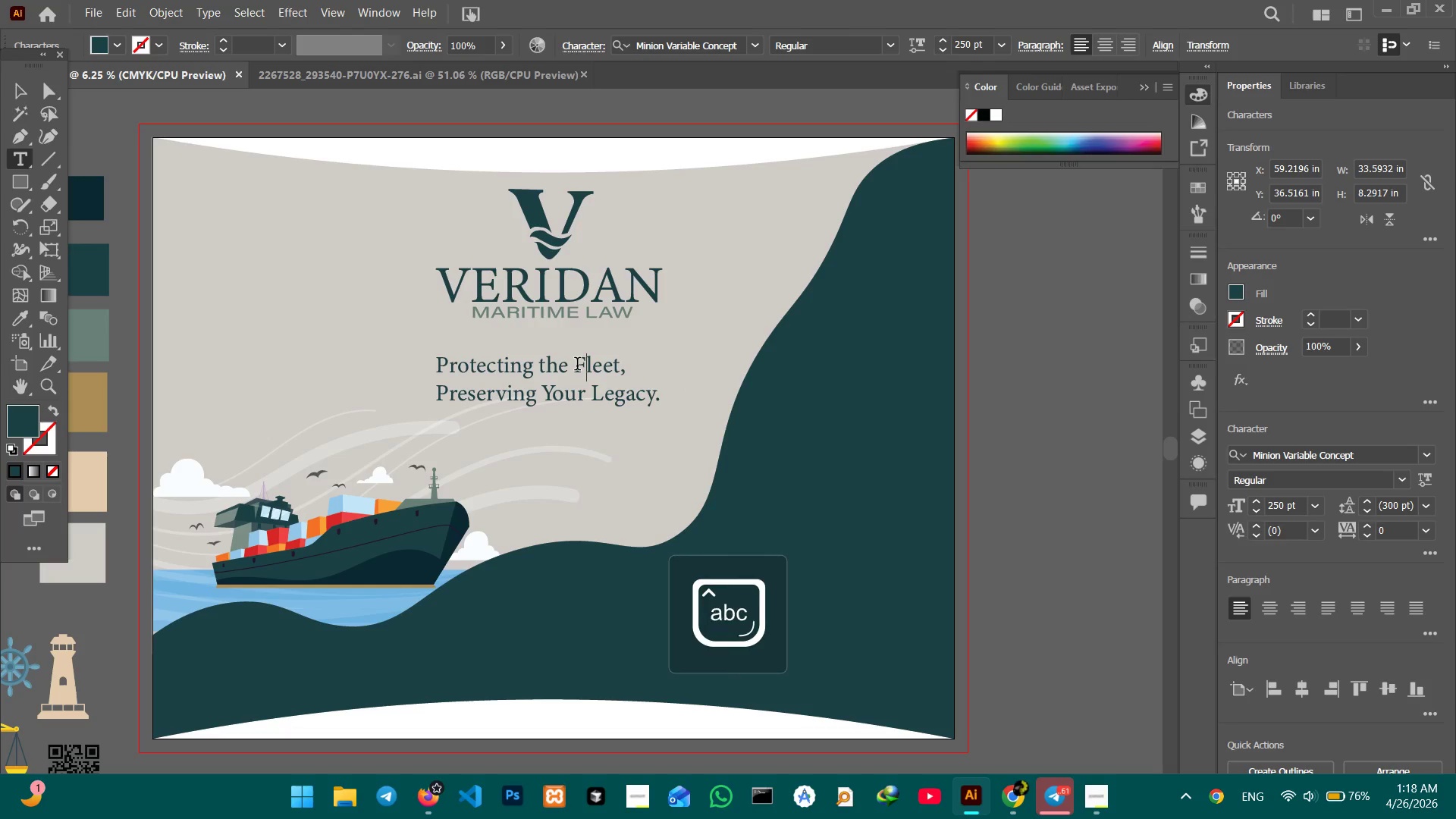 
key(CapsLock)
 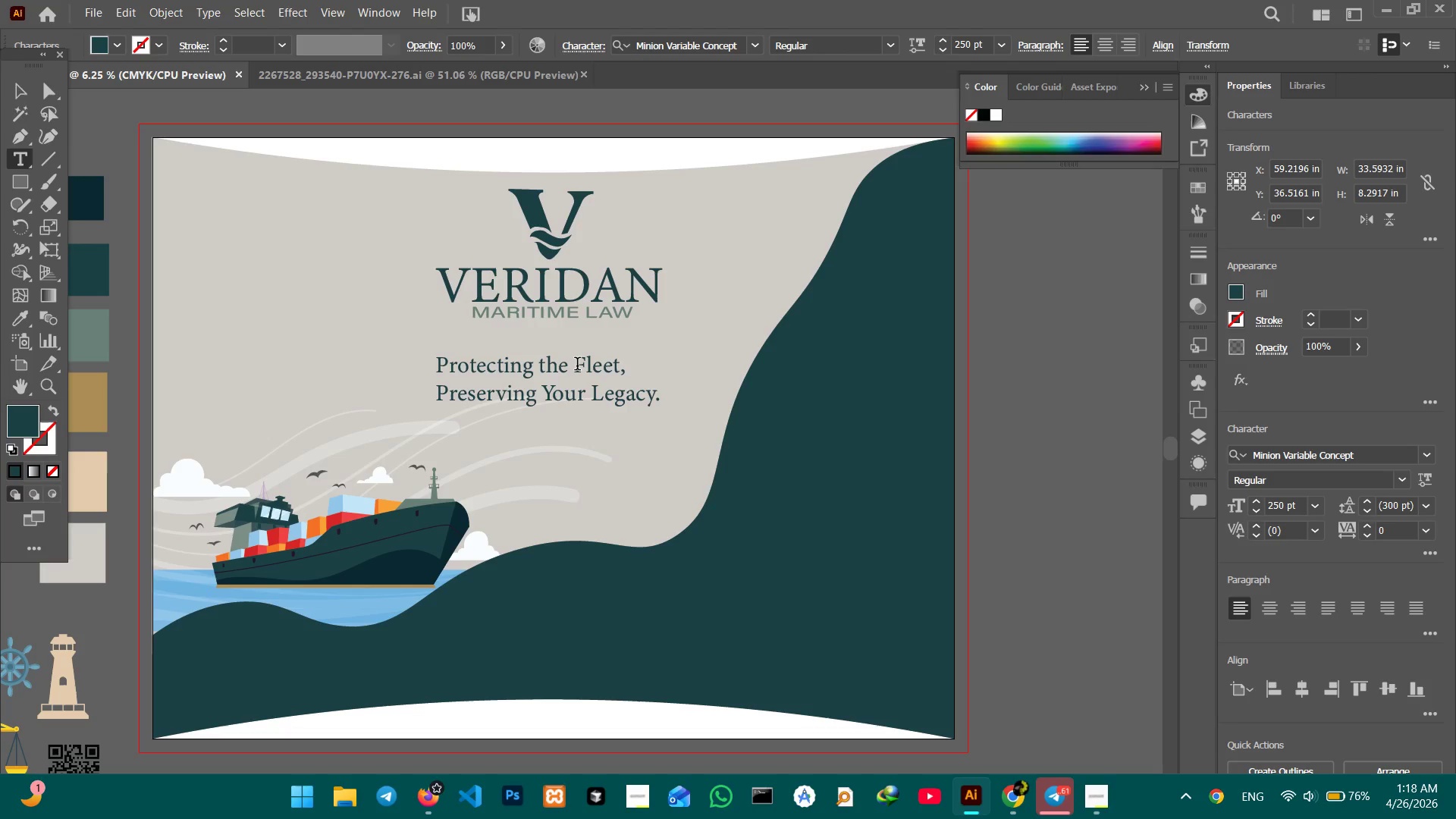 
wait(41.76)
 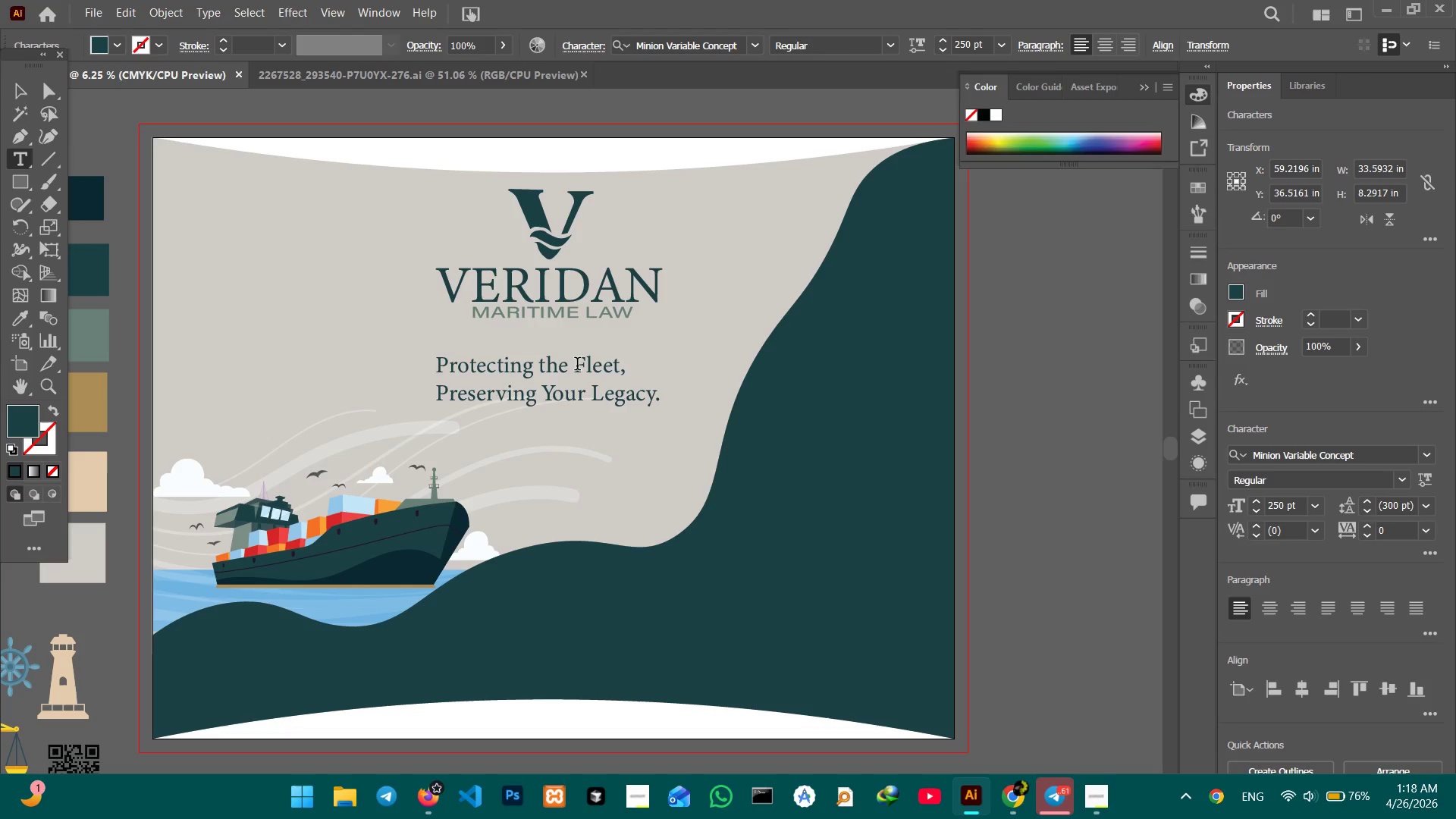 
left_click([16, 84])
 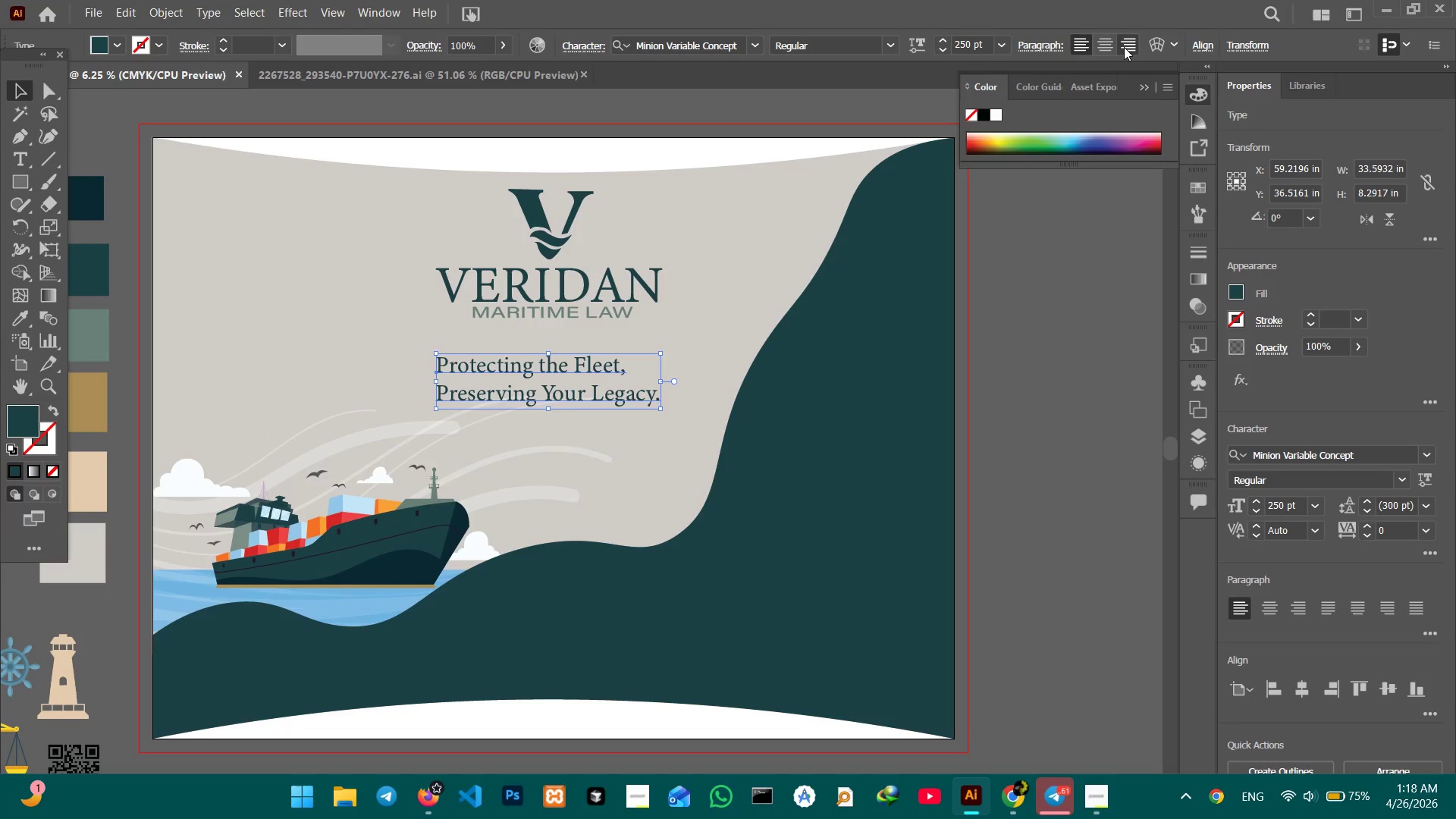 
left_click([1104, 44])
 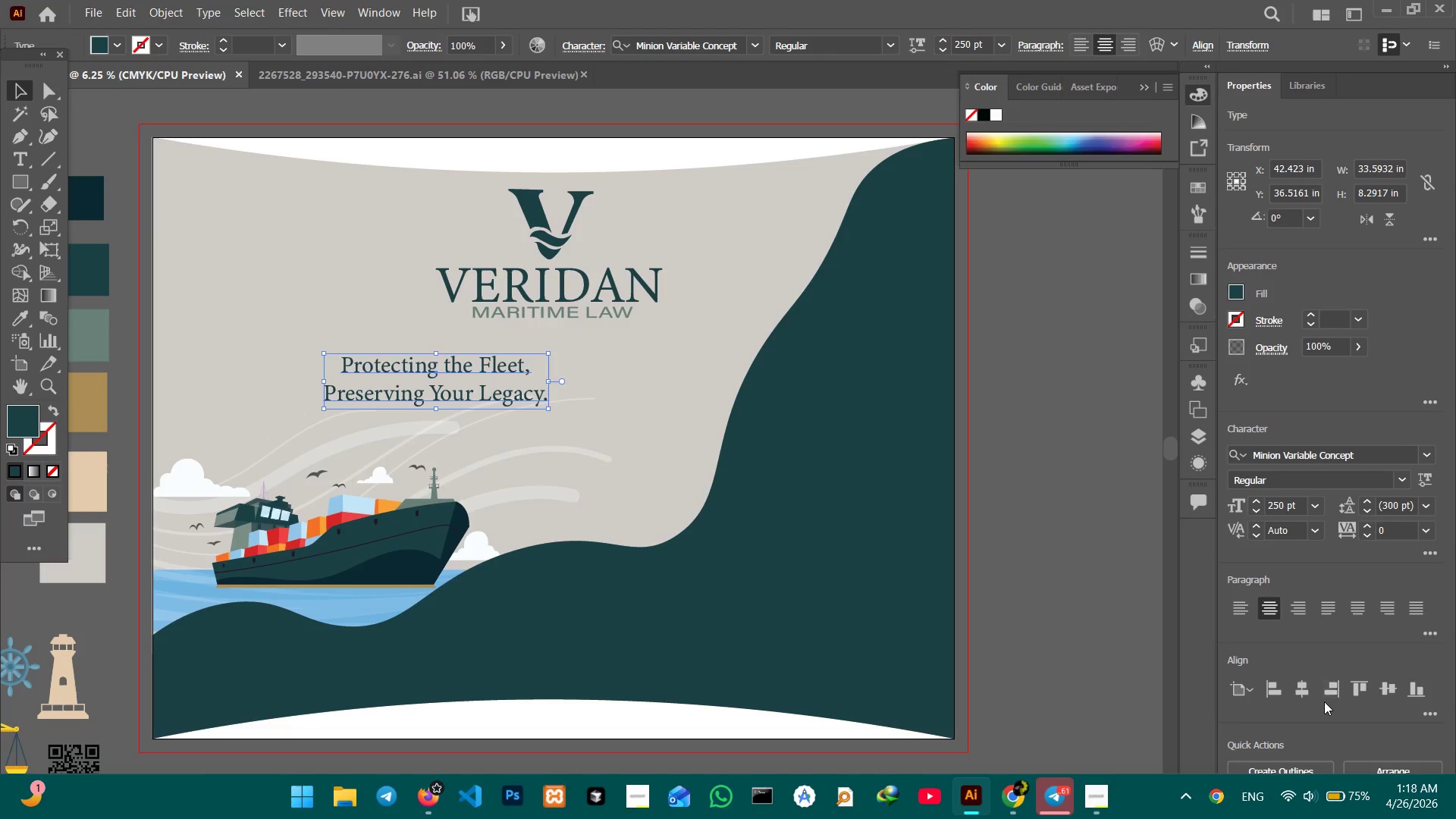 
left_click([1305, 692])
 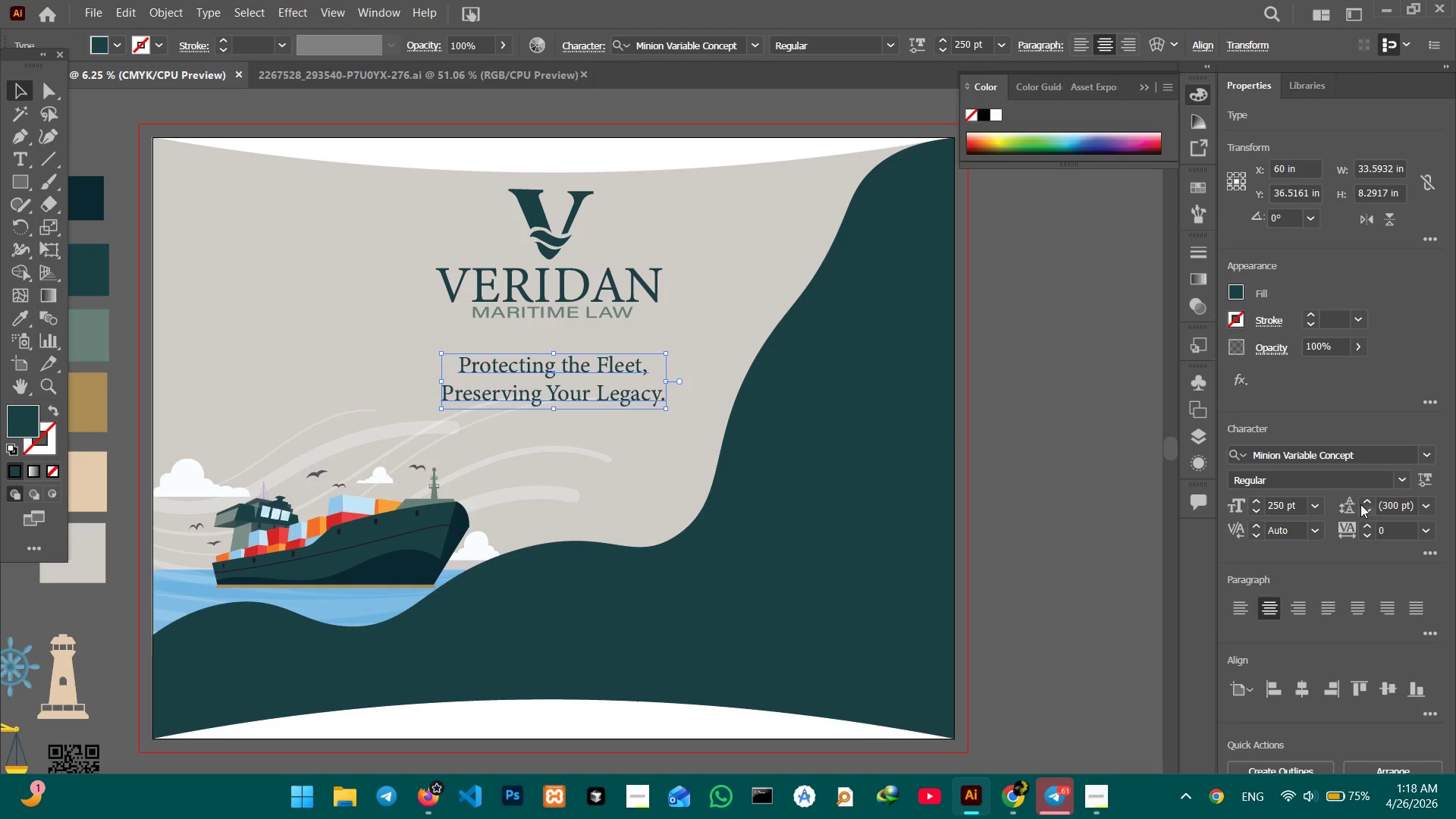 
double_click([1366, 514])
 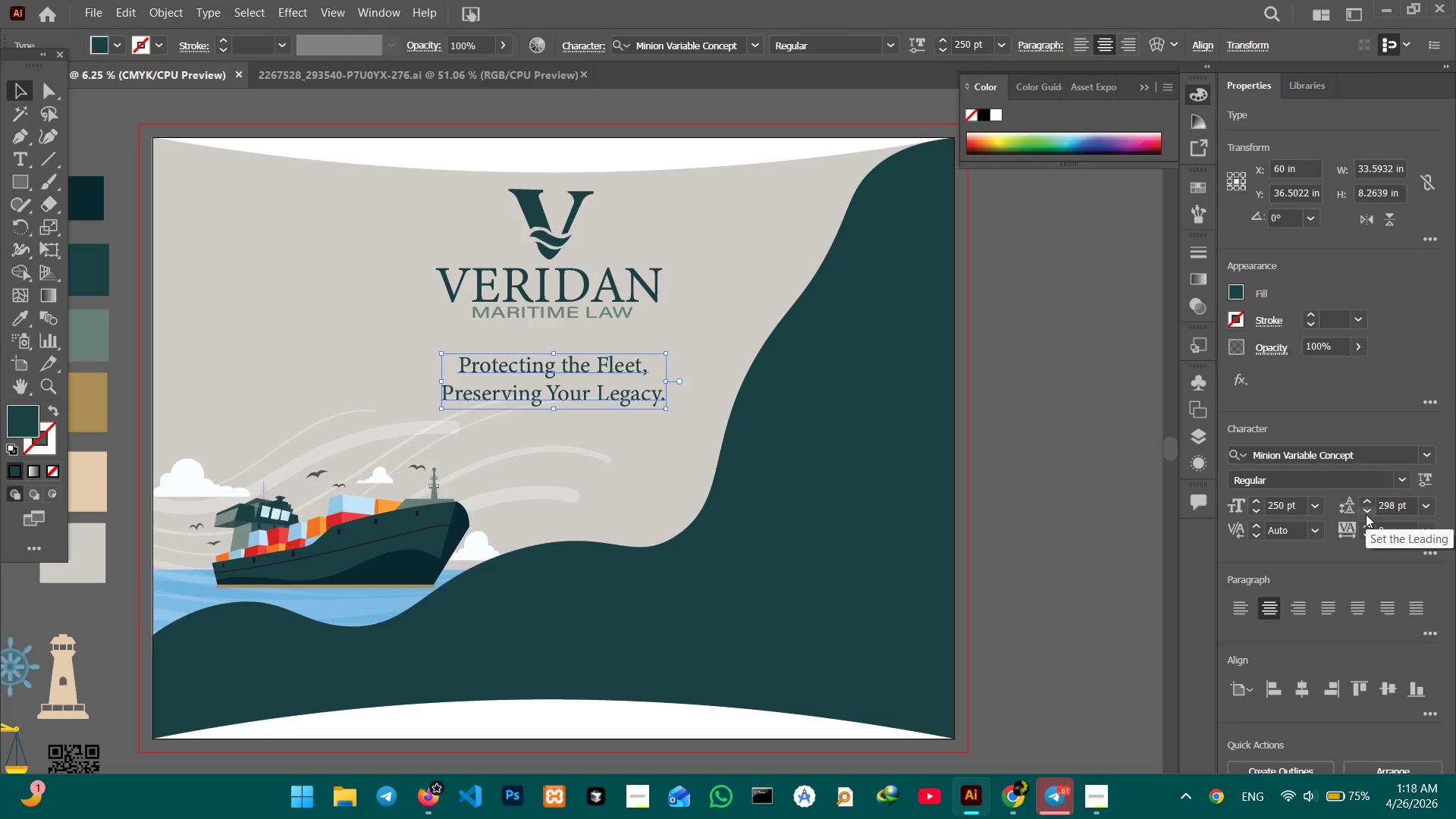 
triple_click([1366, 514])
 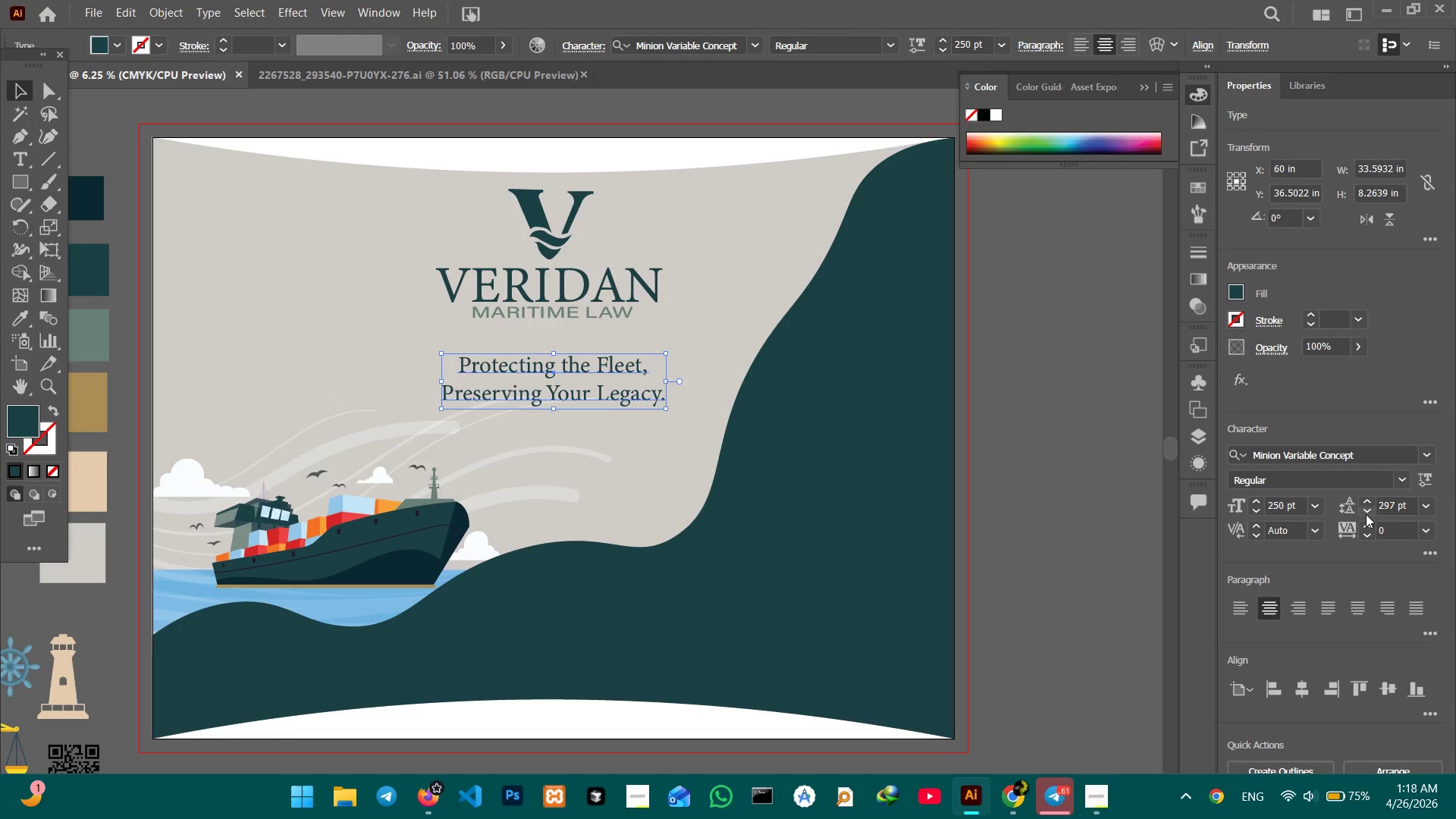 
triple_click([1366, 514])
 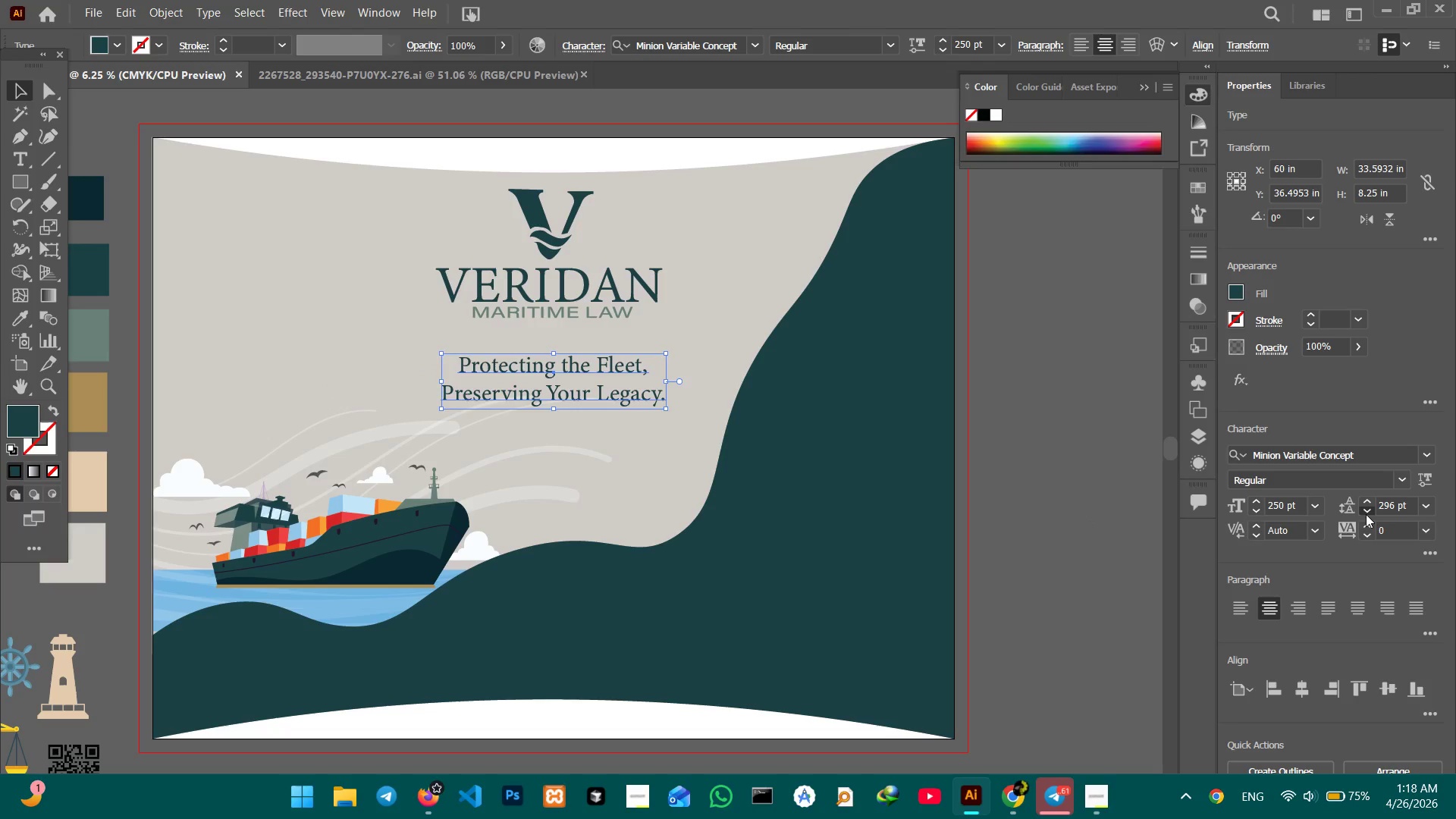 
triple_click([1366, 514])
 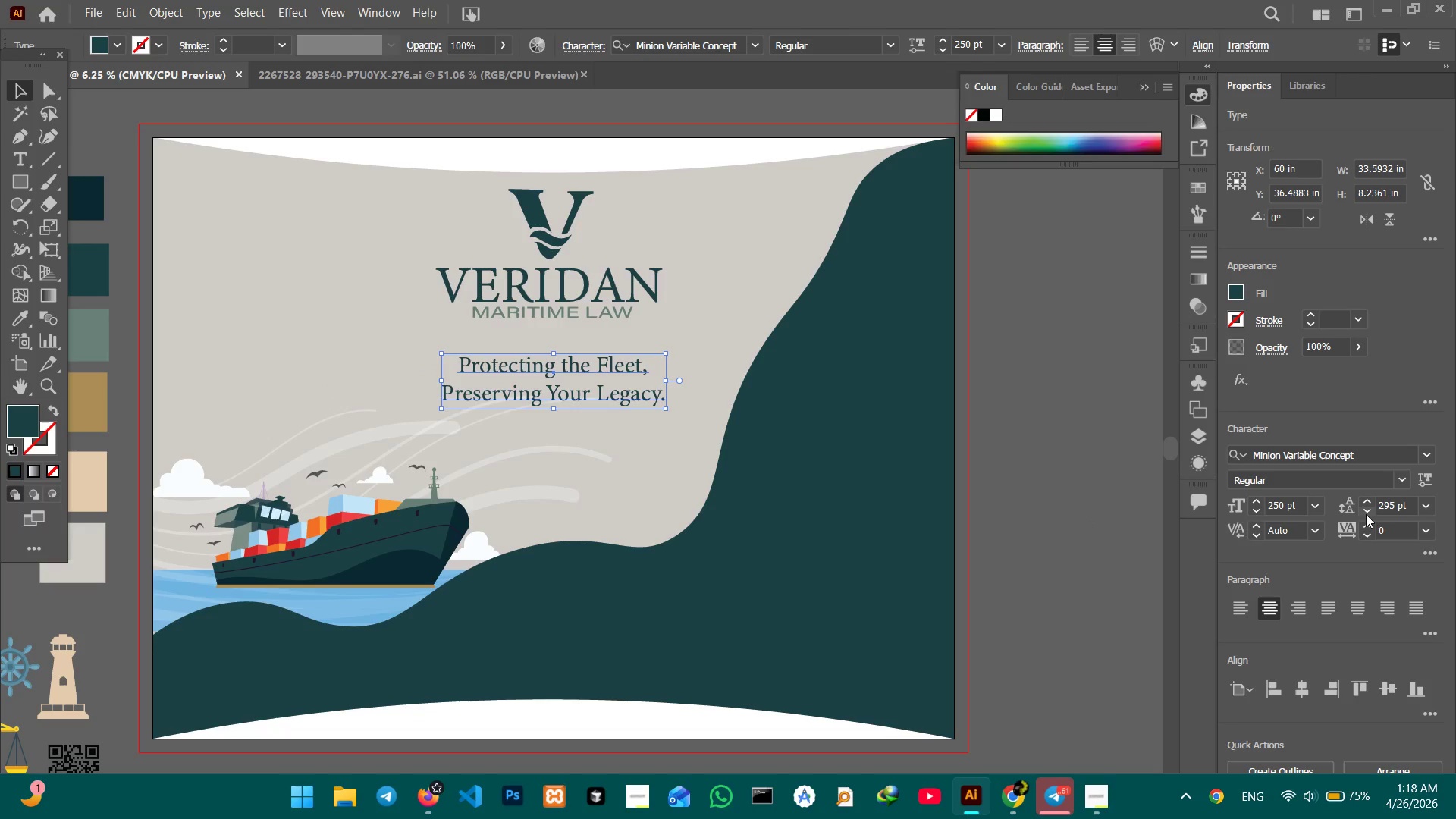 
triple_click([1366, 514])
 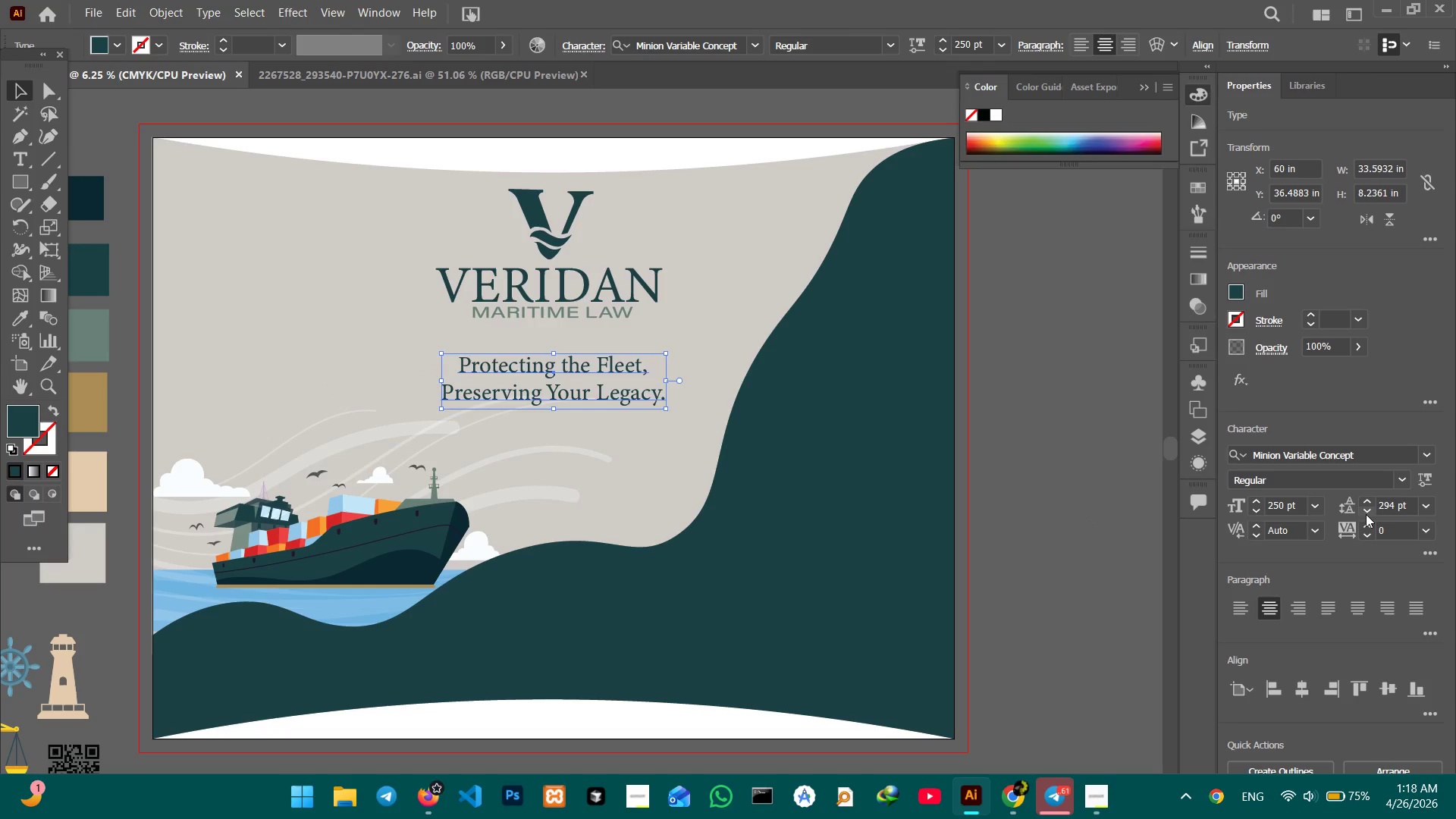 
triple_click([1366, 514])
 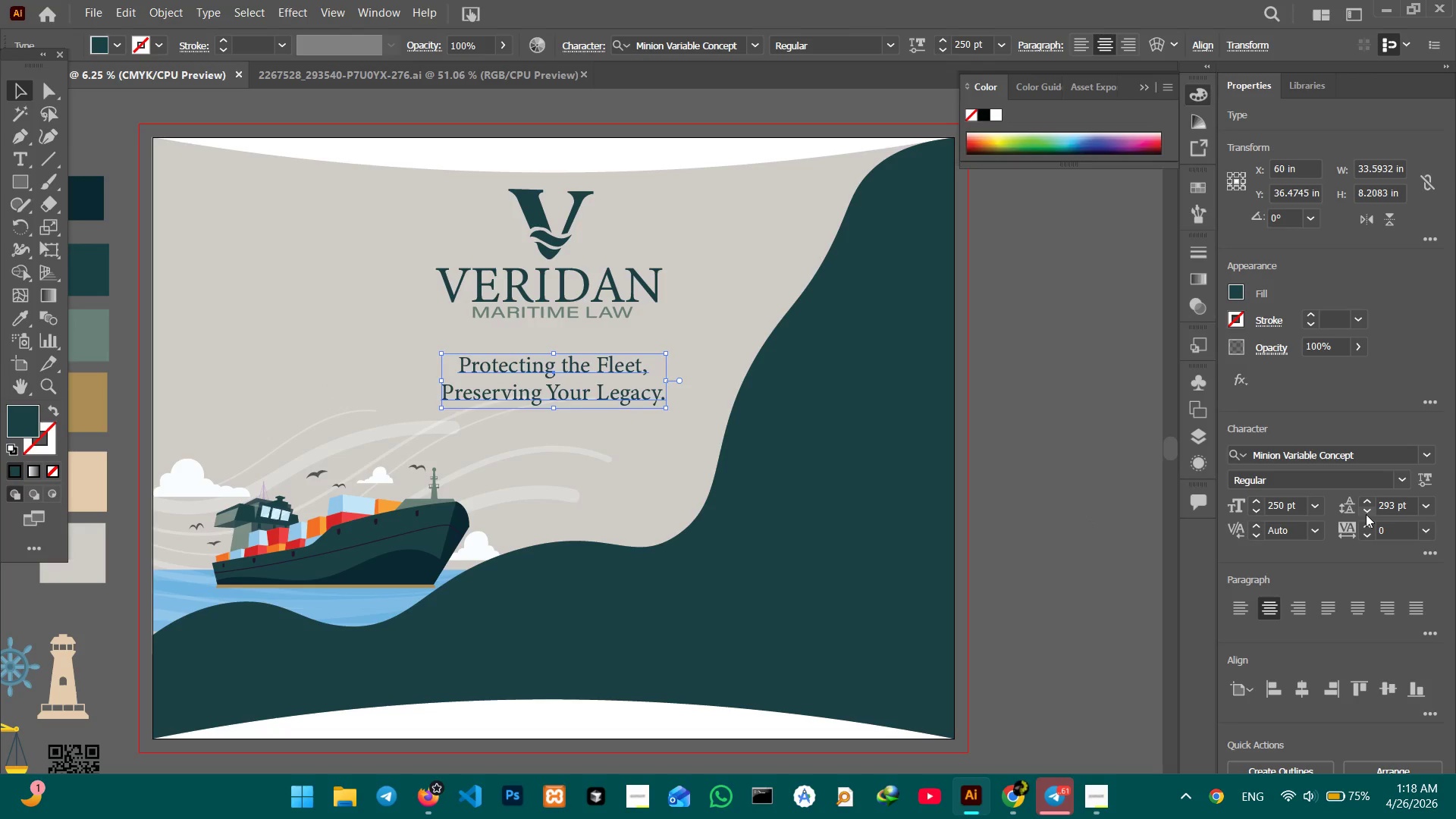 
triple_click([1366, 514])
 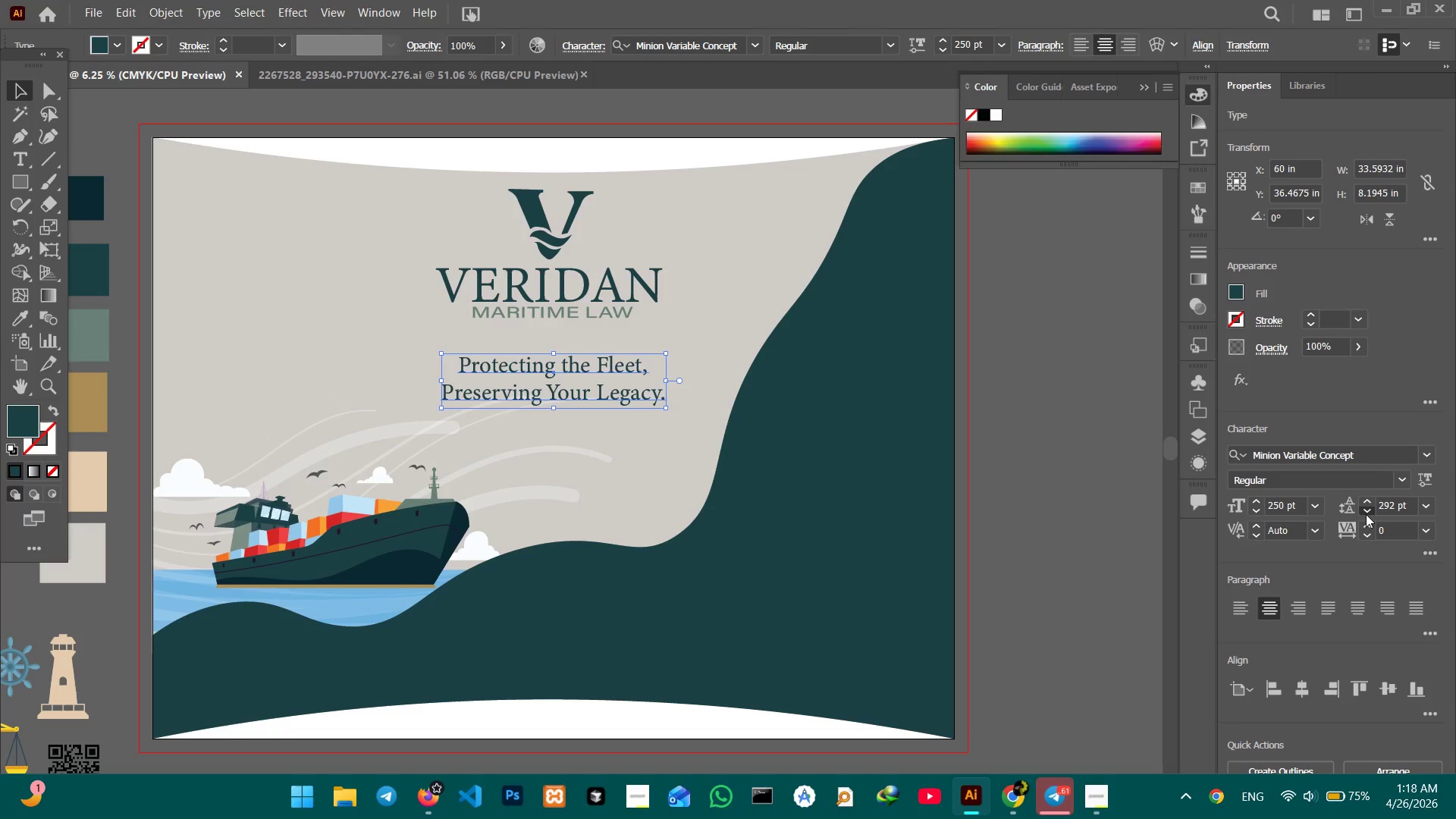 
triple_click([1366, 514])
 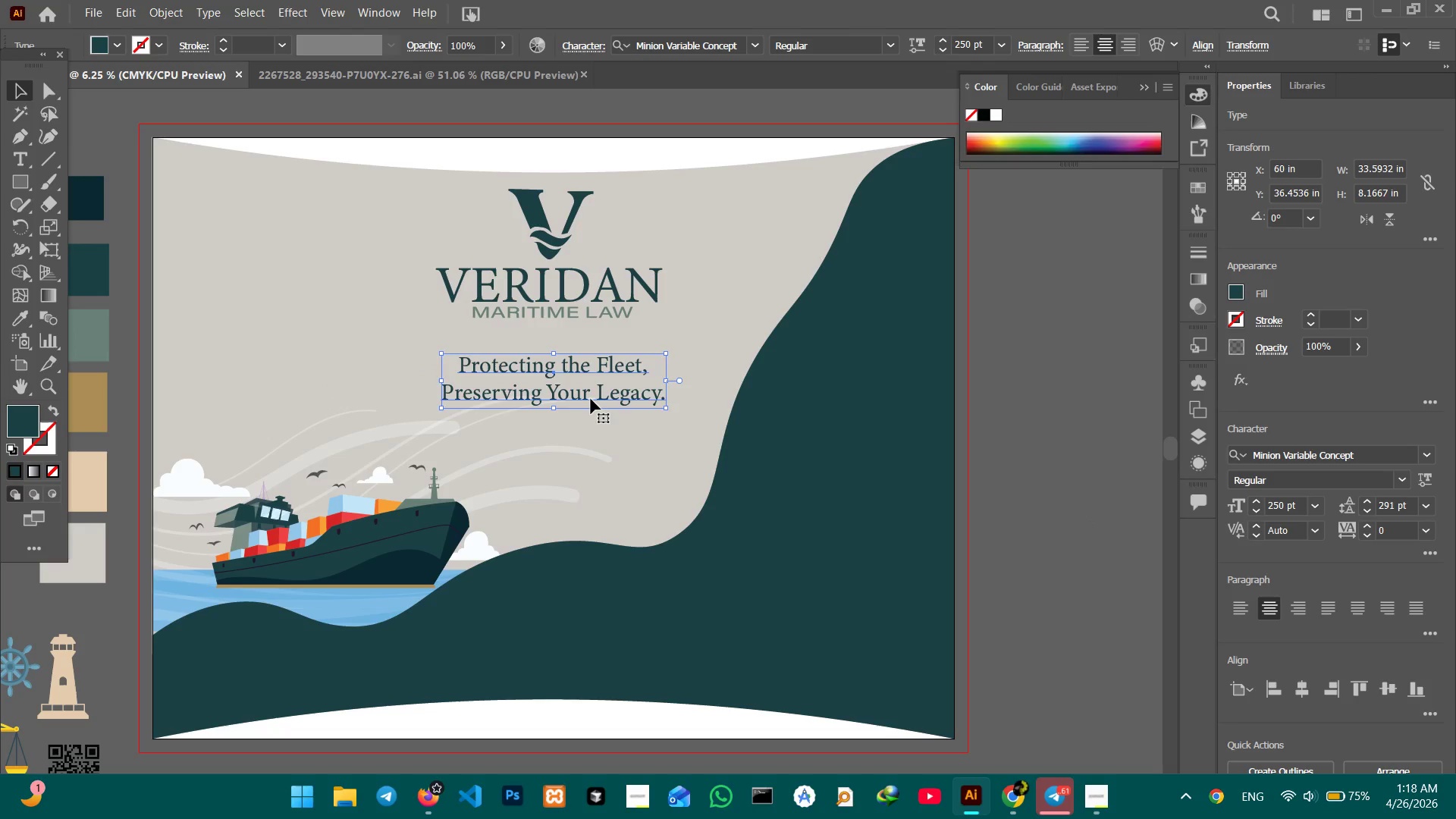 
left_click_drag(start_coordinate=[588, 398], to_coordinate=[587, 380])
 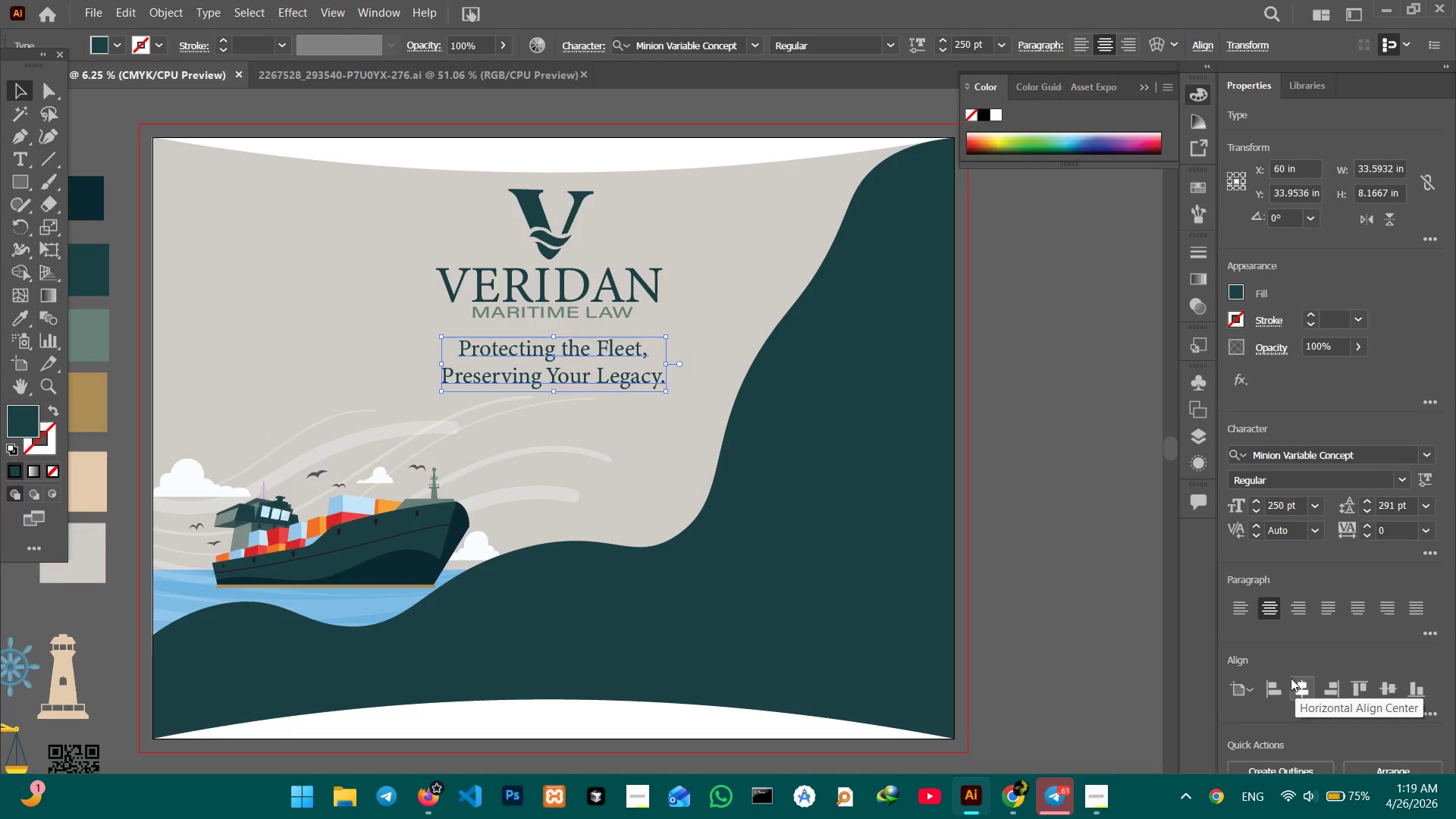 
left_click([1078, 431])
 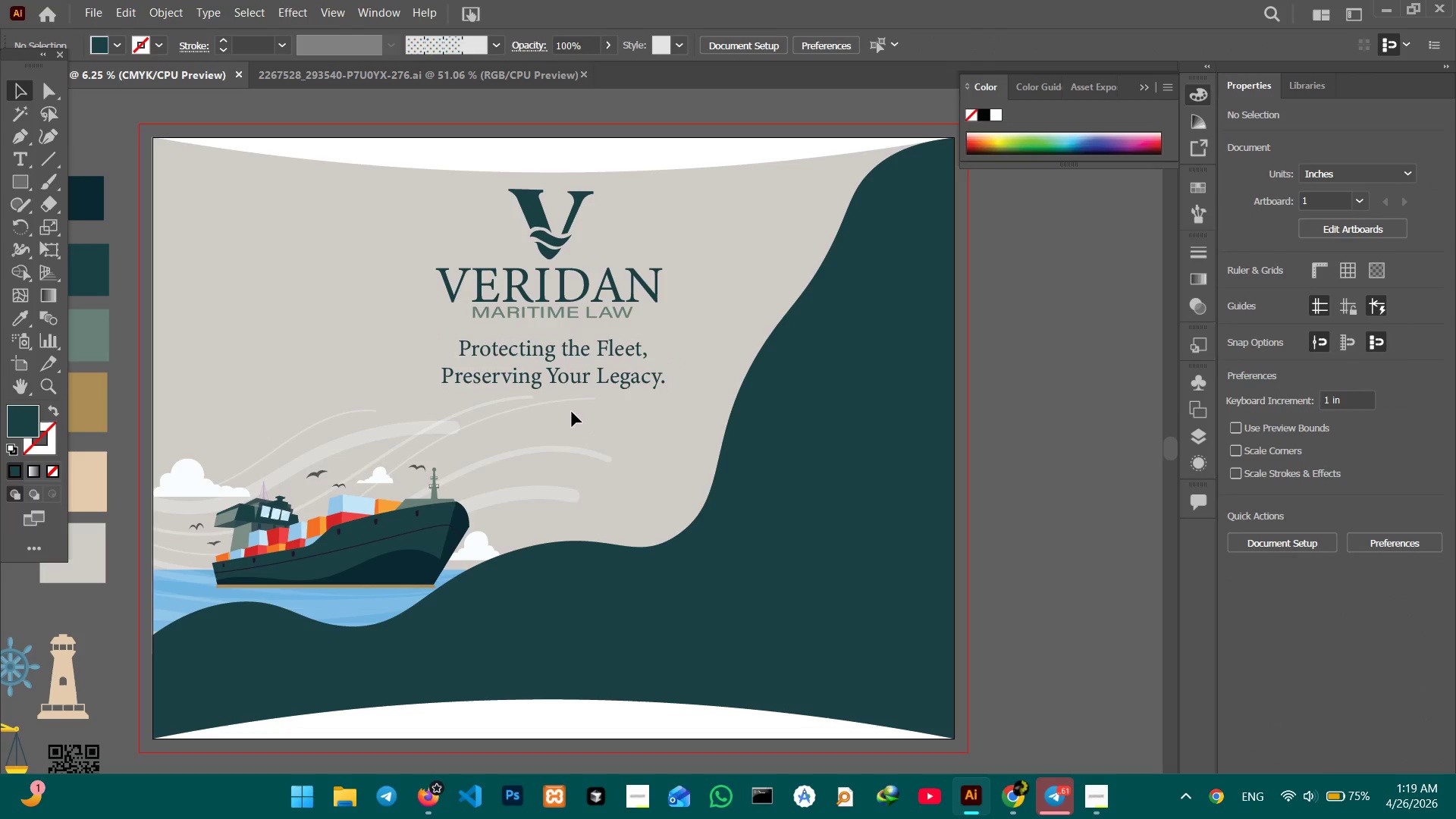 
wait(5.27)
 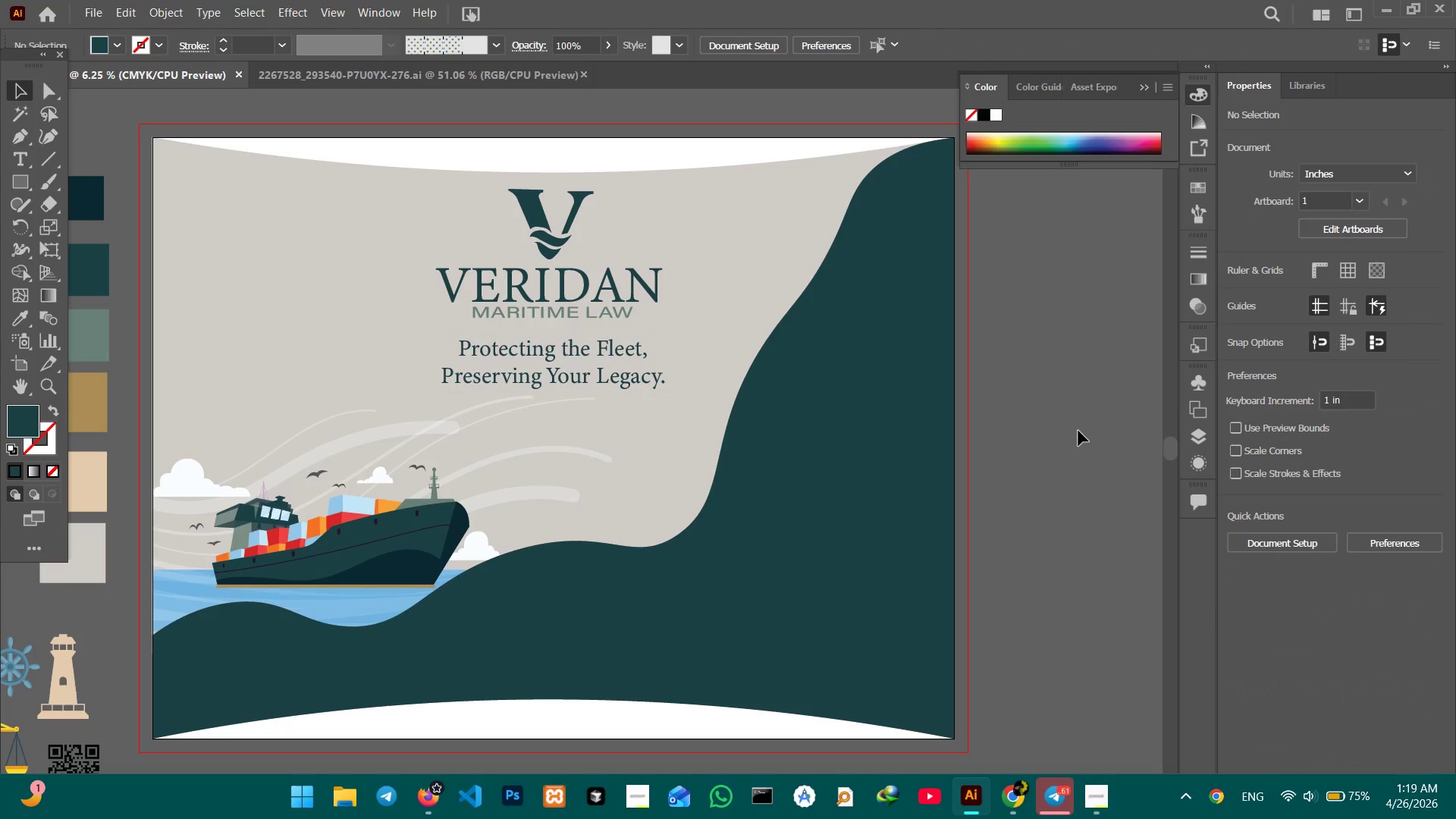 
double_click([540, 380])
 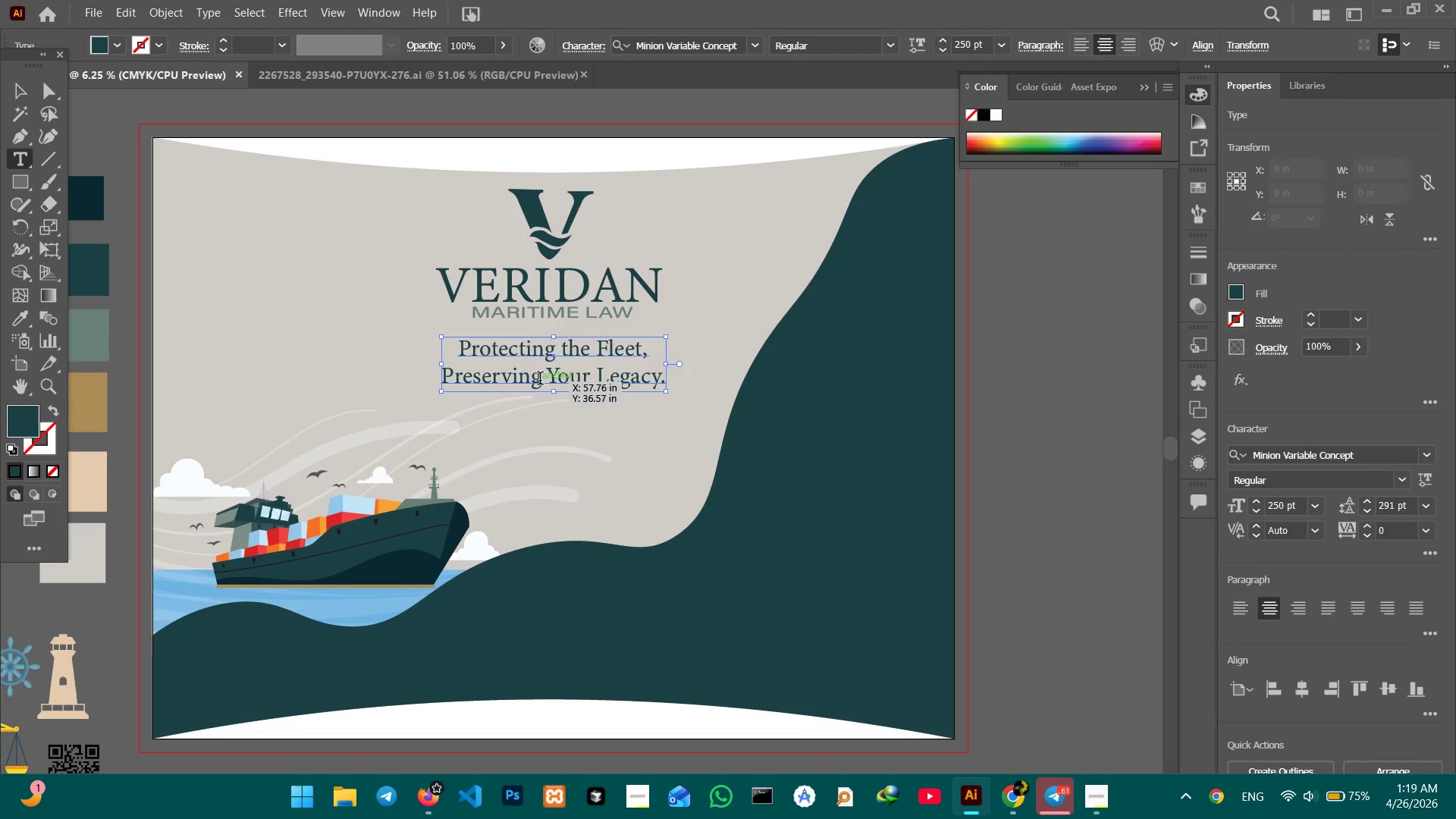 
triple_click([540, 380])
 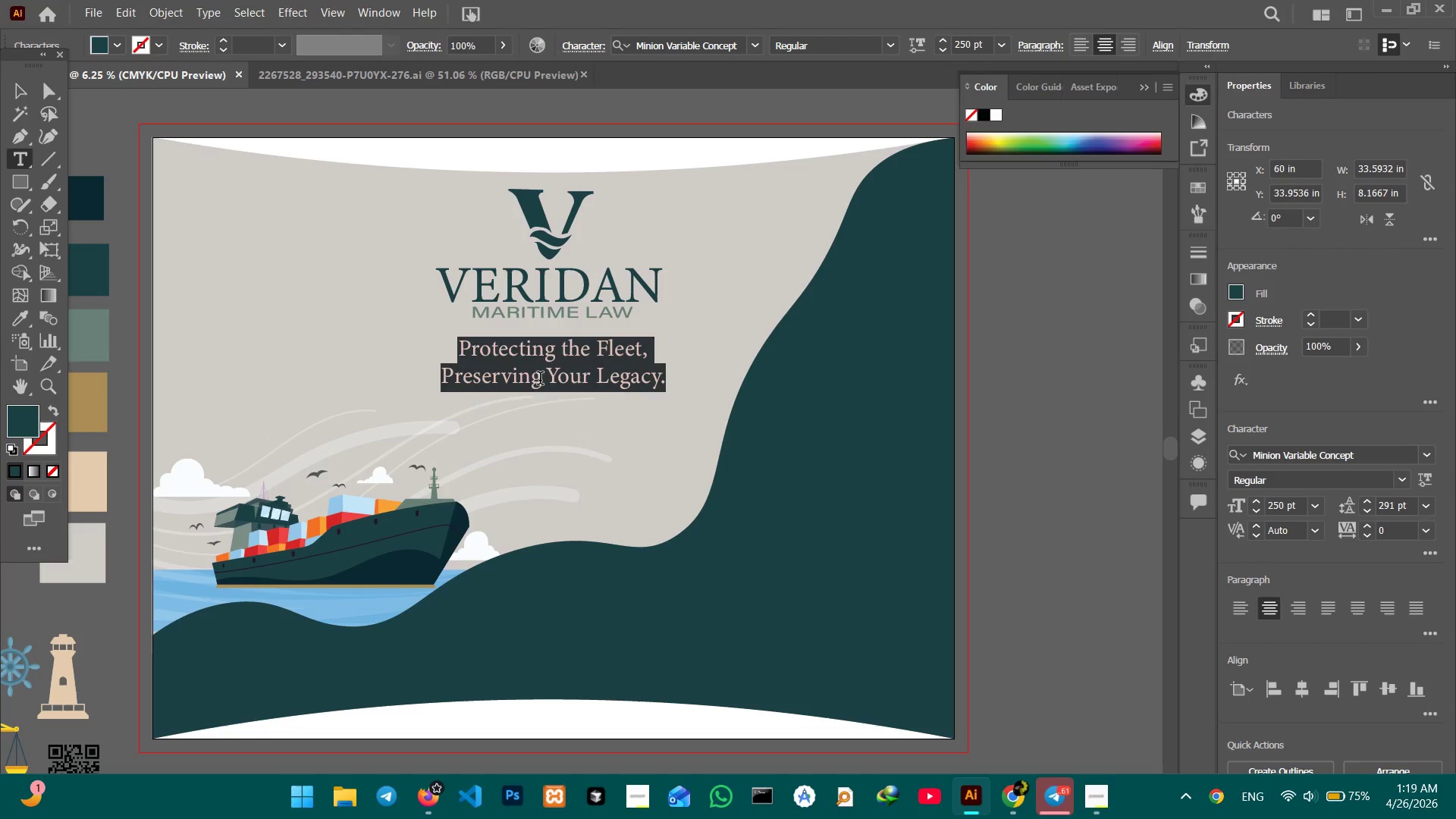 
triple_click([540, 380])
 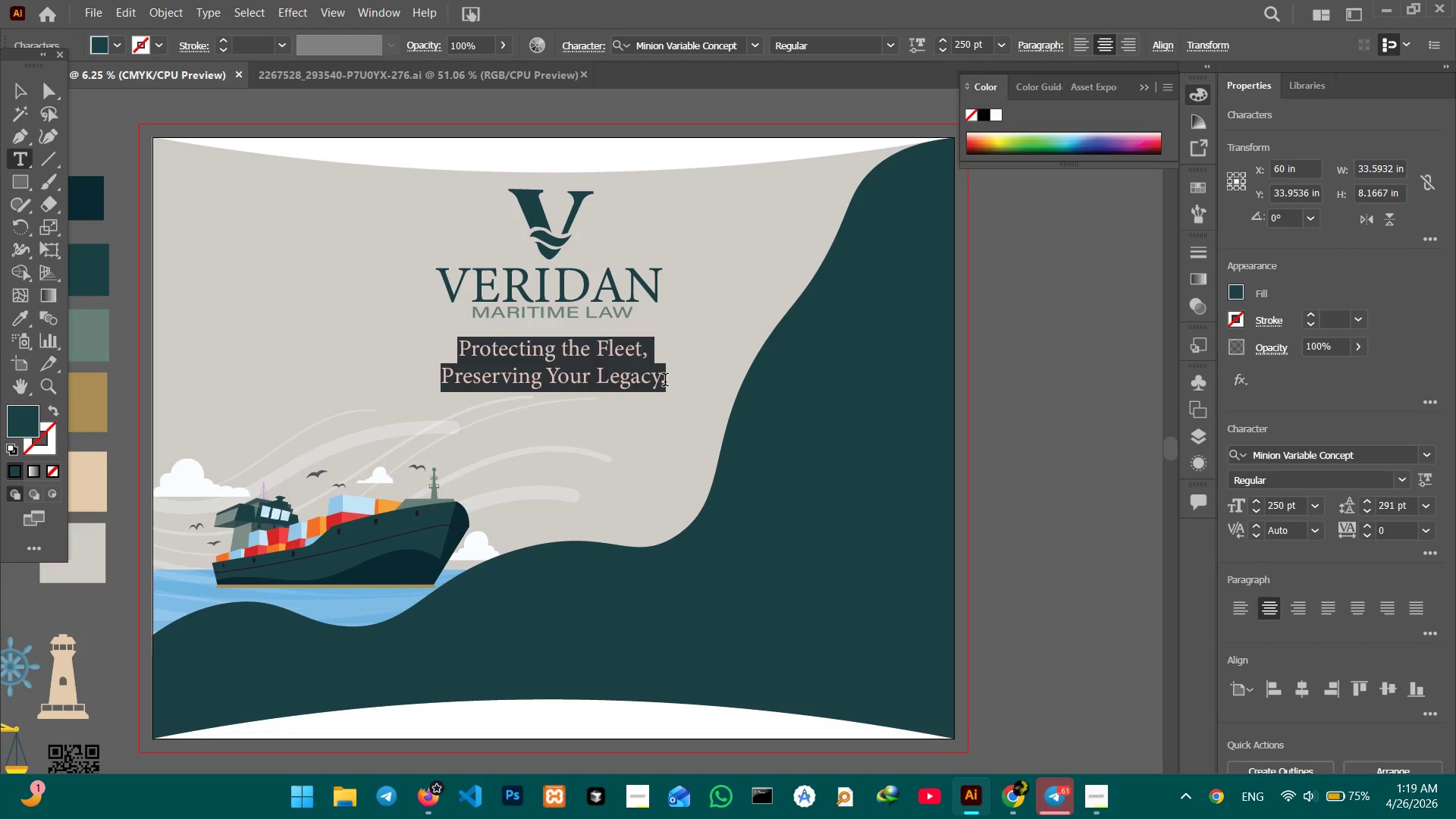 
left_click_drag(start_coordinate=[664, 381], to_coordinate=[425, 381])
 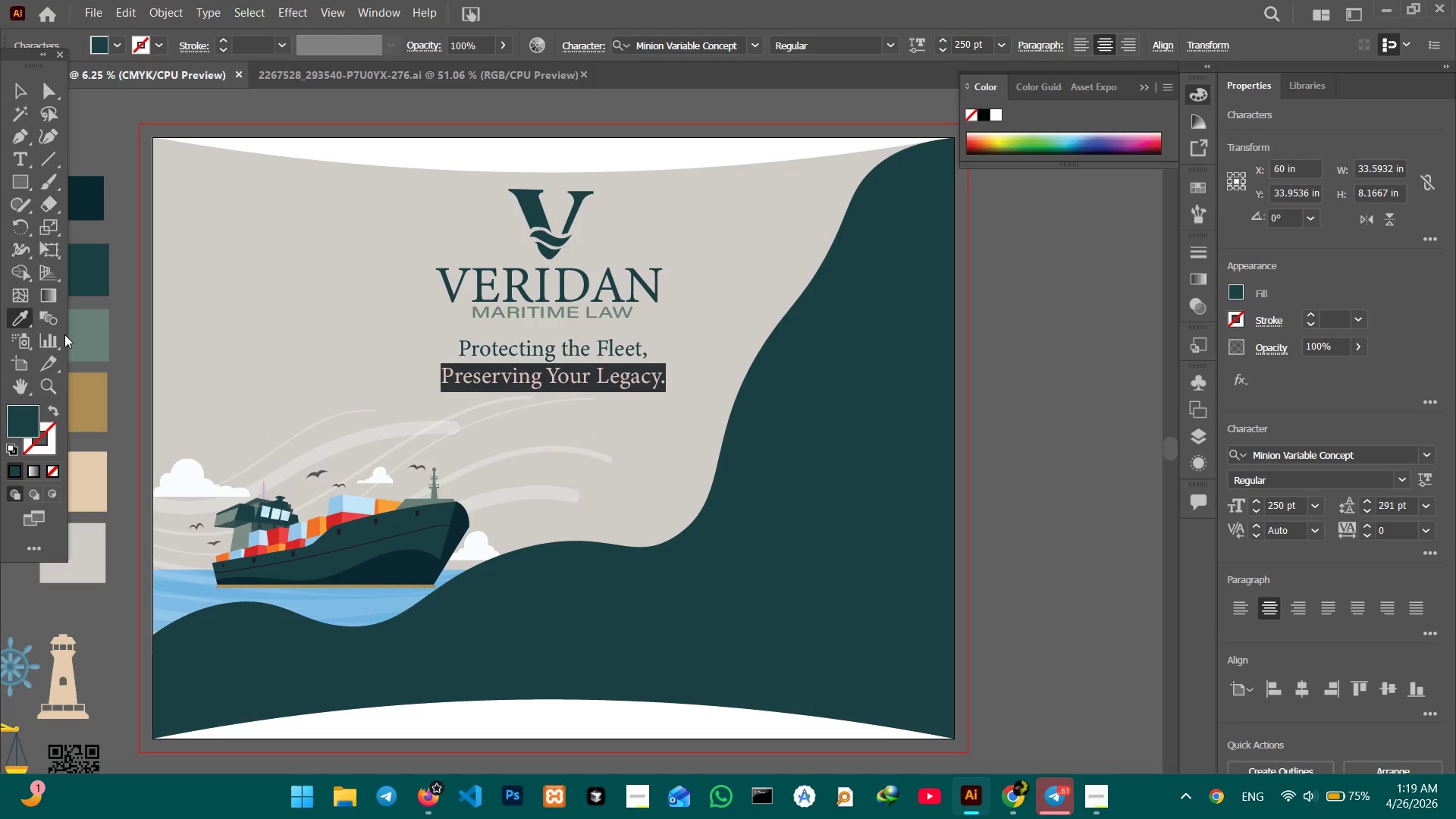 
double_click([80, 336])
 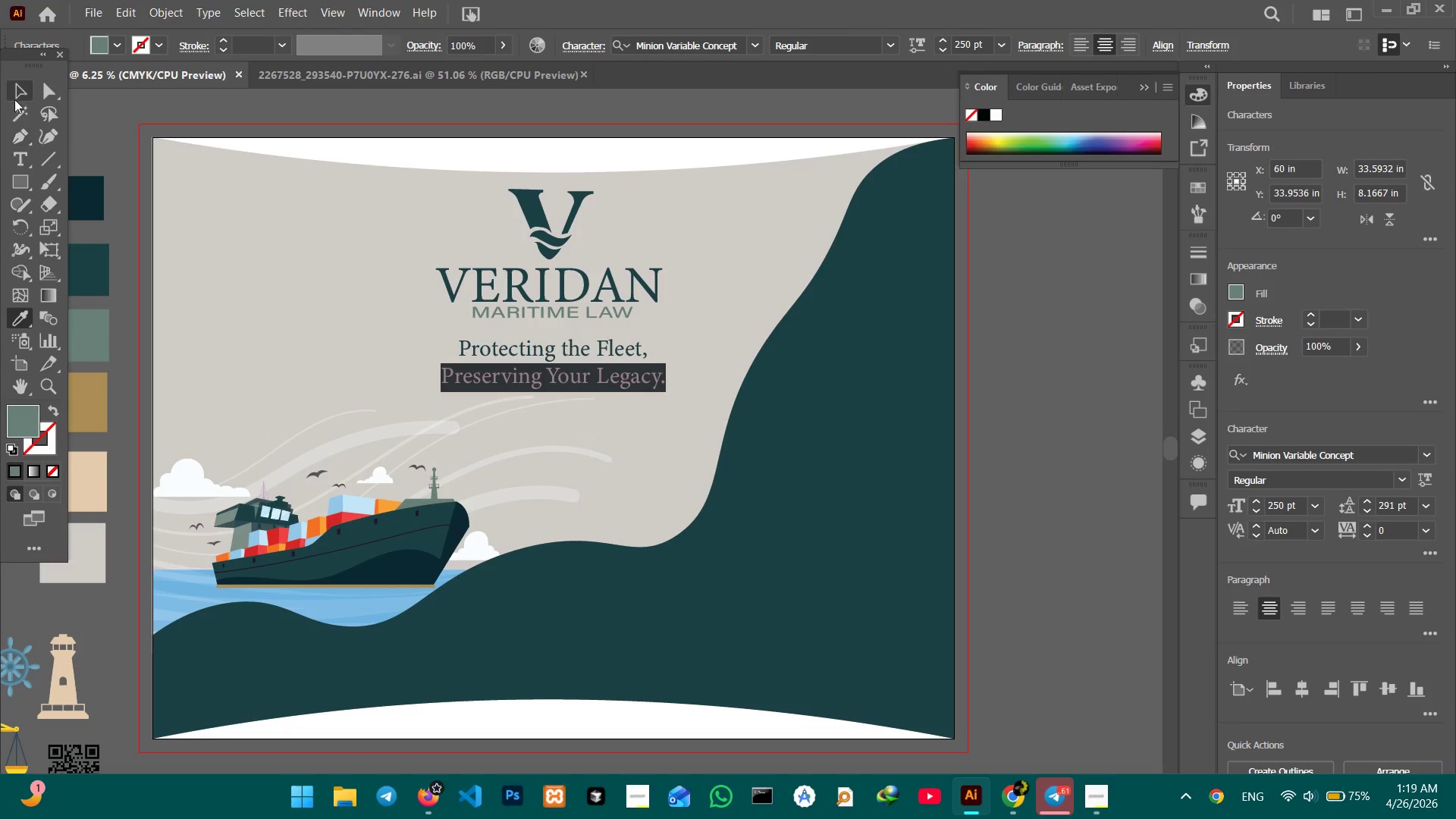 
left_click([15, 93])
 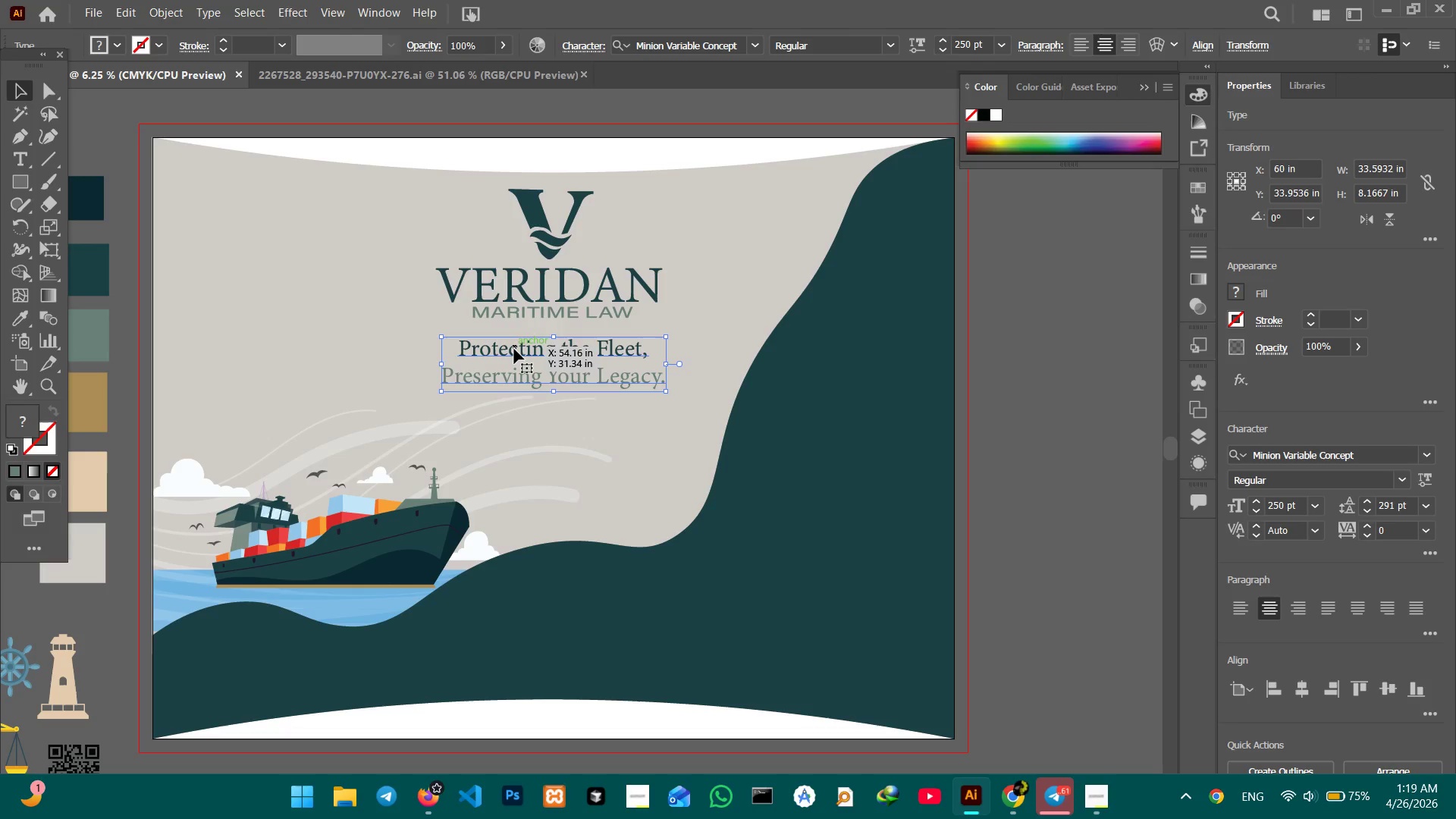 
double_click([514, 349])
 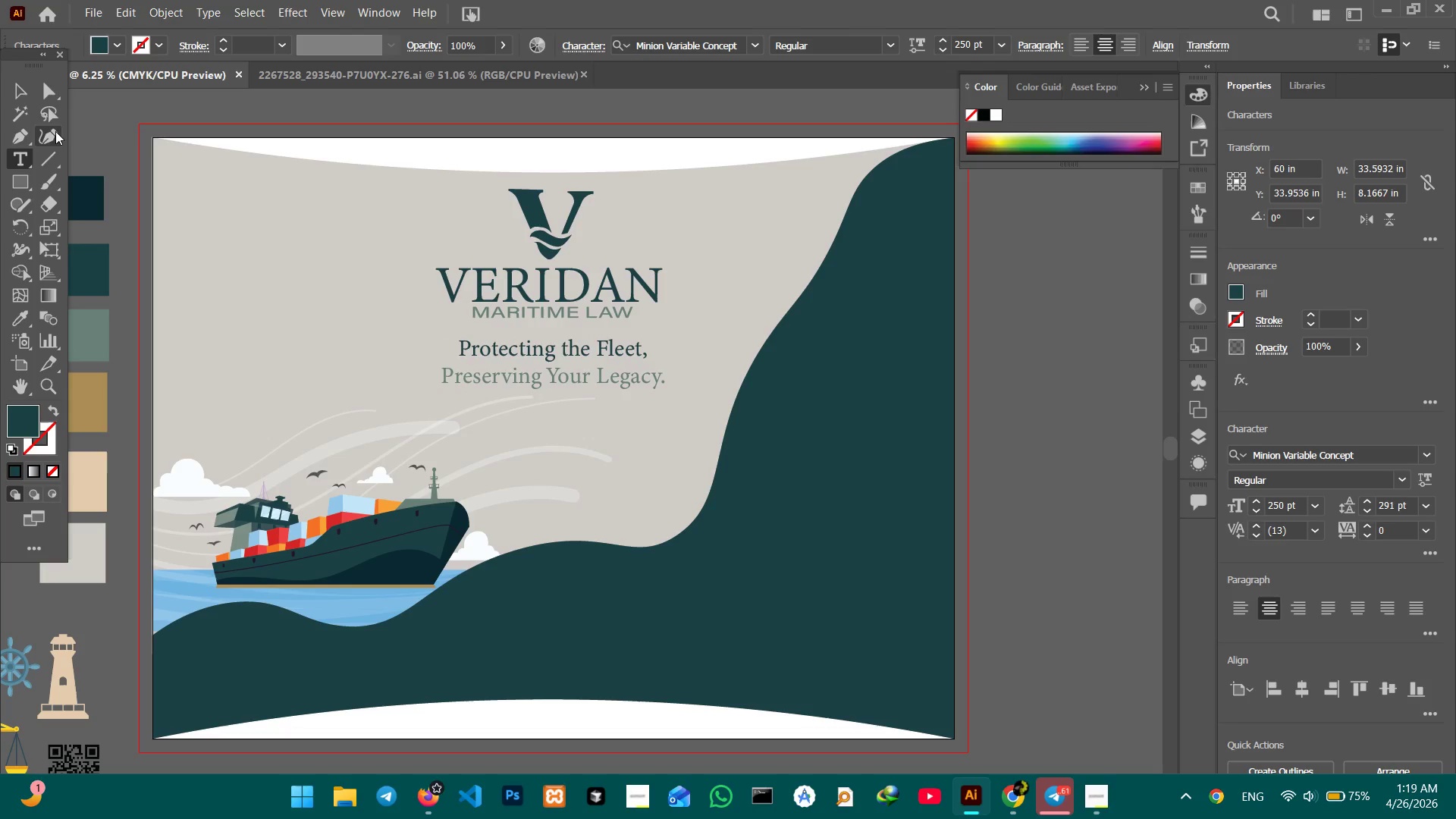 
wait(5.53)
 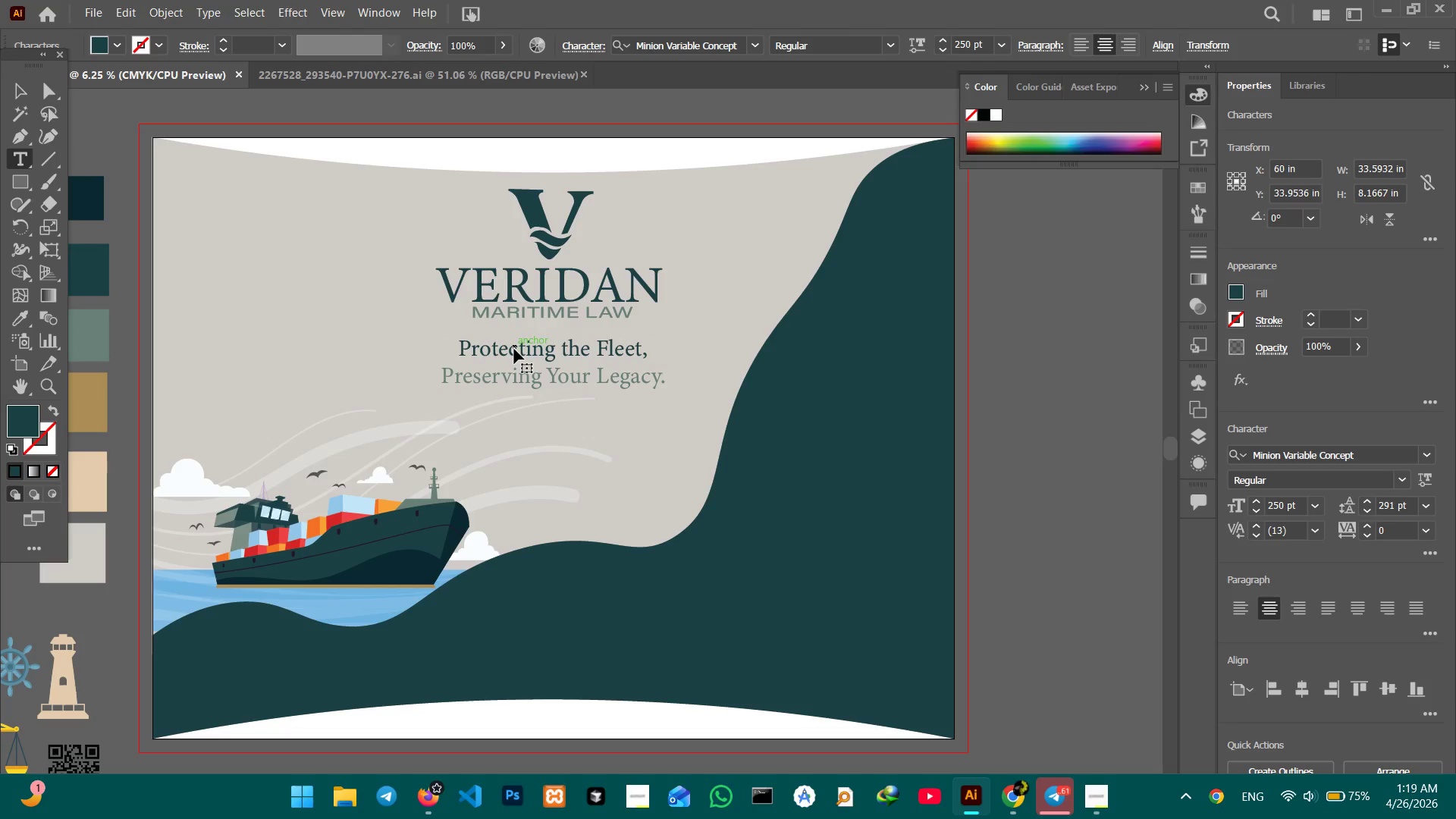 
double_click([108, 121])
 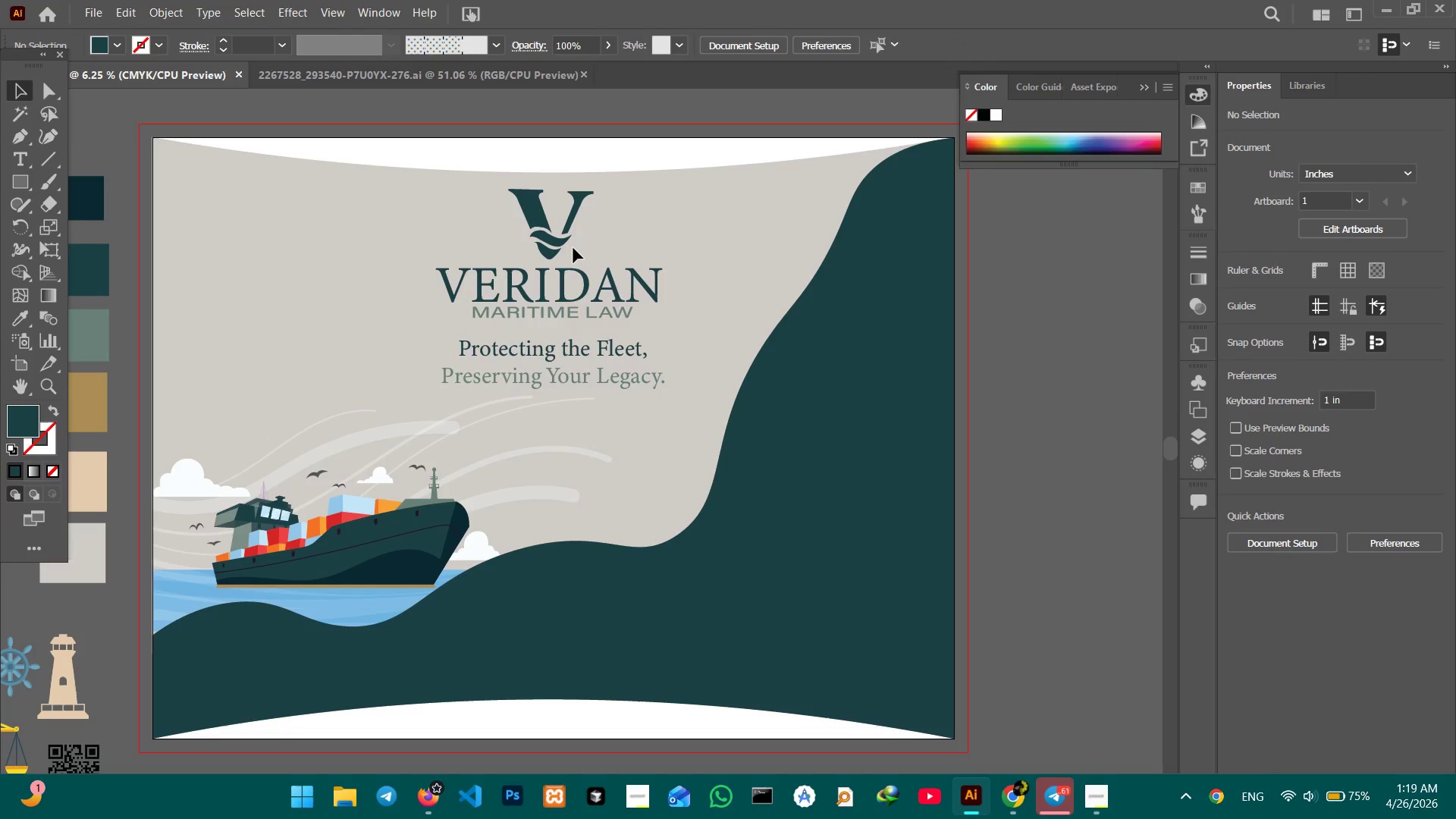 
left_click([554, 241])
 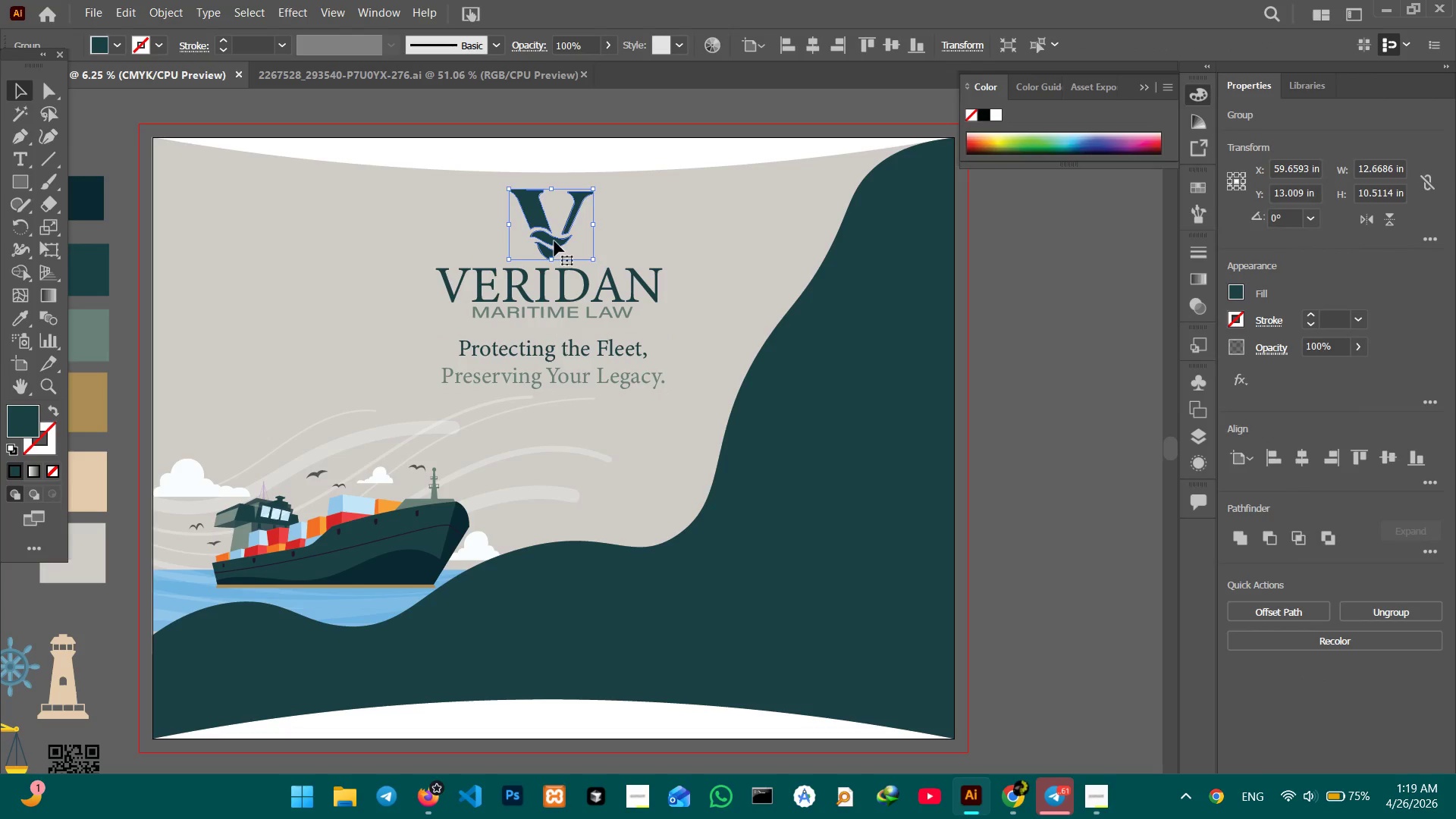 
double_click([554, 241])
 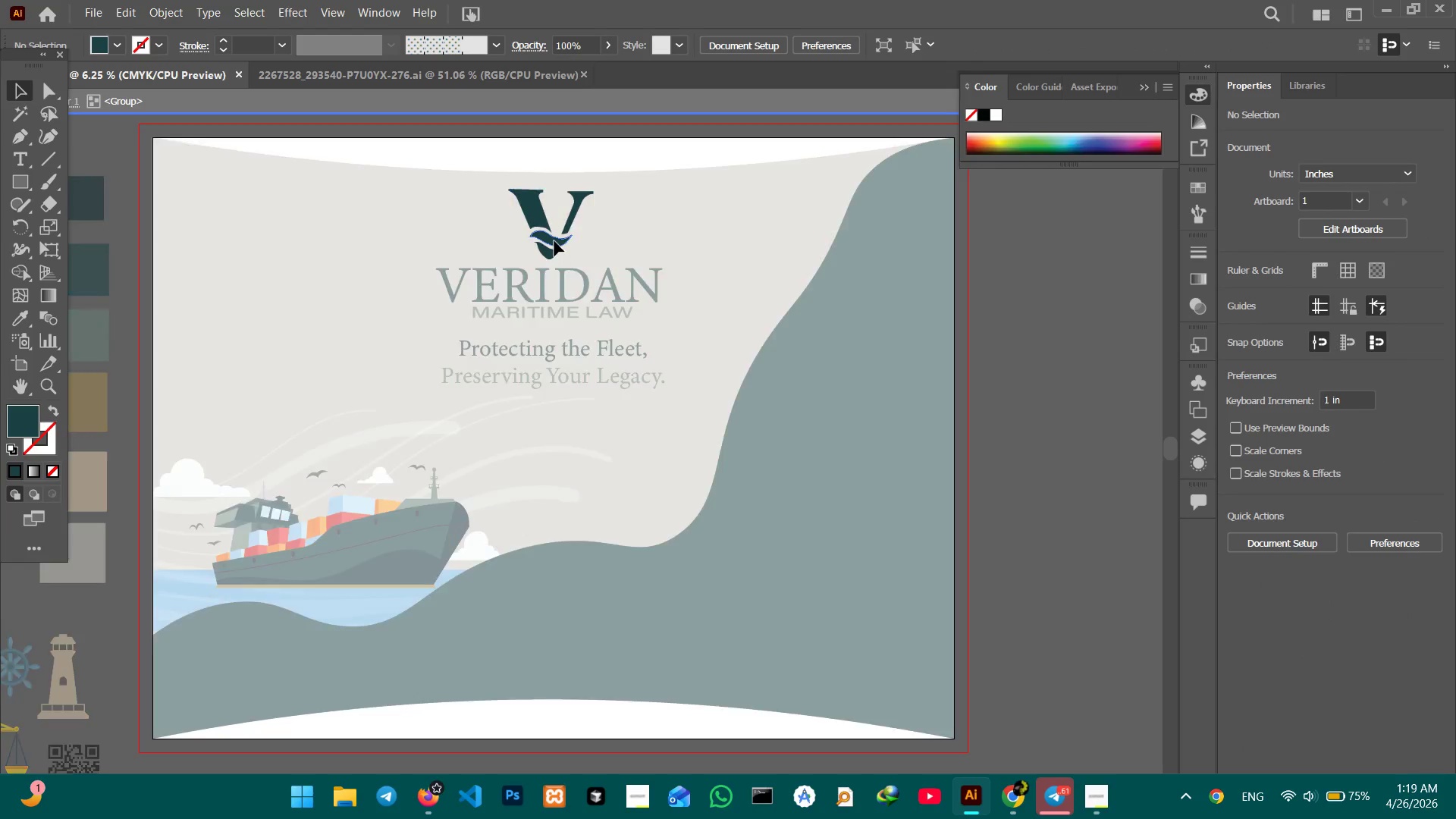 
triple_click([554, 241])
 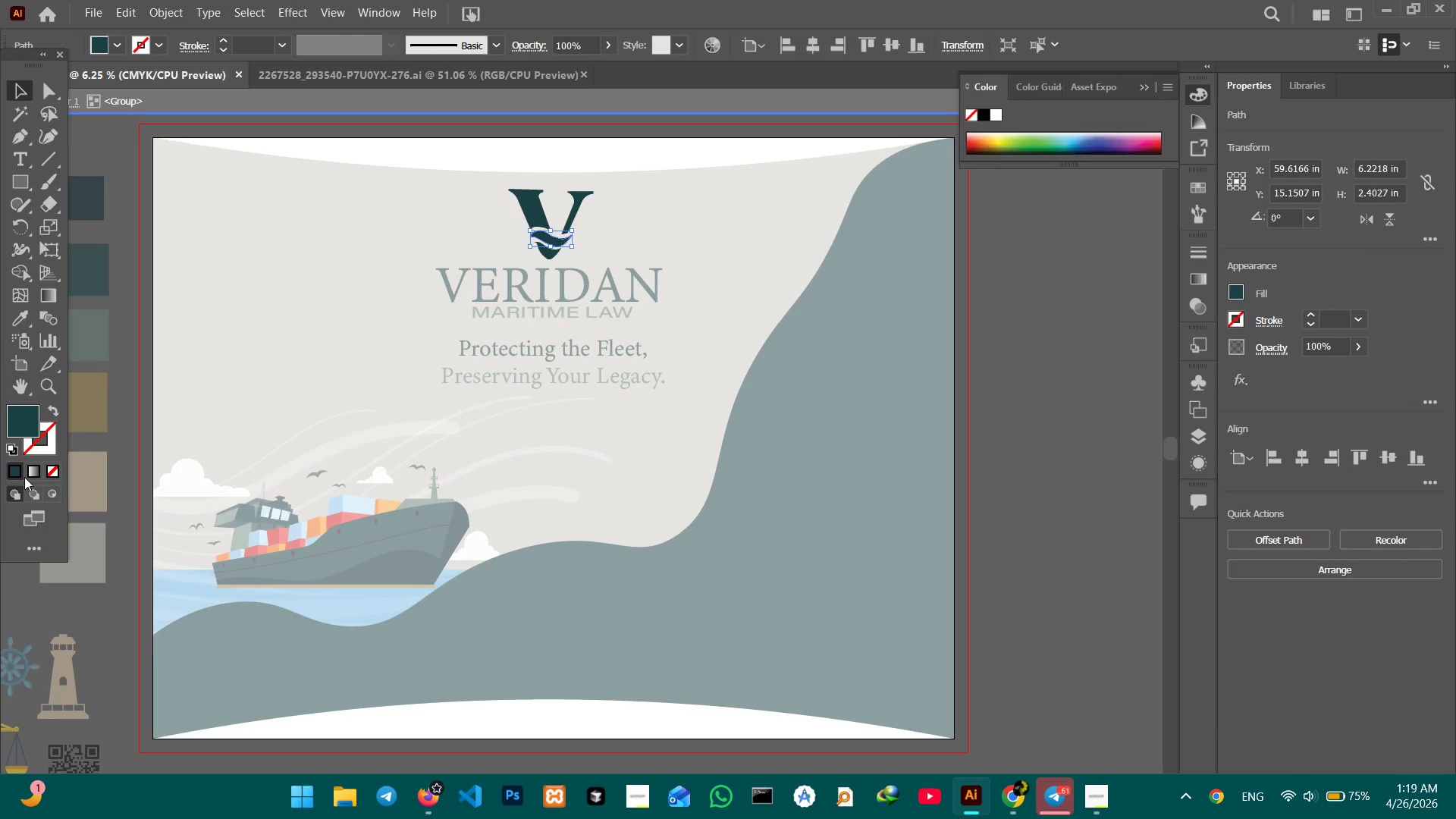 
left_click([27, 472])
 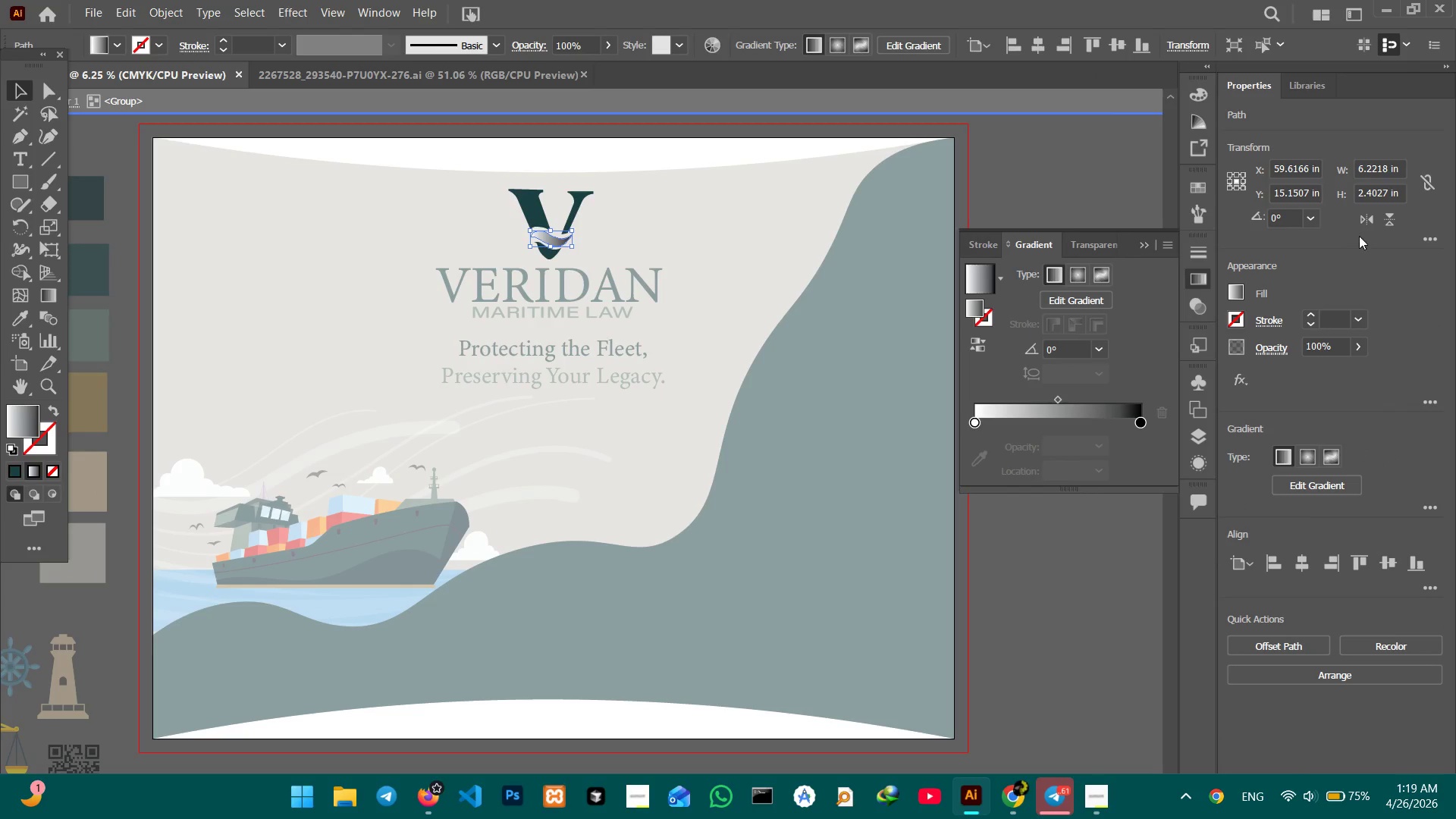 
left_click([1362, 220])
 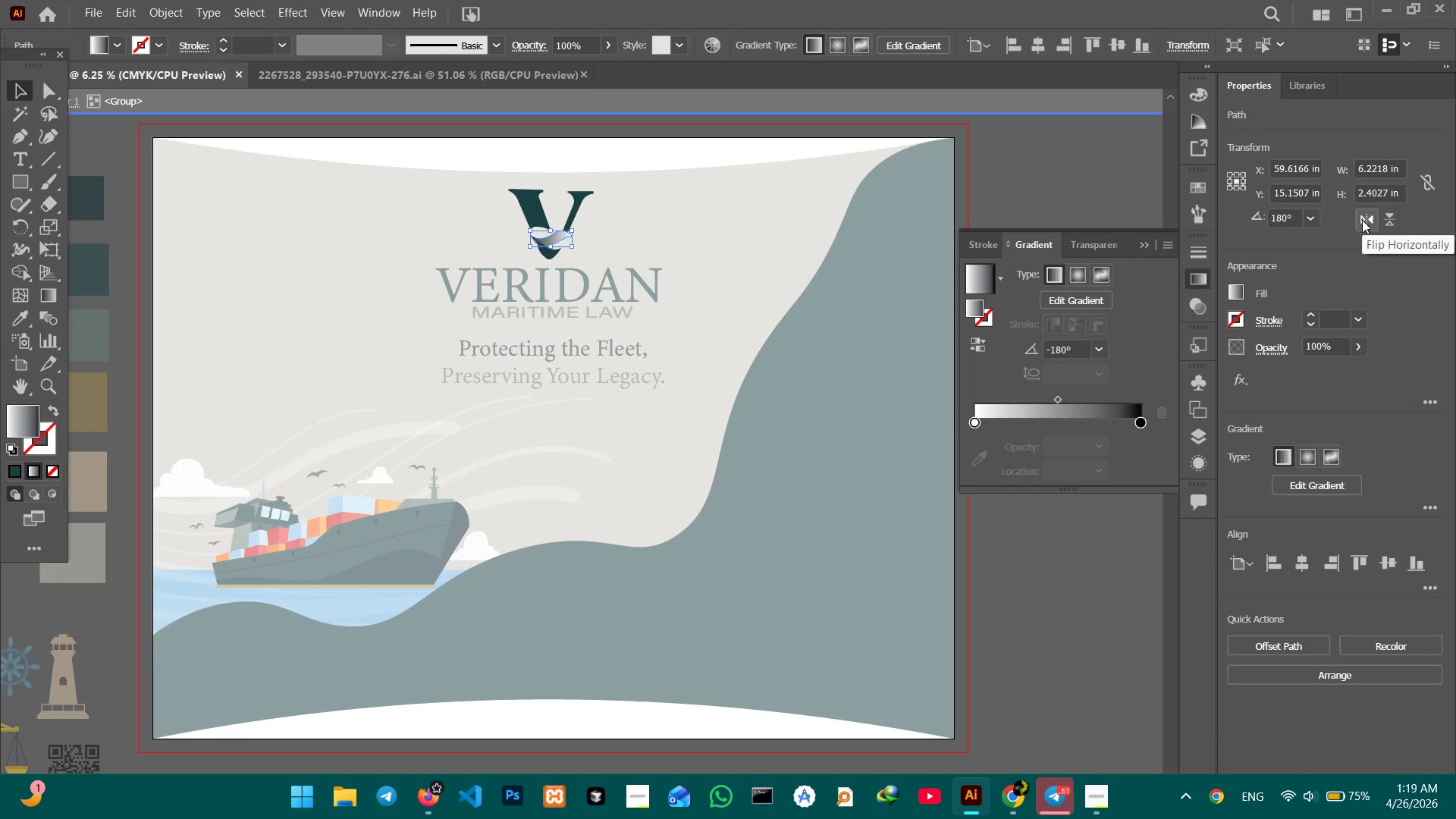 
key(Control+Z)
 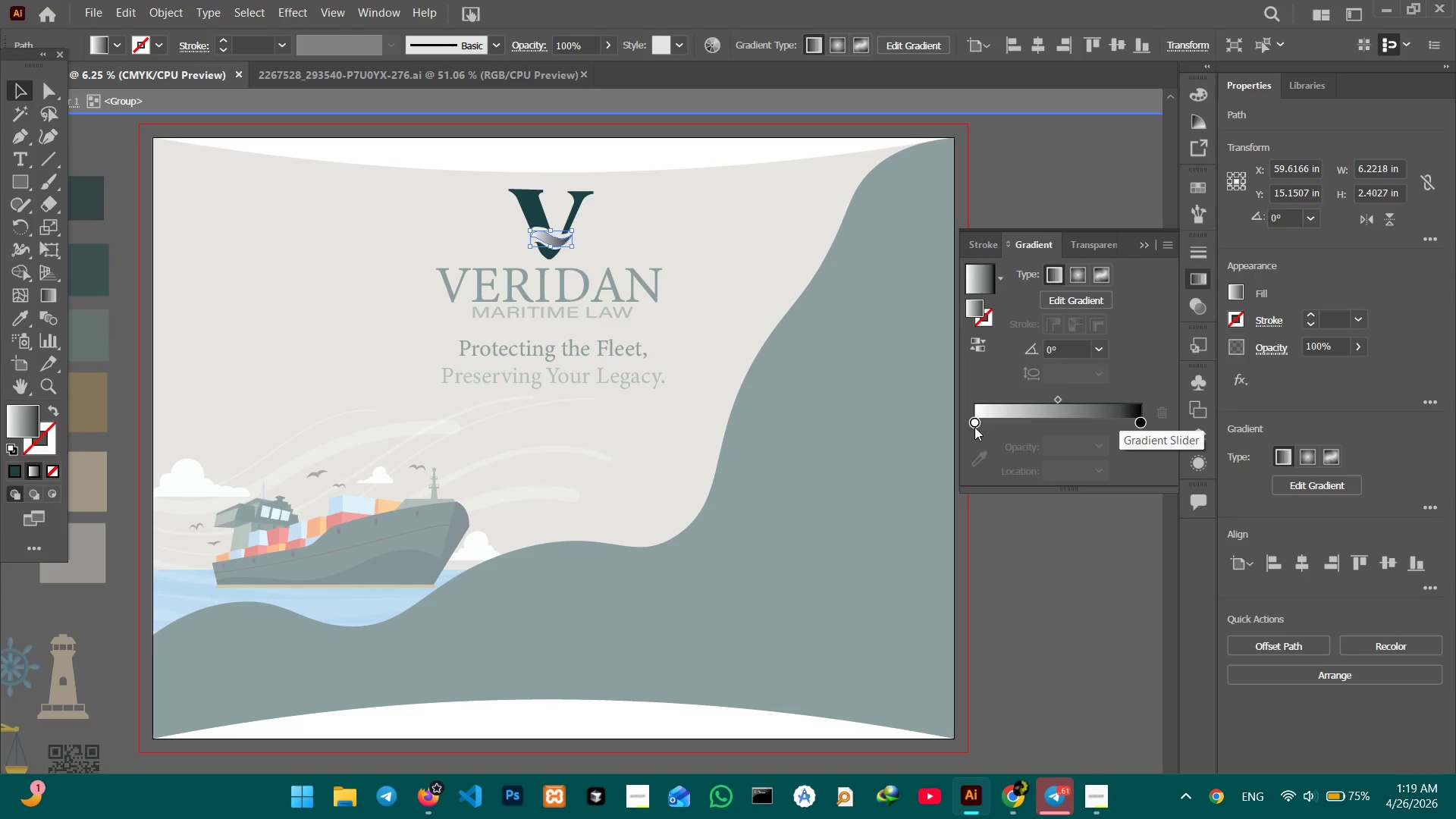 
left_click([975, 422])
 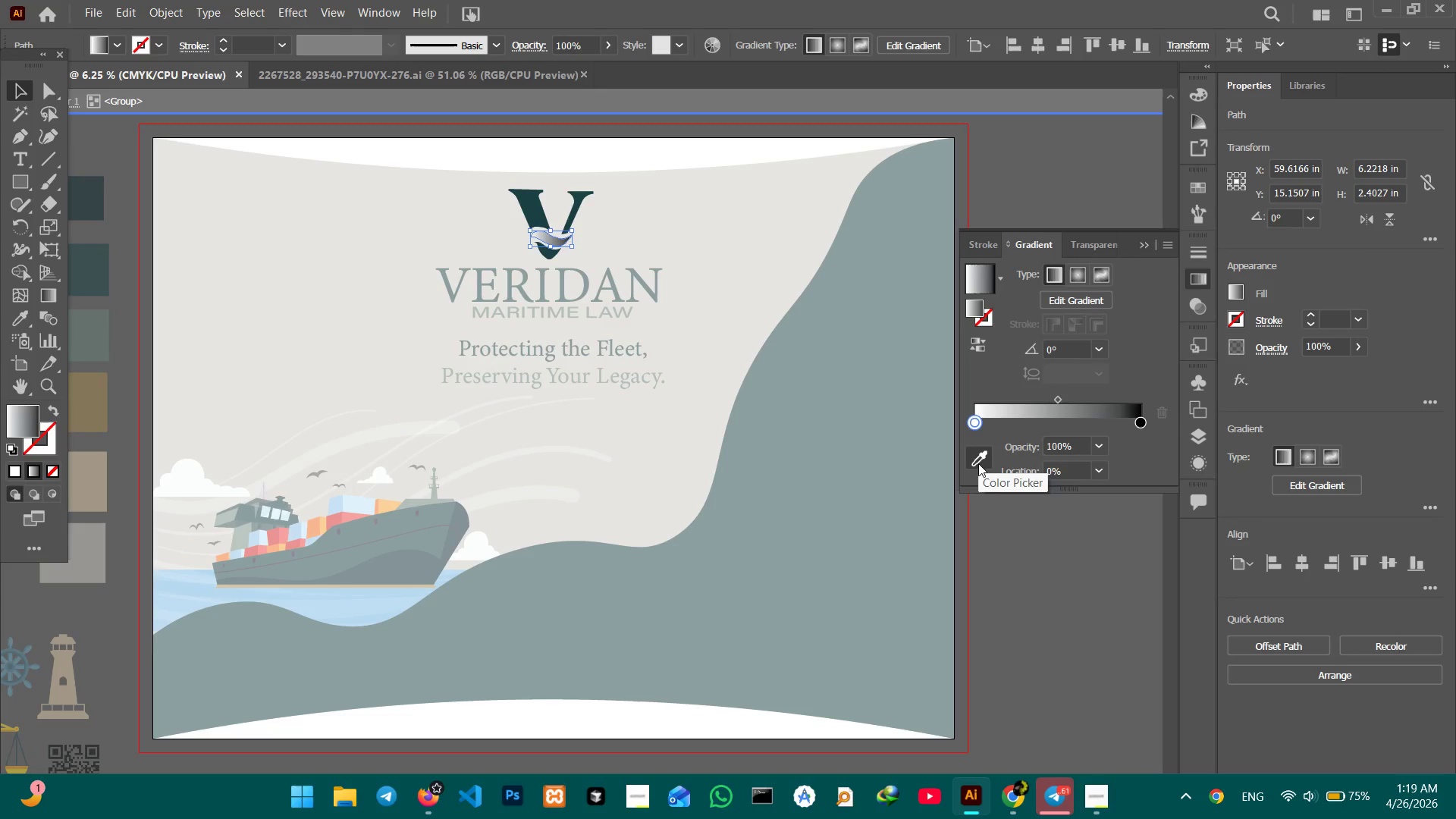 
left_click([978, 460])
 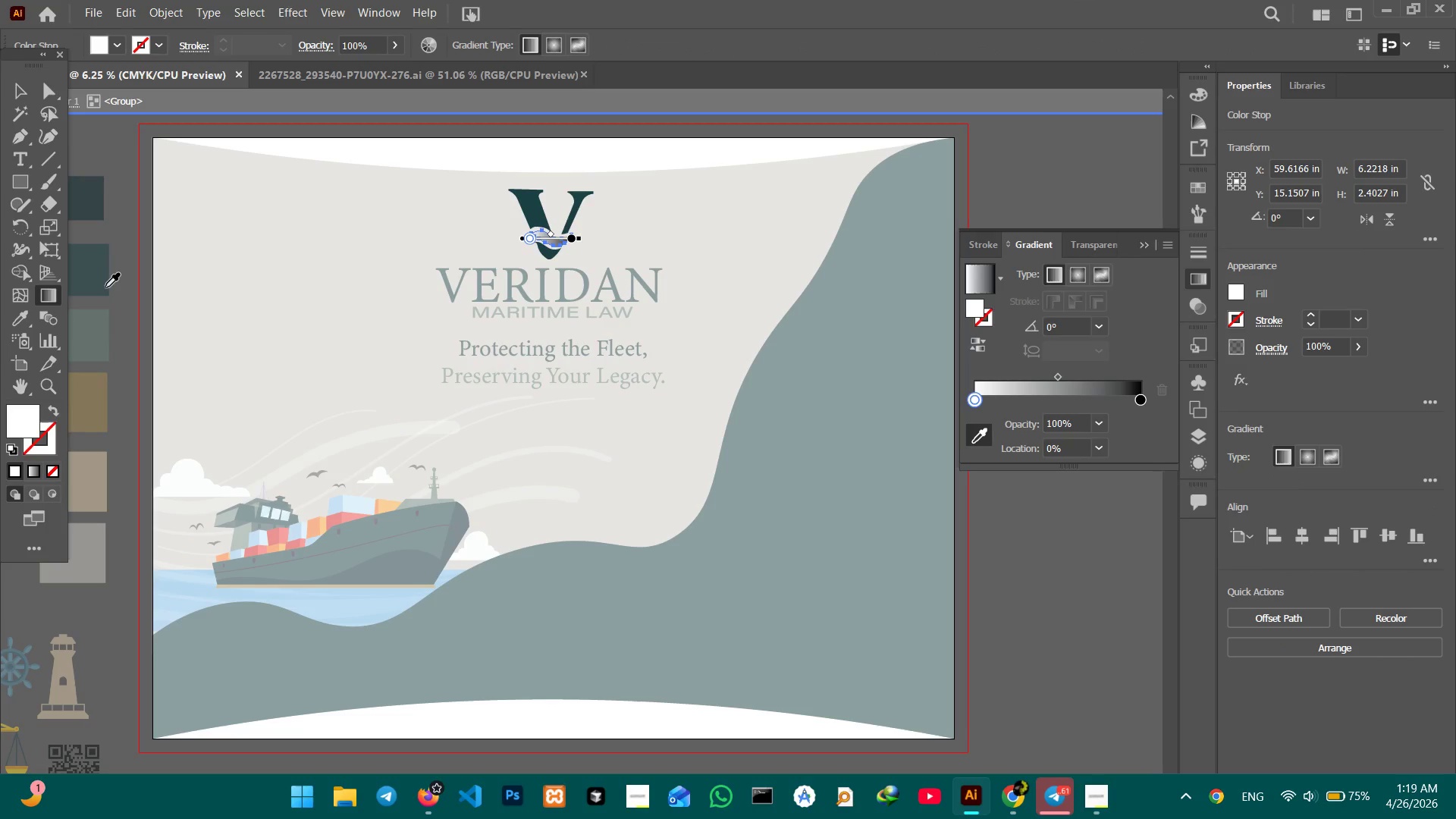 
left_click([99, 315])
 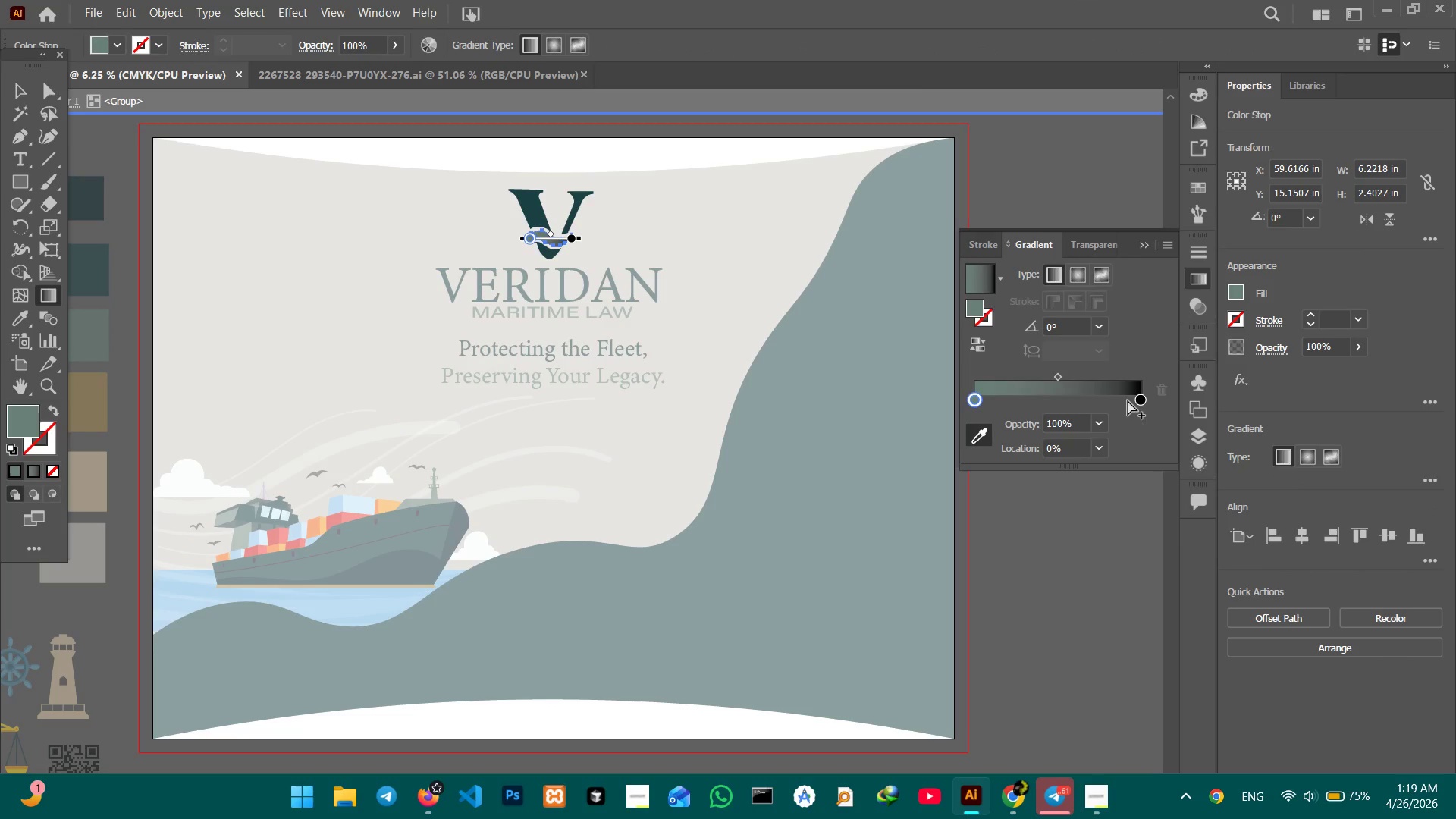 
left_click([1141, 400])
 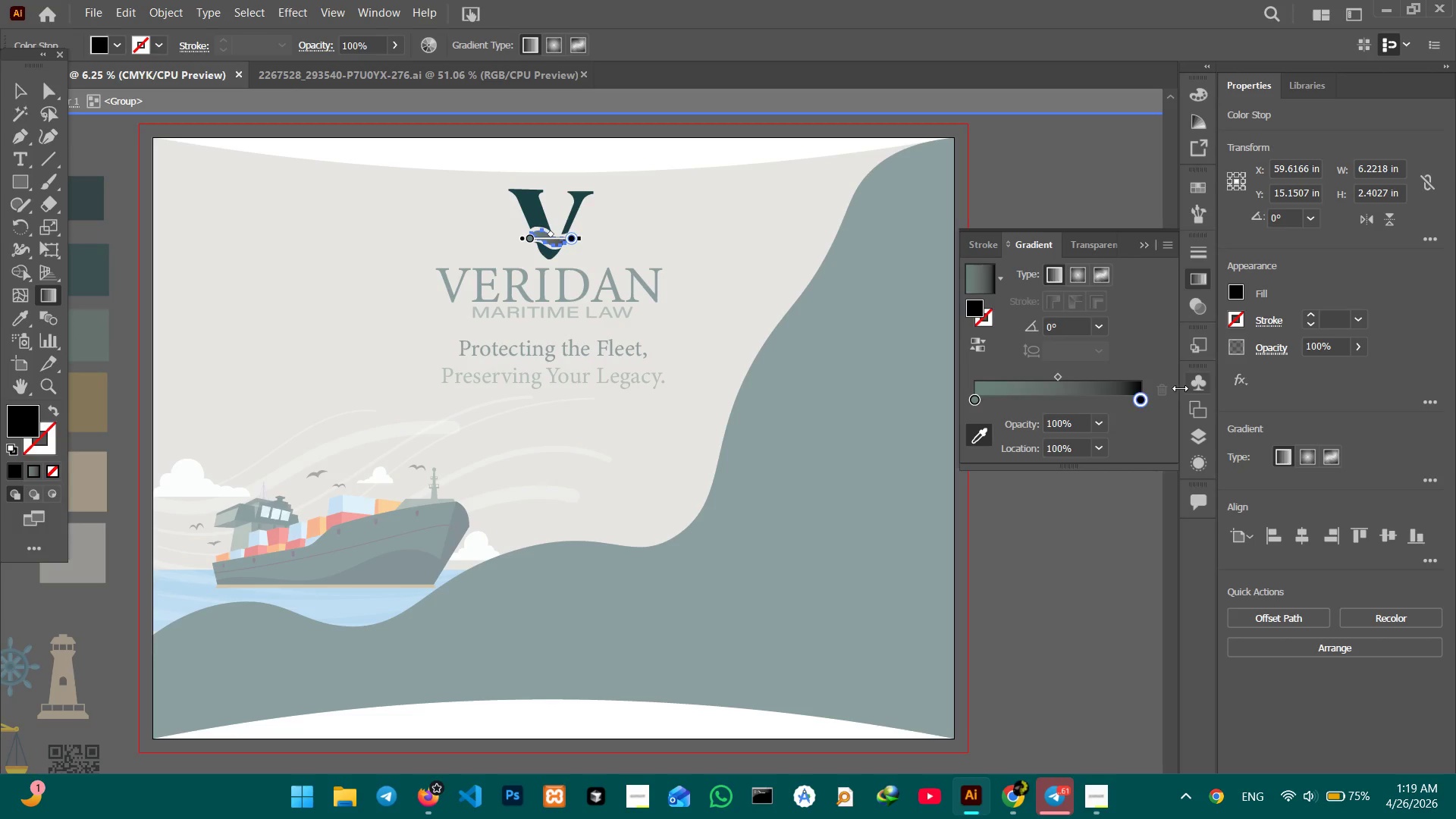 
left_click([1141, 397])
 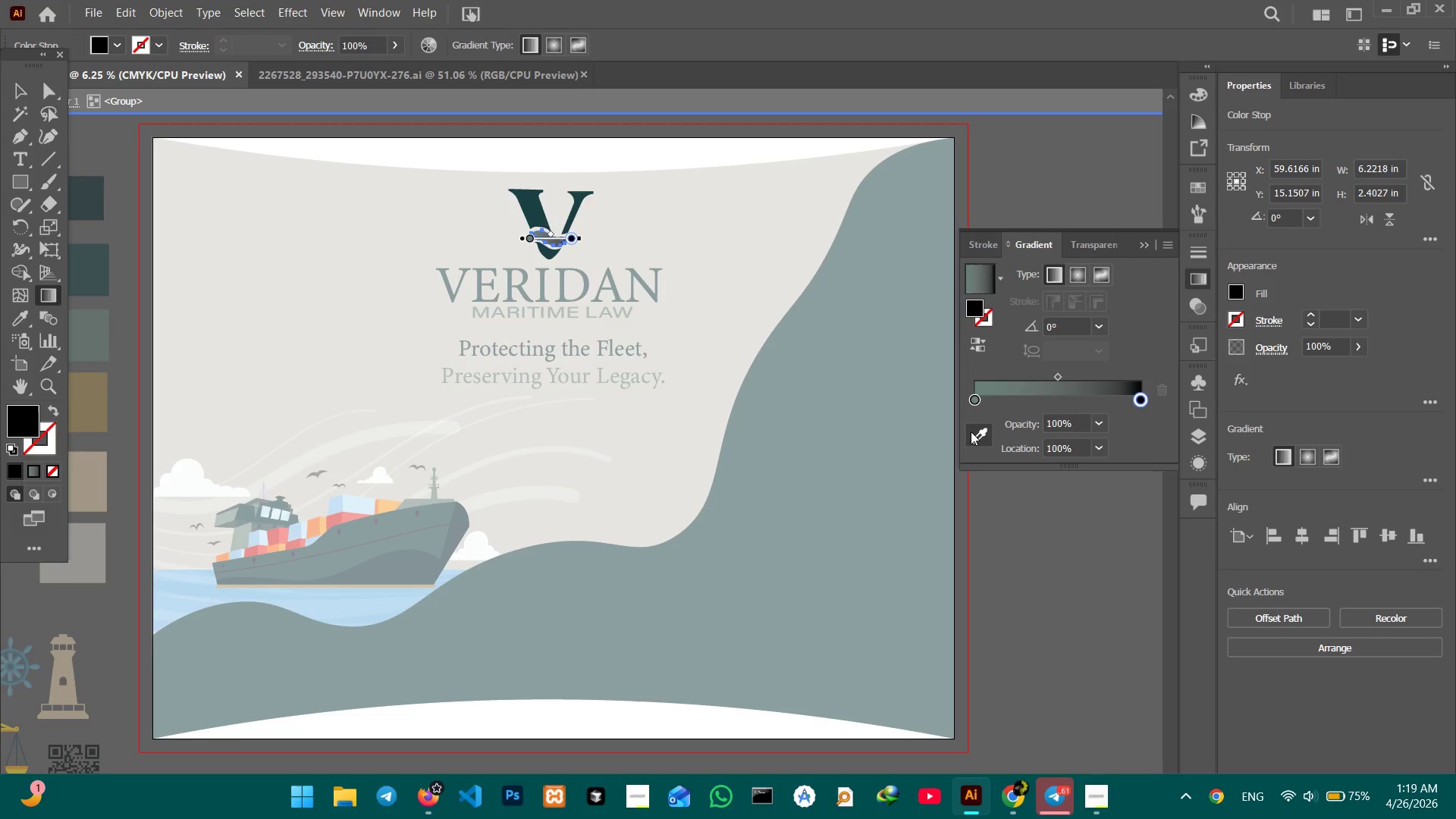 
double_click([973, 433])
 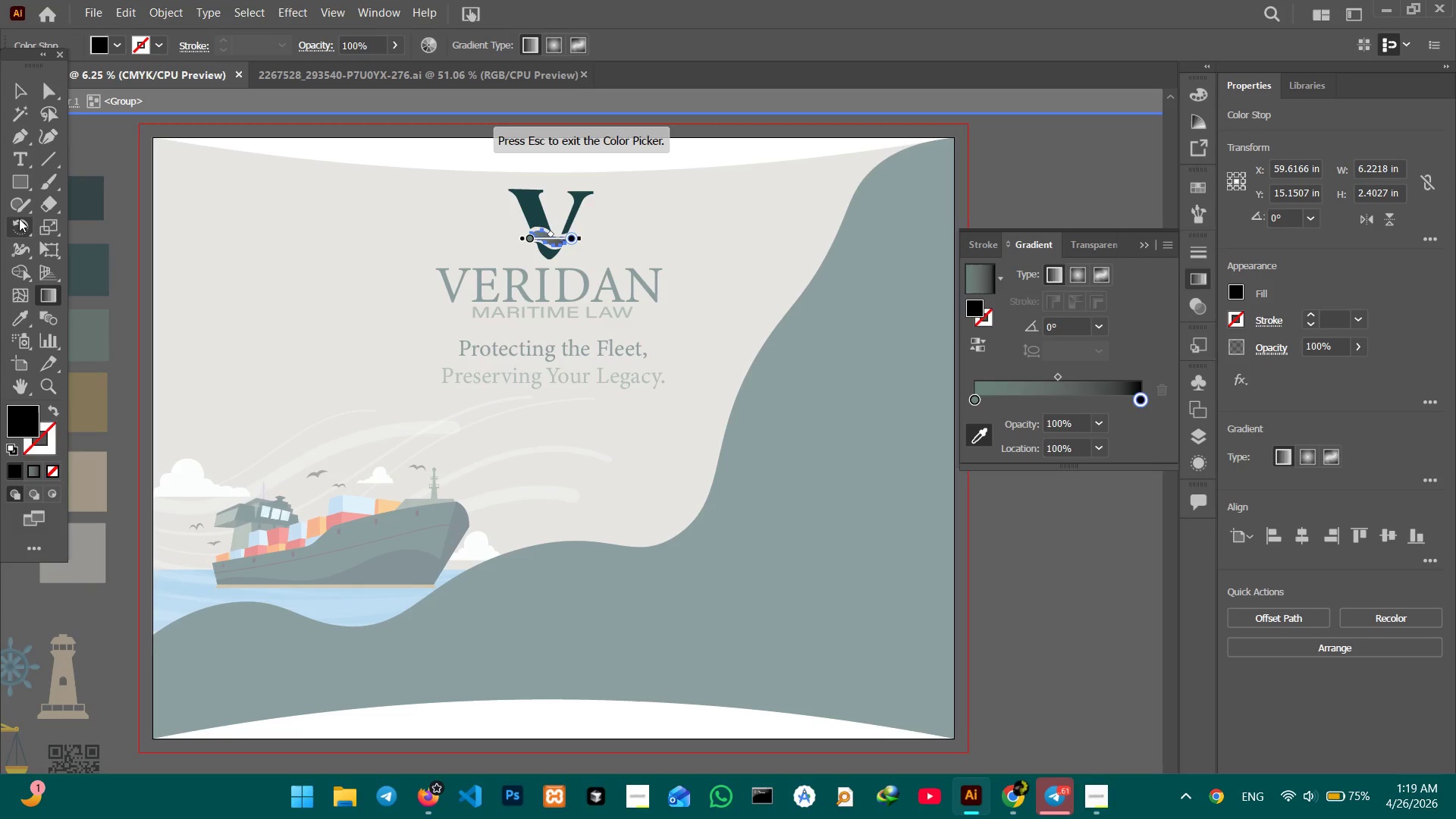 
left_click([98, 255])
 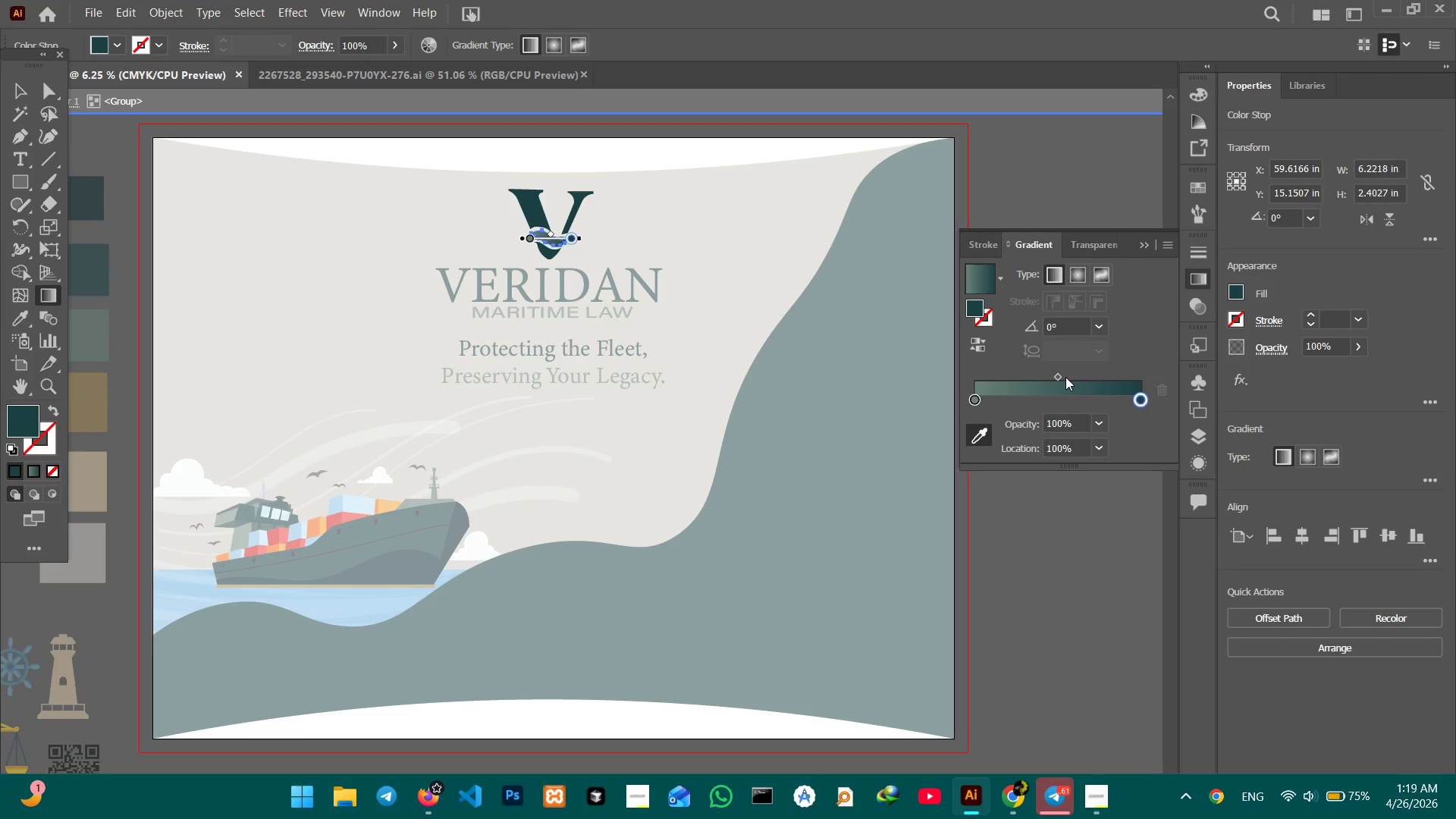 
left_click_drag(start_coordinate=[1057, 376], to_coordinate=[1070, 378])
 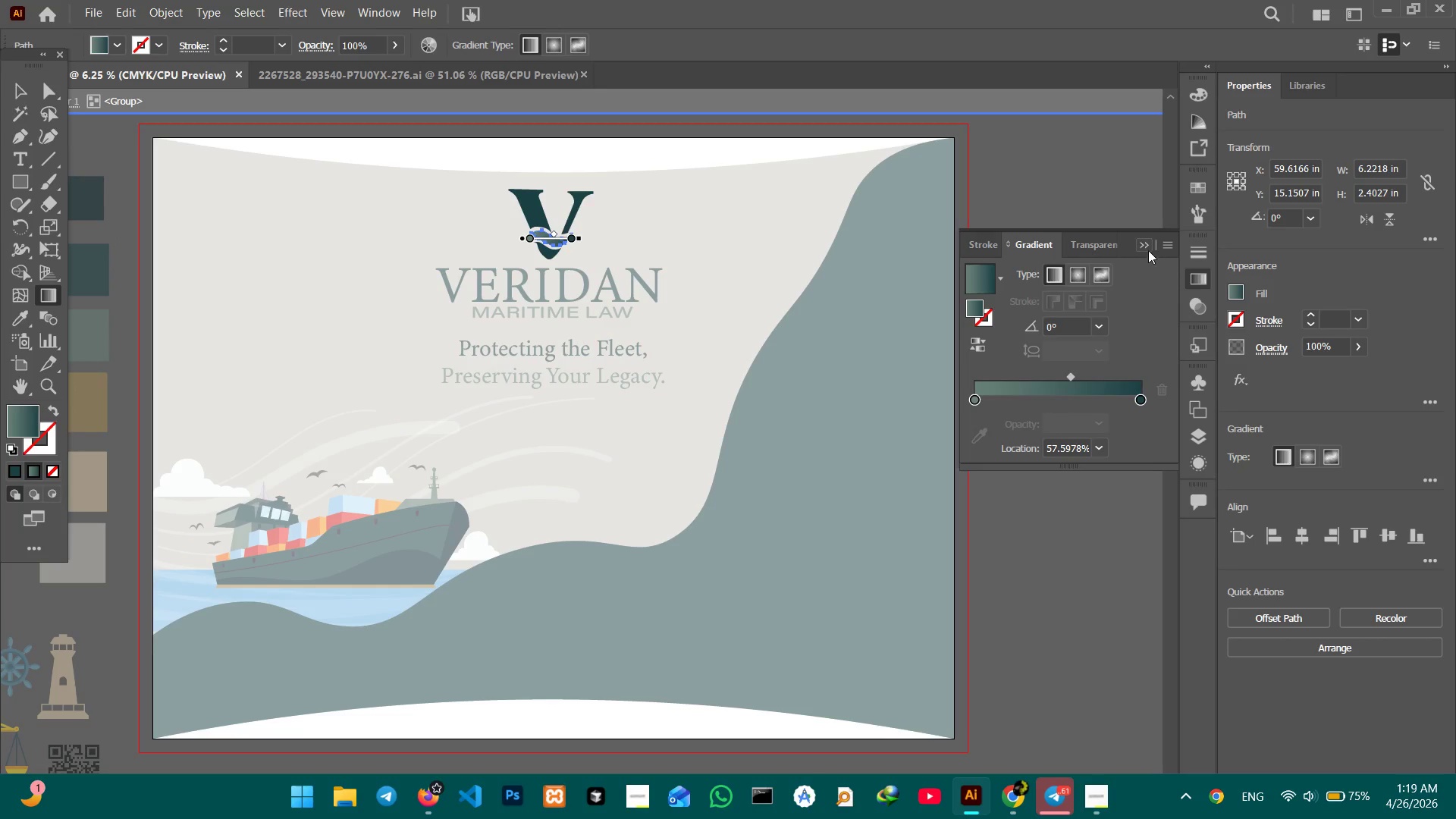 
left_click([1146, 247])
 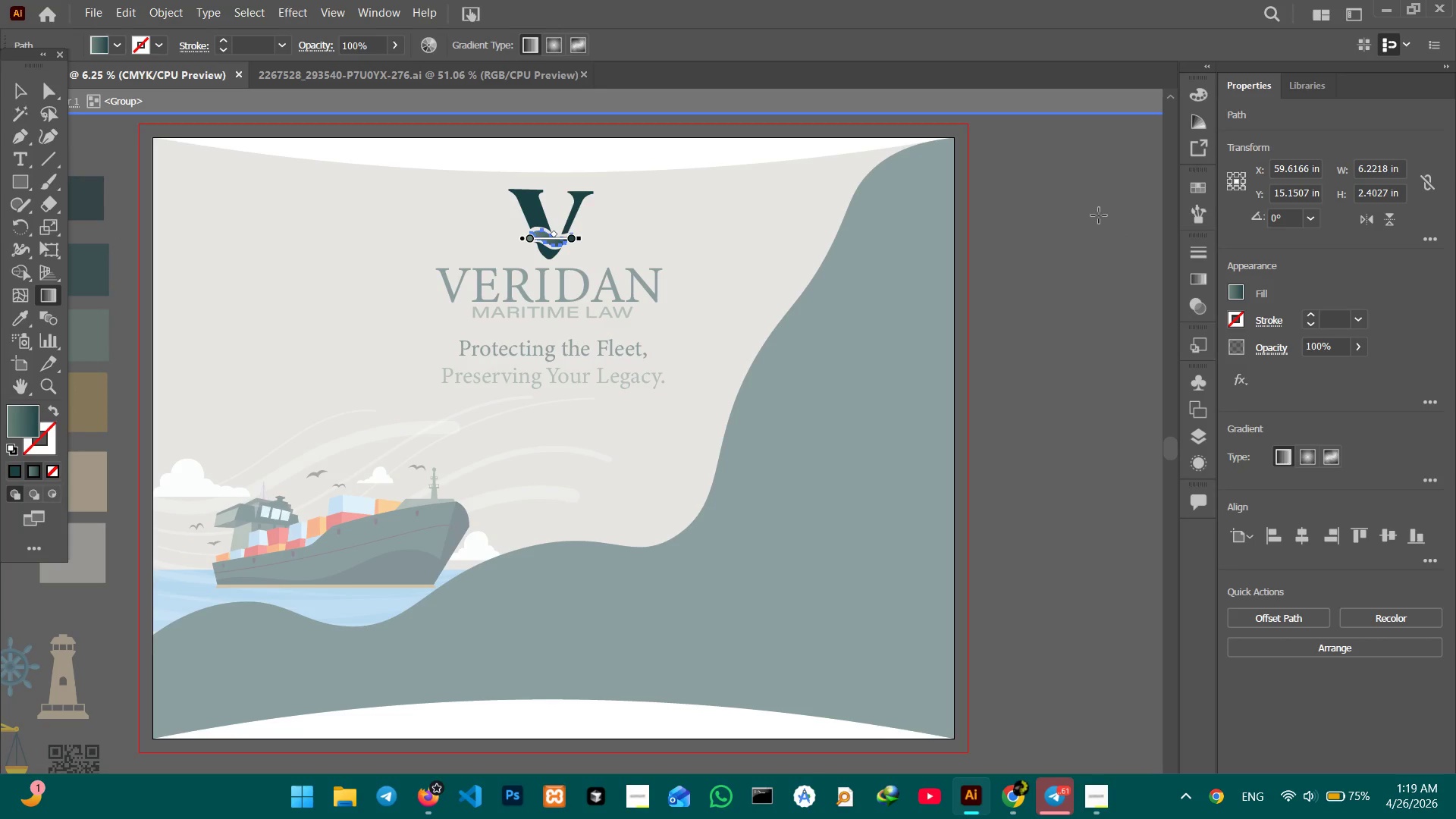 
double_click([1087, 212])
 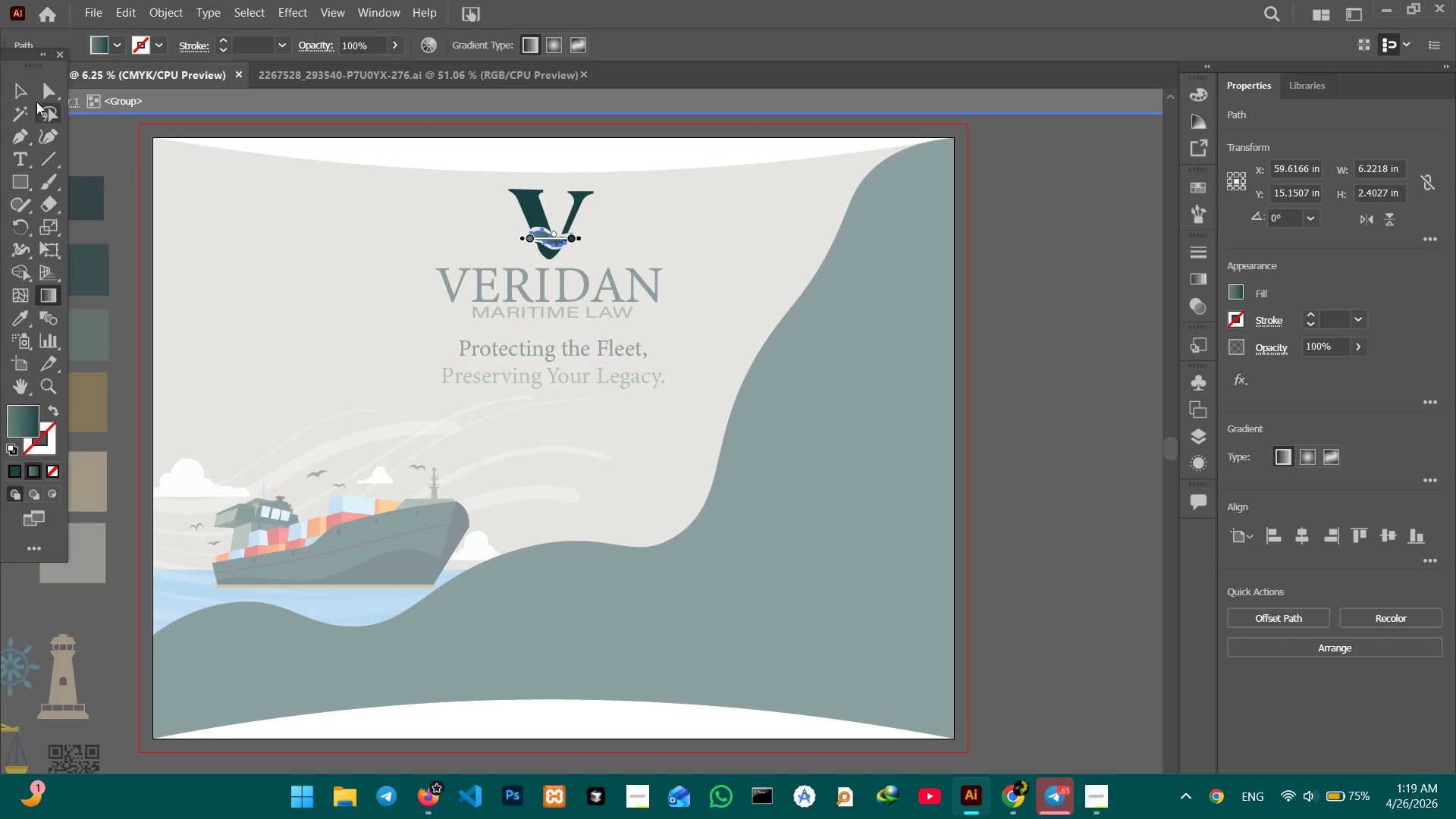 
left_click([19, 96])
 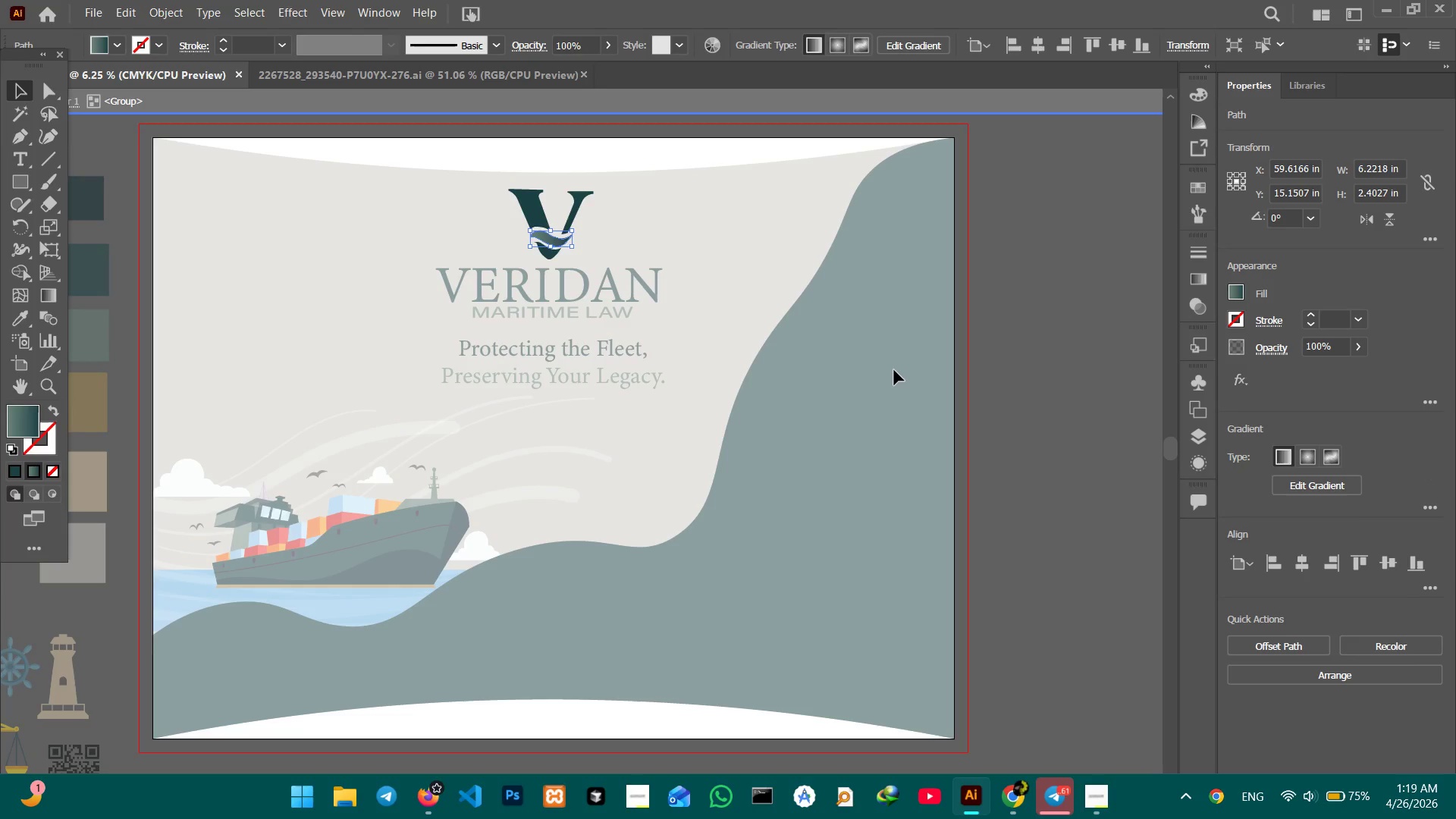 
left_click([895, 370])
 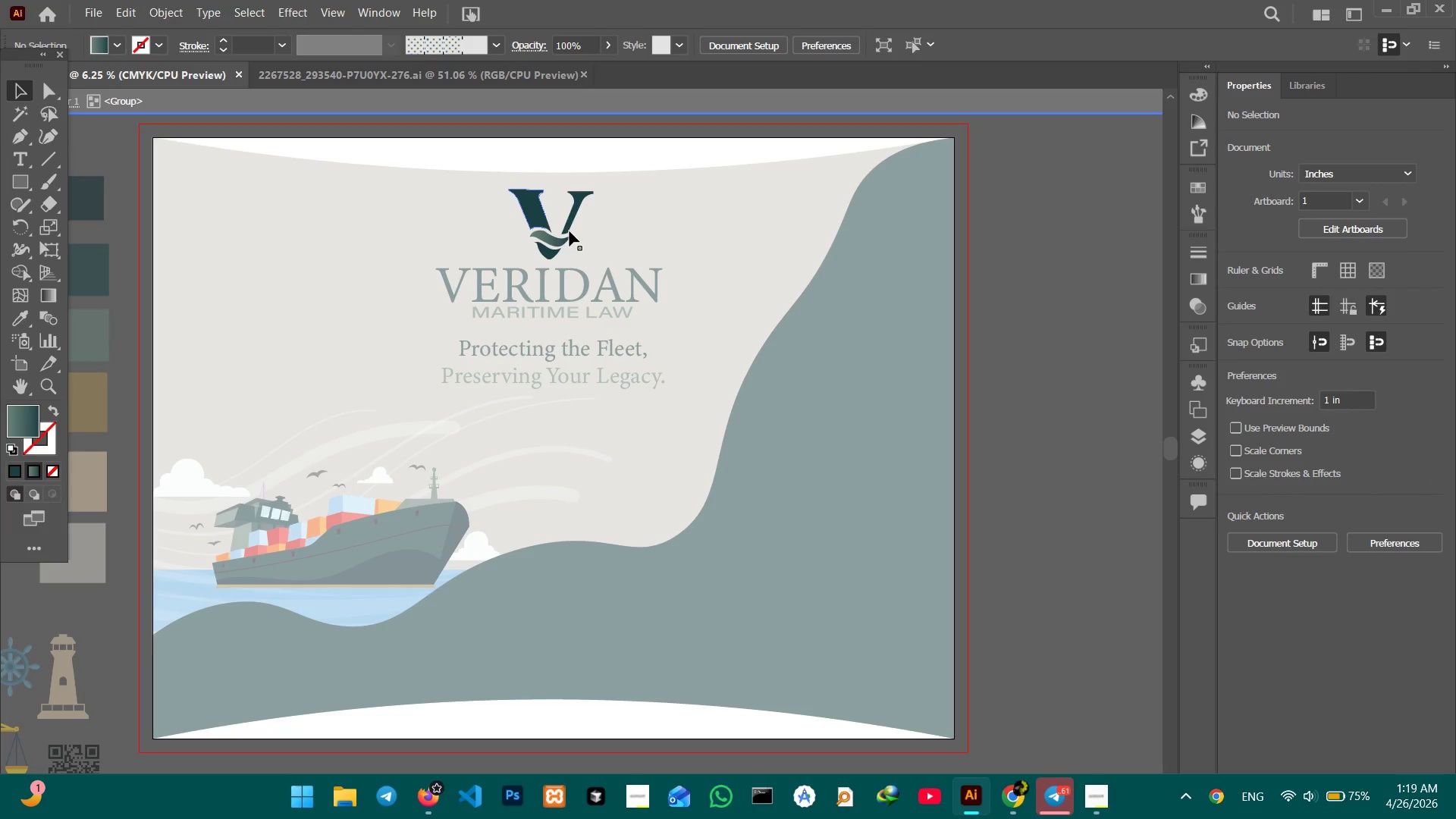 
left_click([563, 238])
 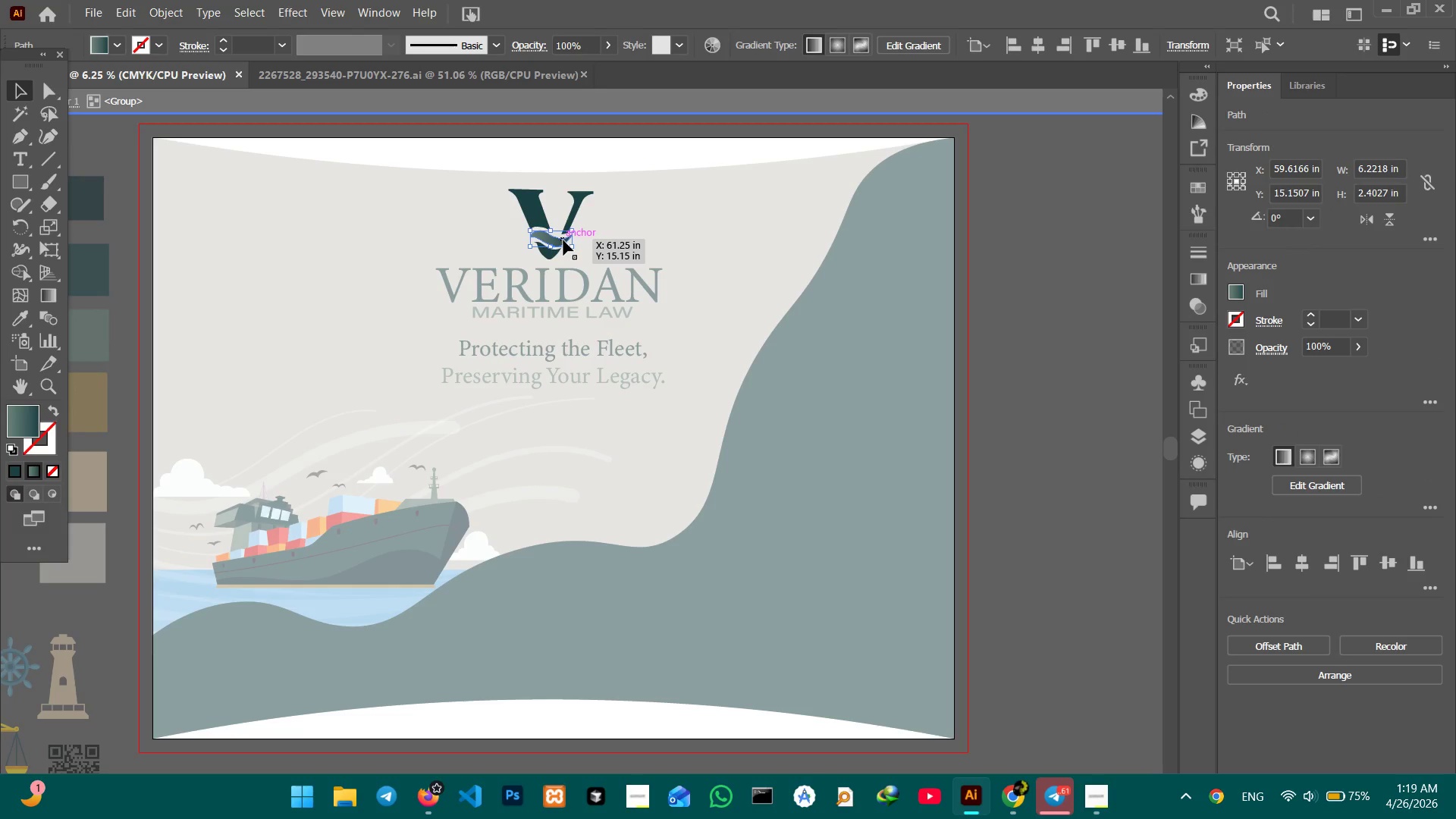 
key(Control+Equal)
 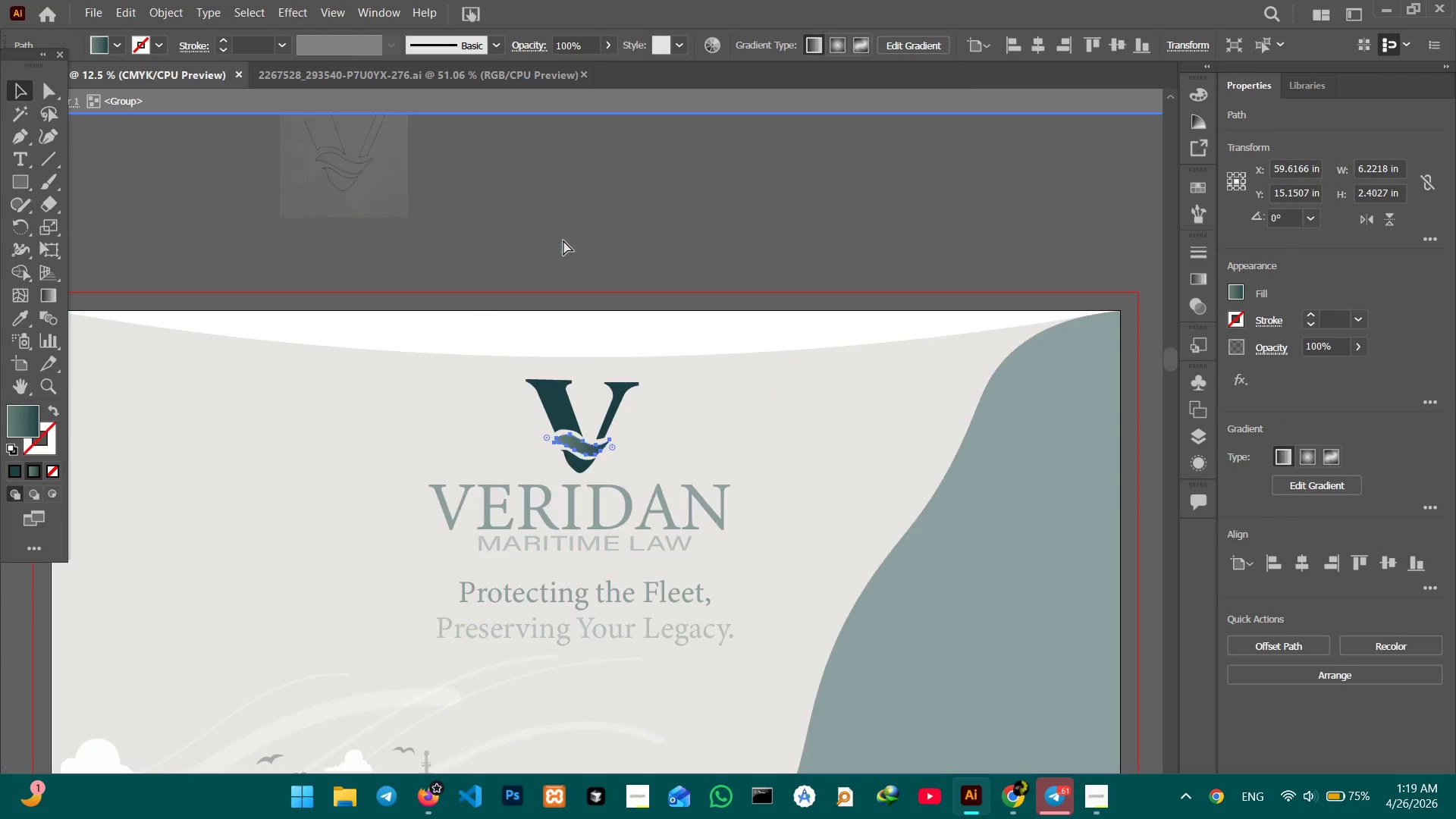 
key(Control+Equal)
 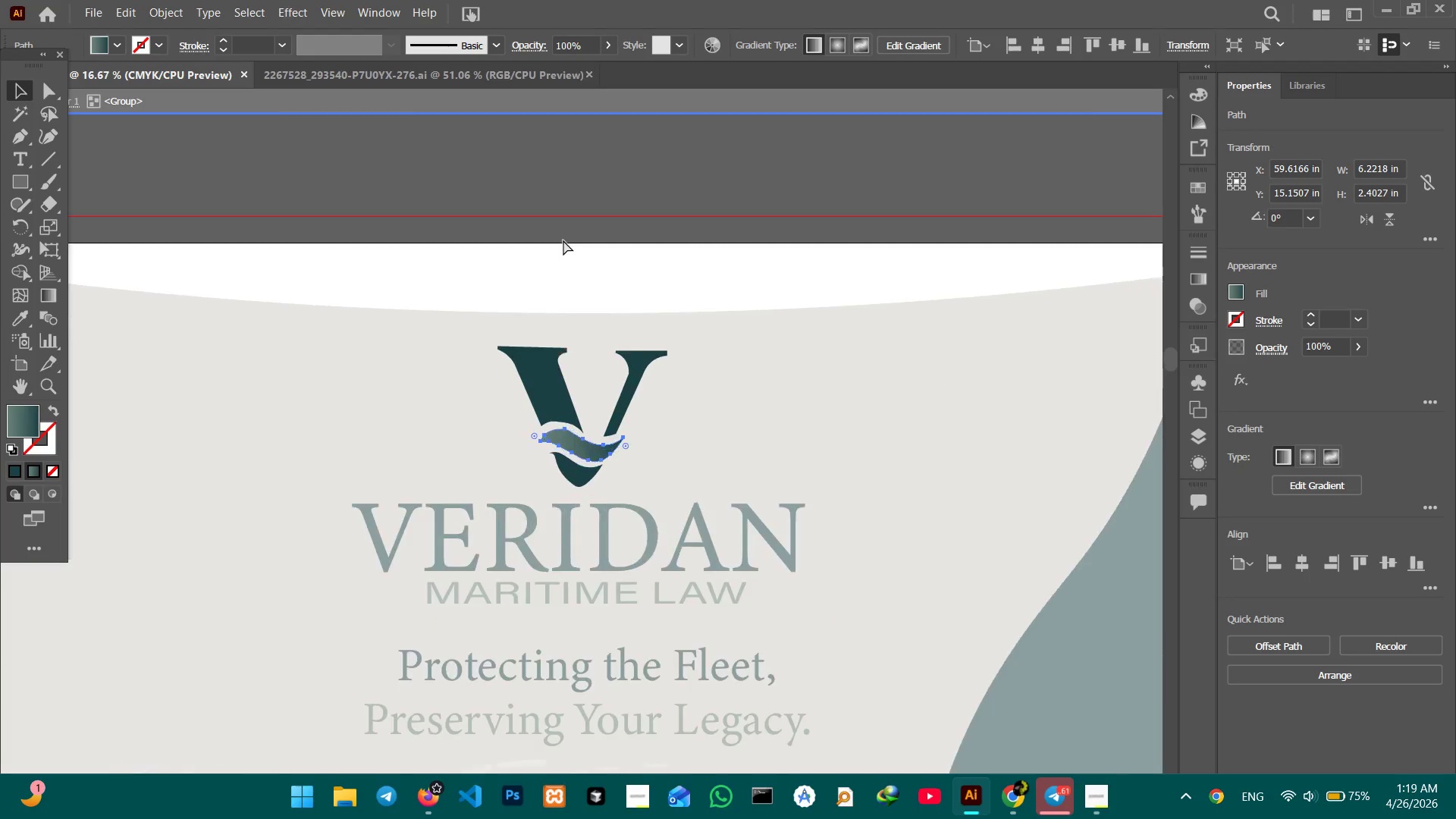 
key(Control+Equal)
 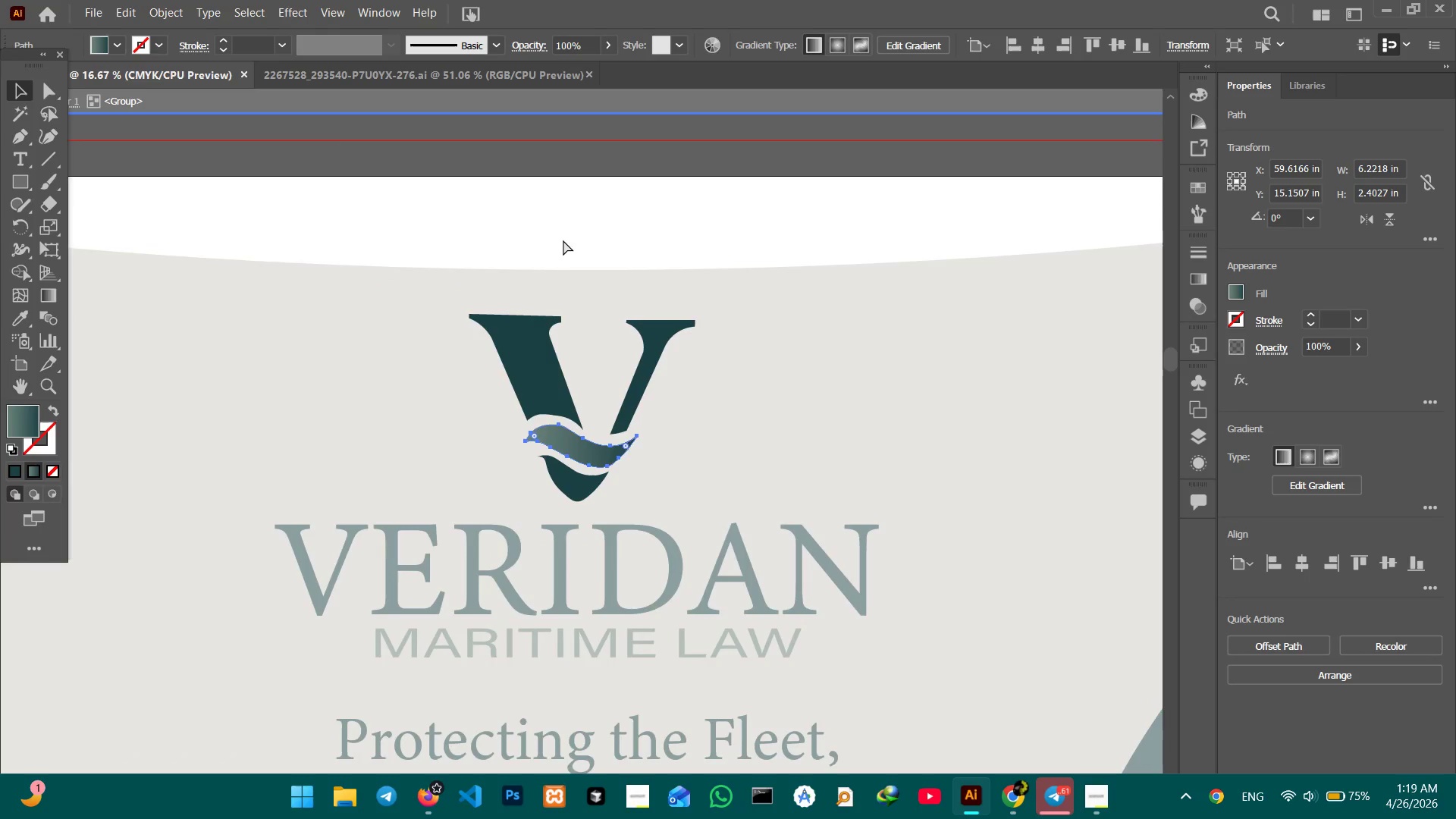 
key(Control+Equal)
 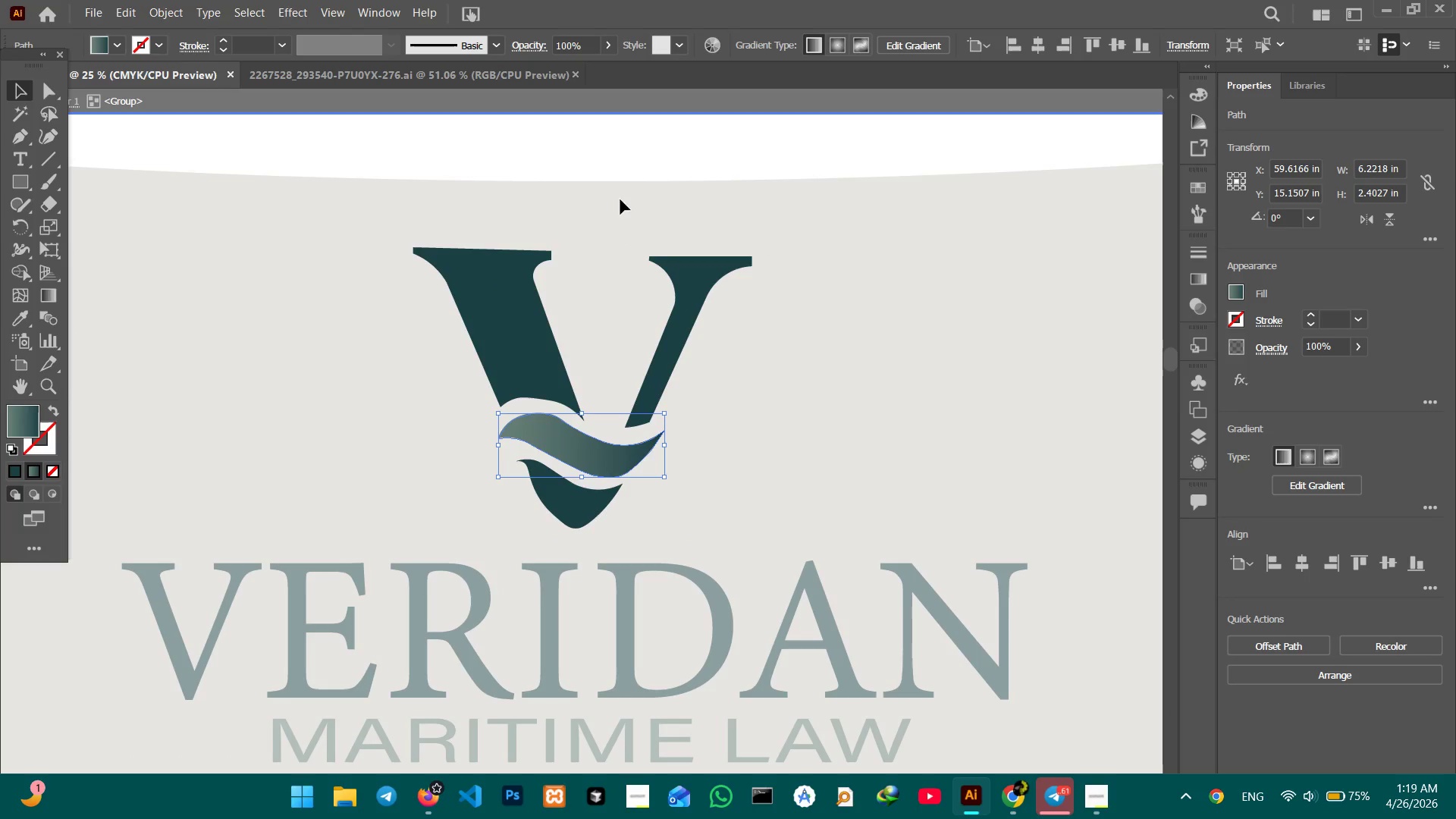 
double_click([631, 187])
 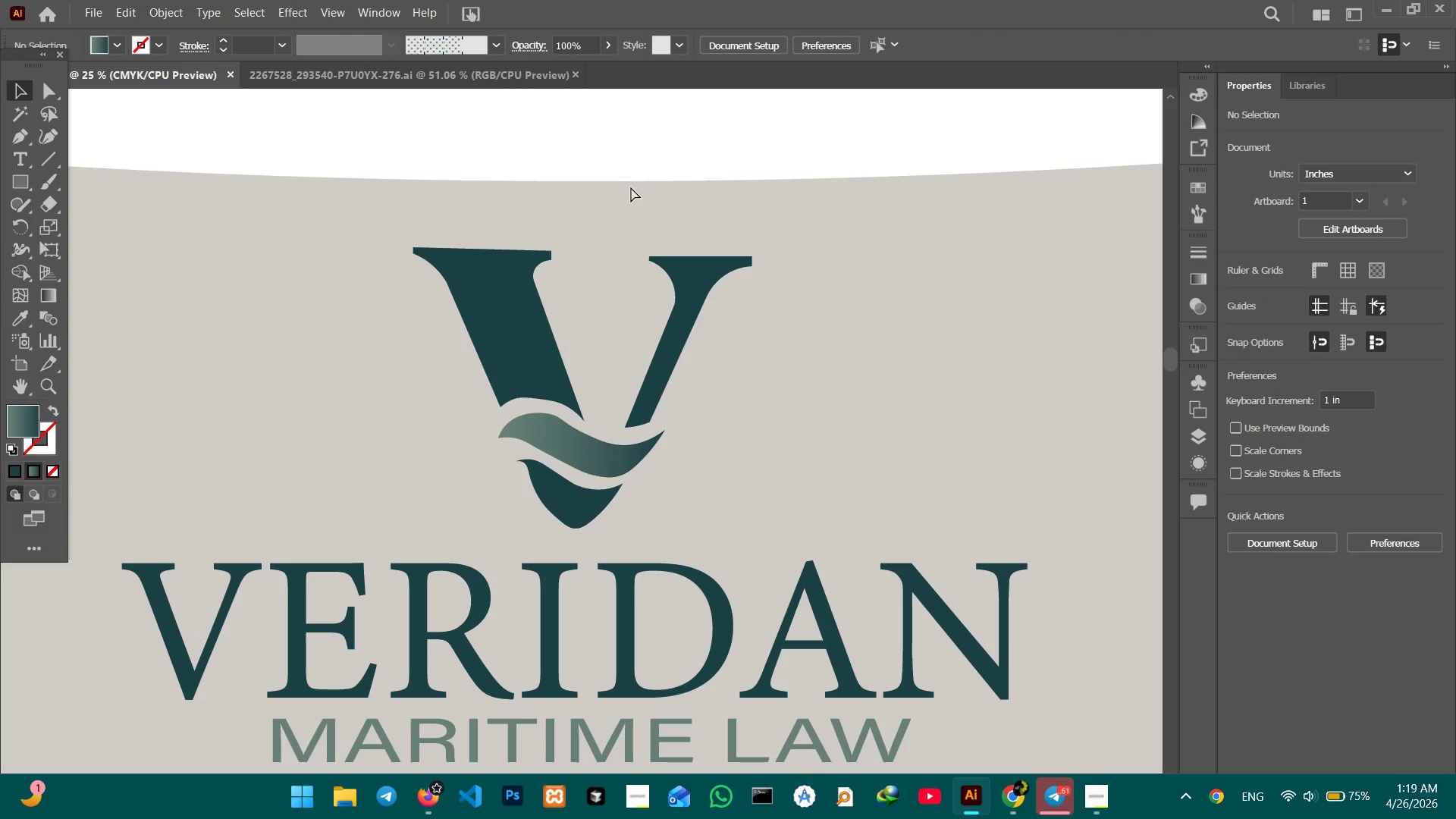 
key(Control+Minus)
 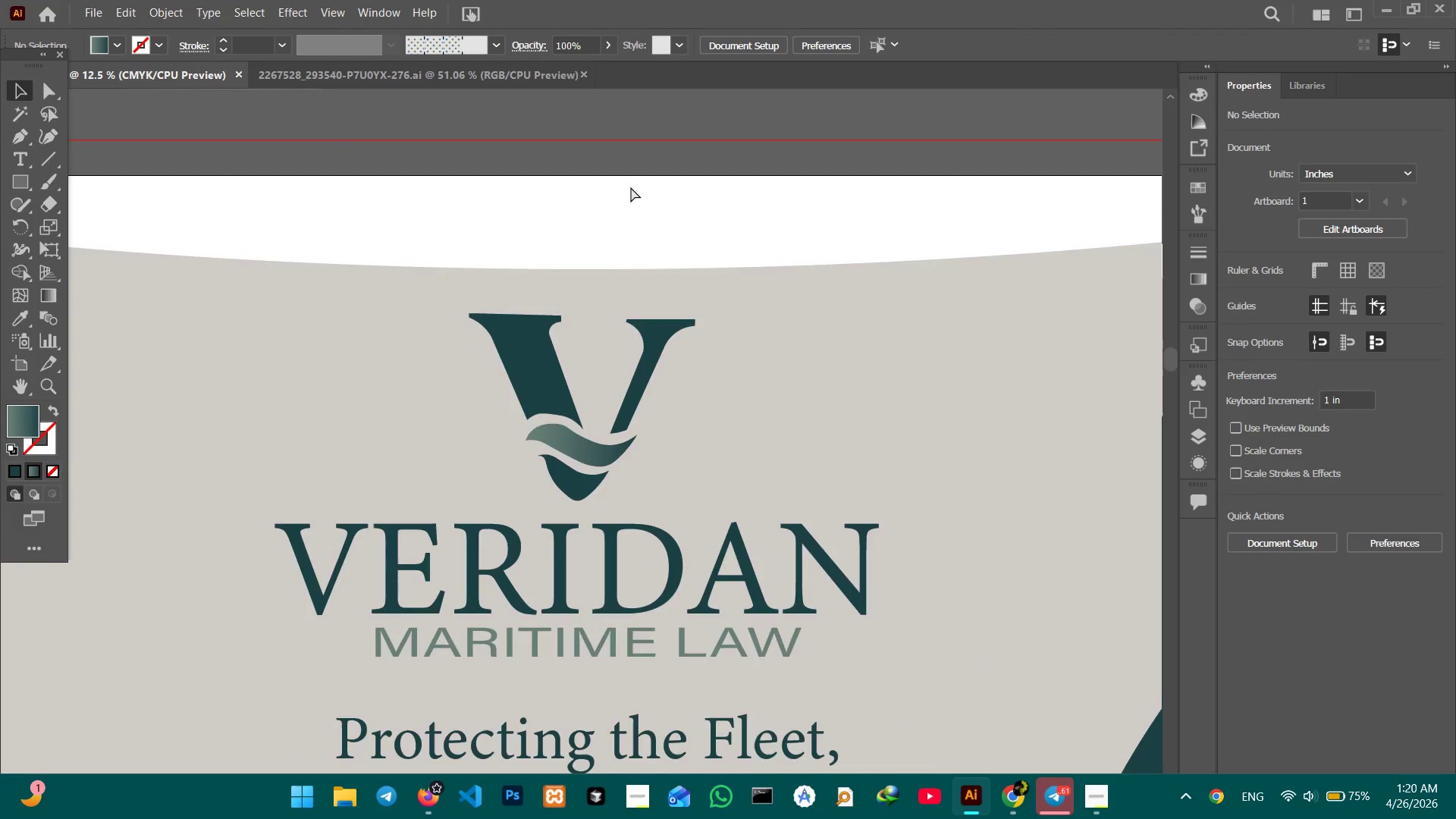 
key(Control+Minus)
 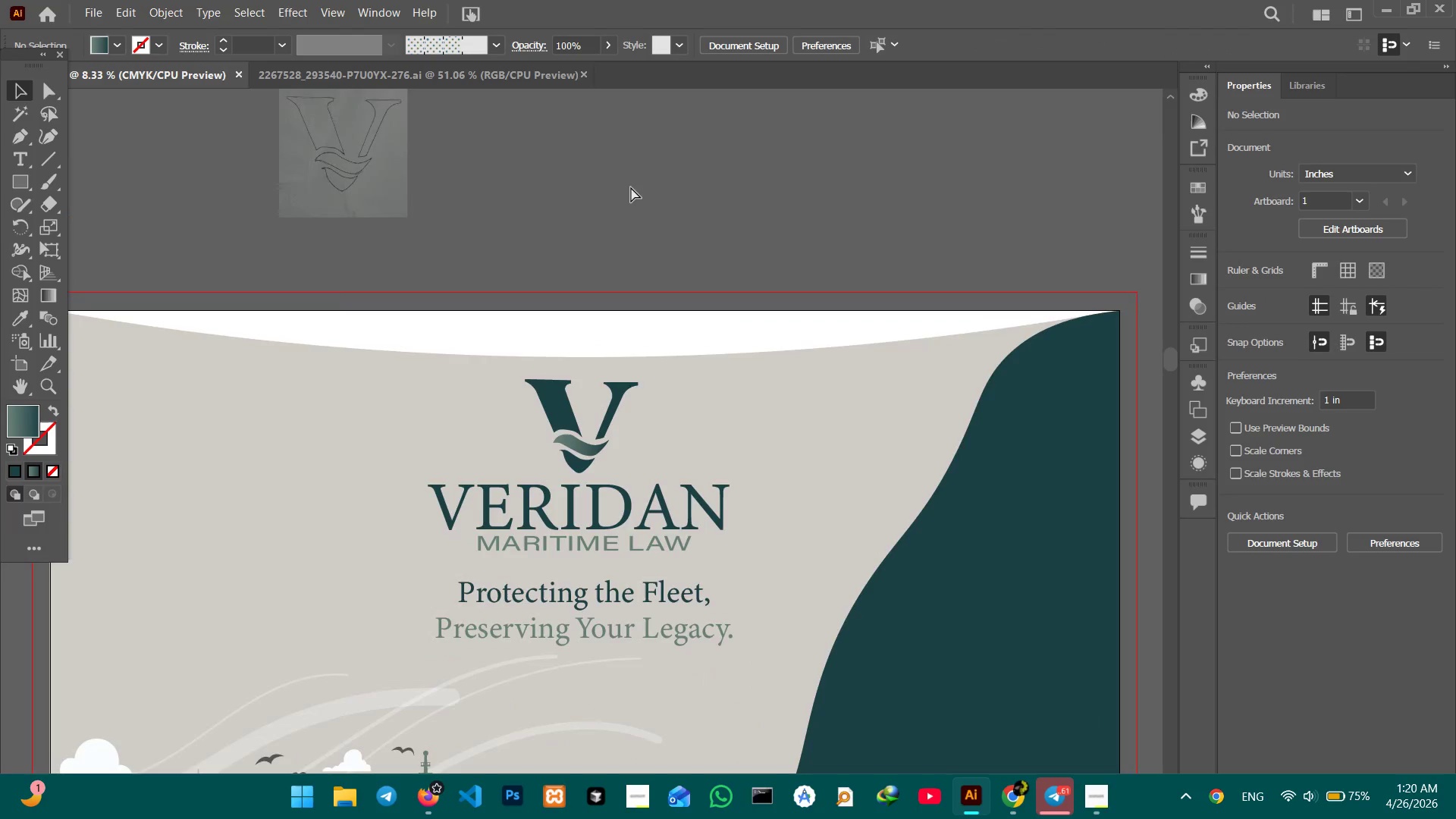 
key(Control+Minus)
 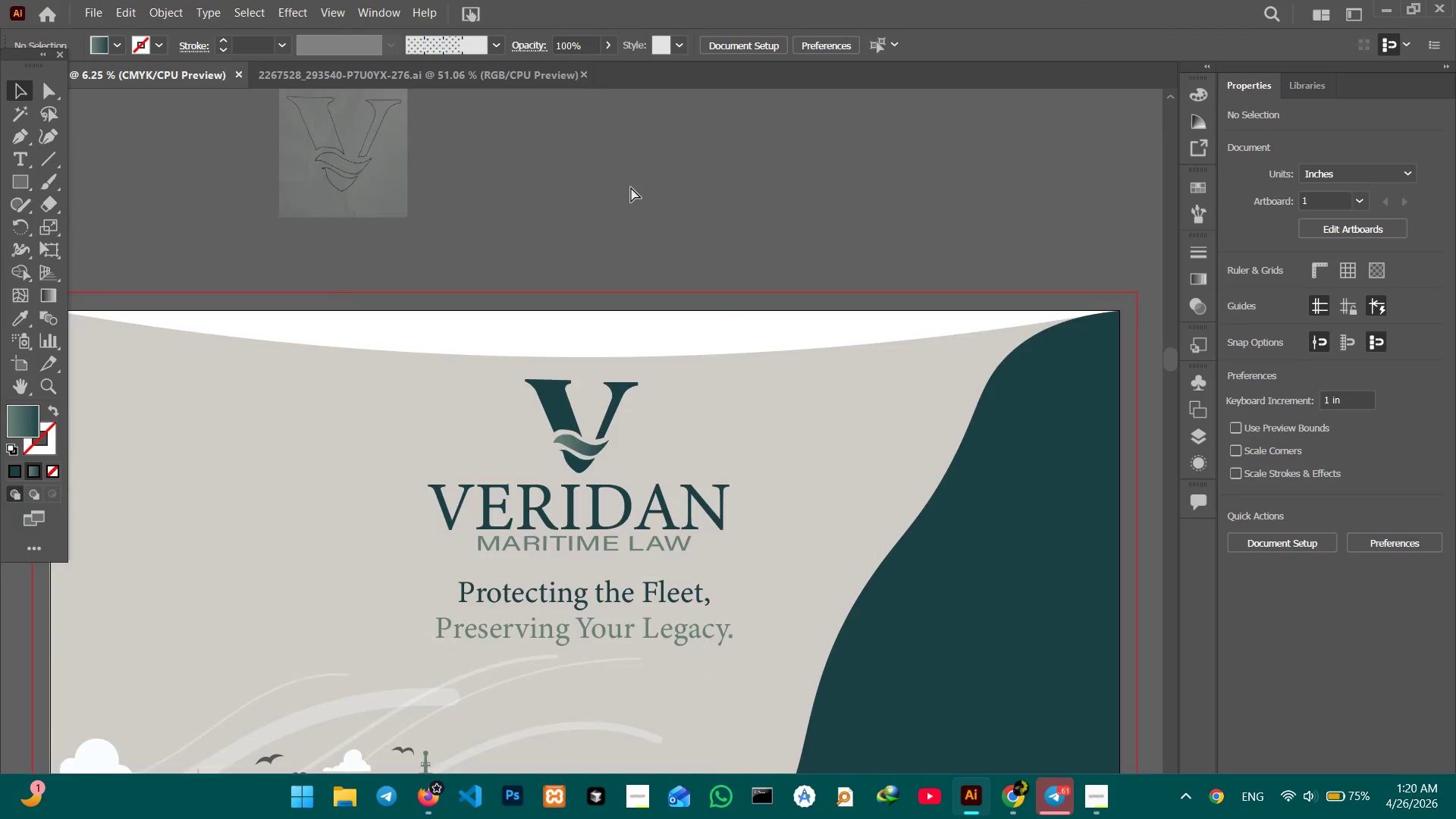 
key(Control+Minus)
 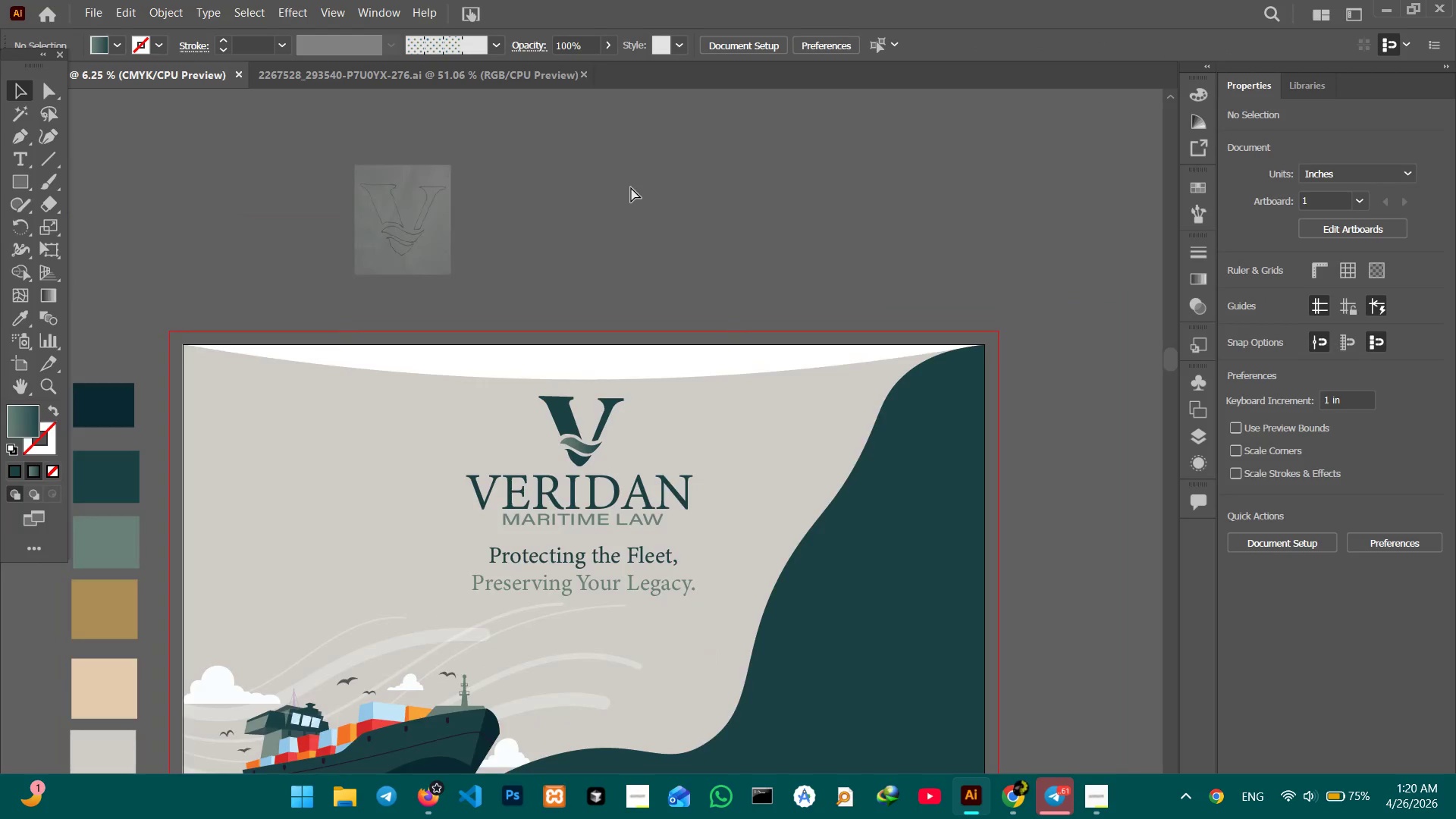 
key(Control+Minus)
 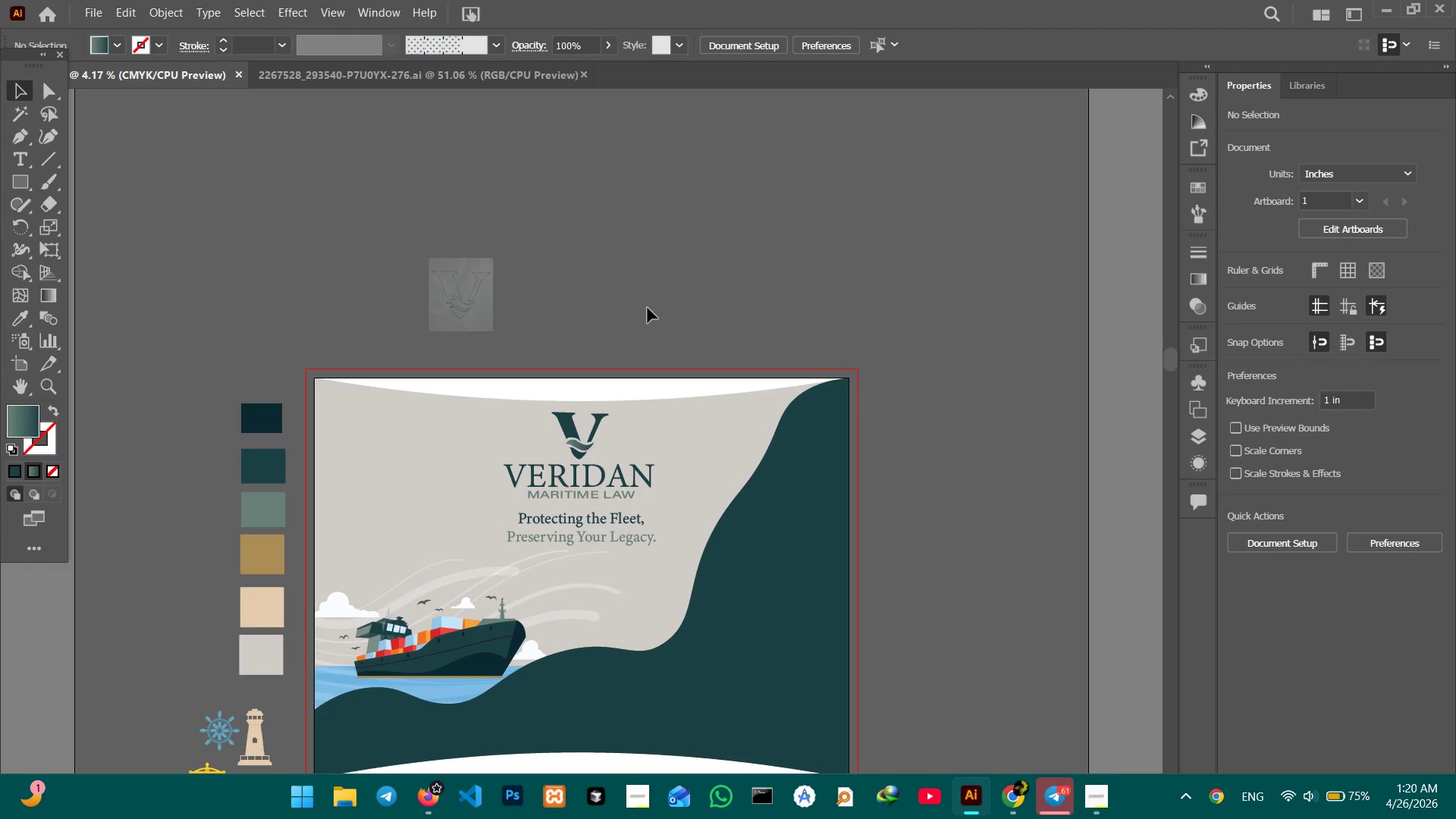 
hold_key(key=Space, duration=1.2)
 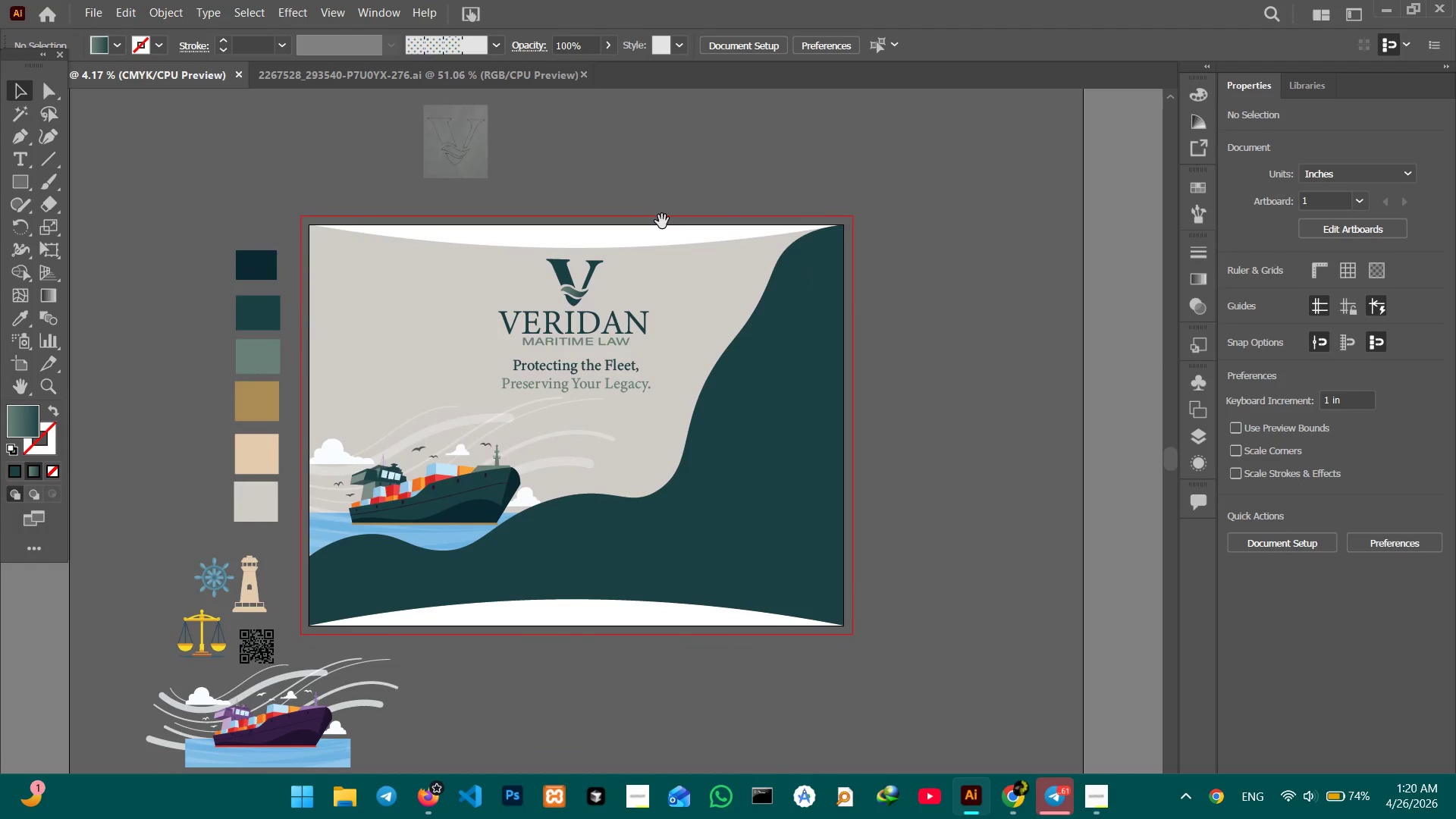 
left_click_drag(start_coordinate=[667, 375], to_coordinate=[662, 221])
 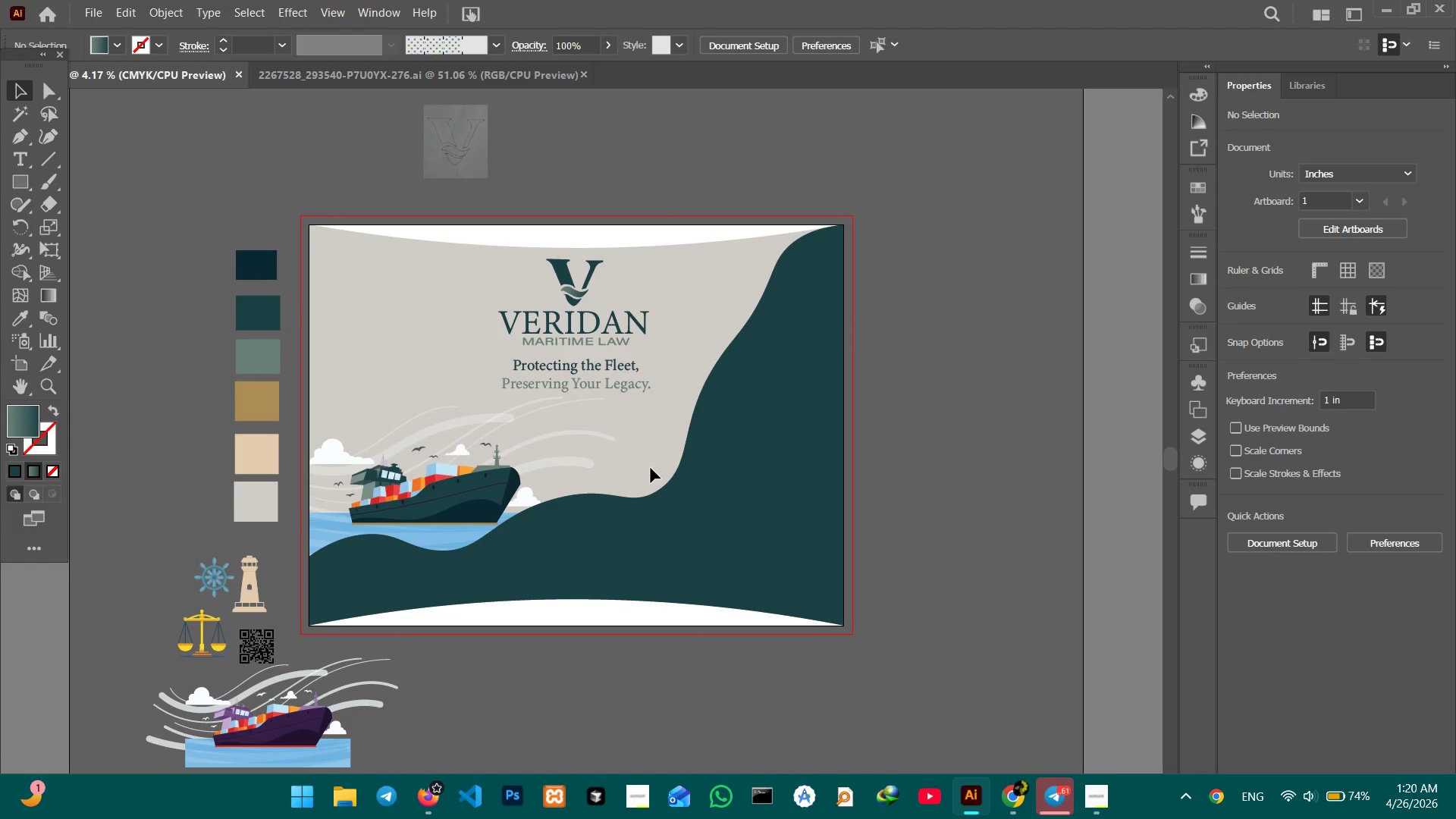 
wait(6.55)
 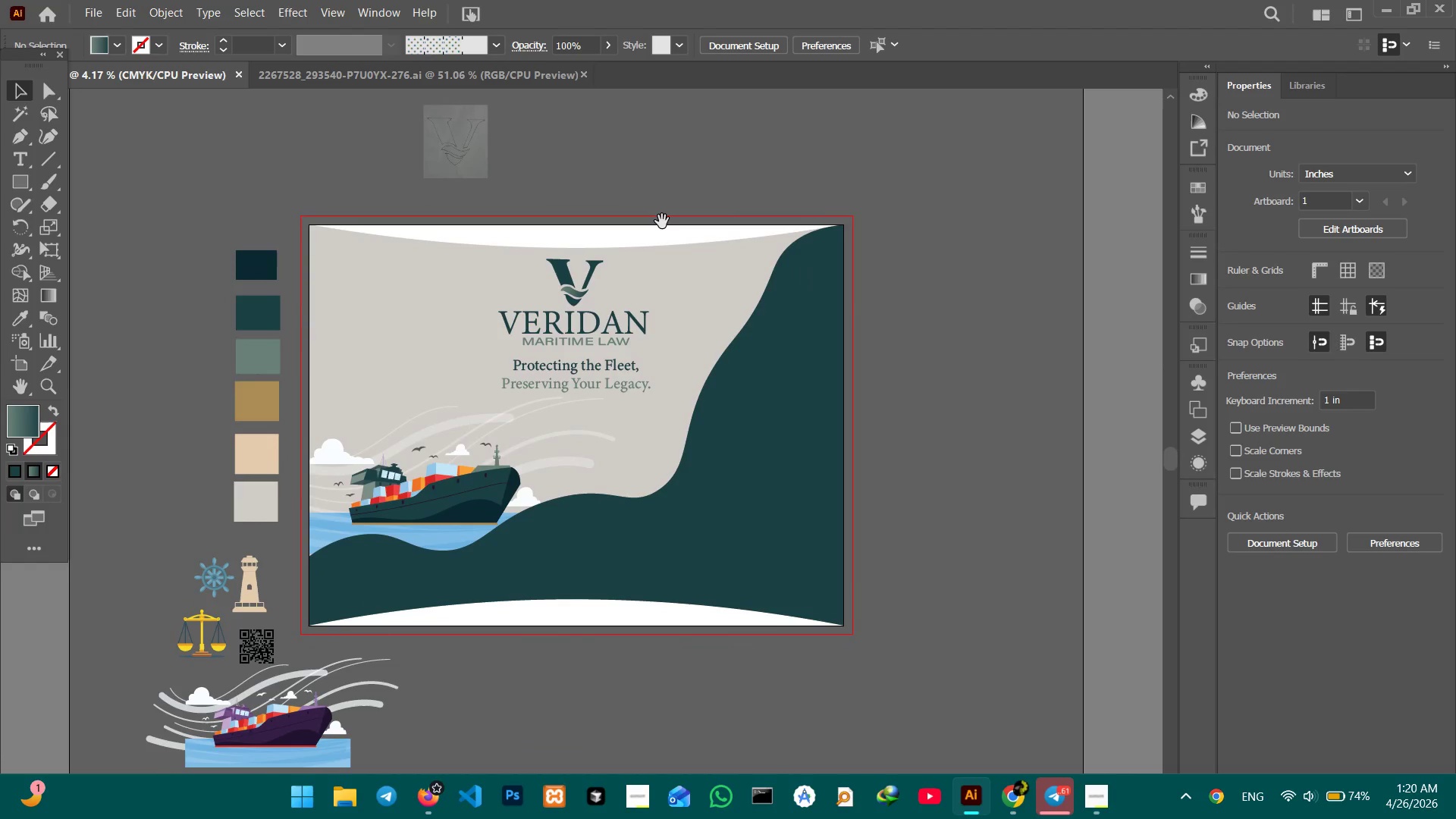 
key(Control+Equal)
 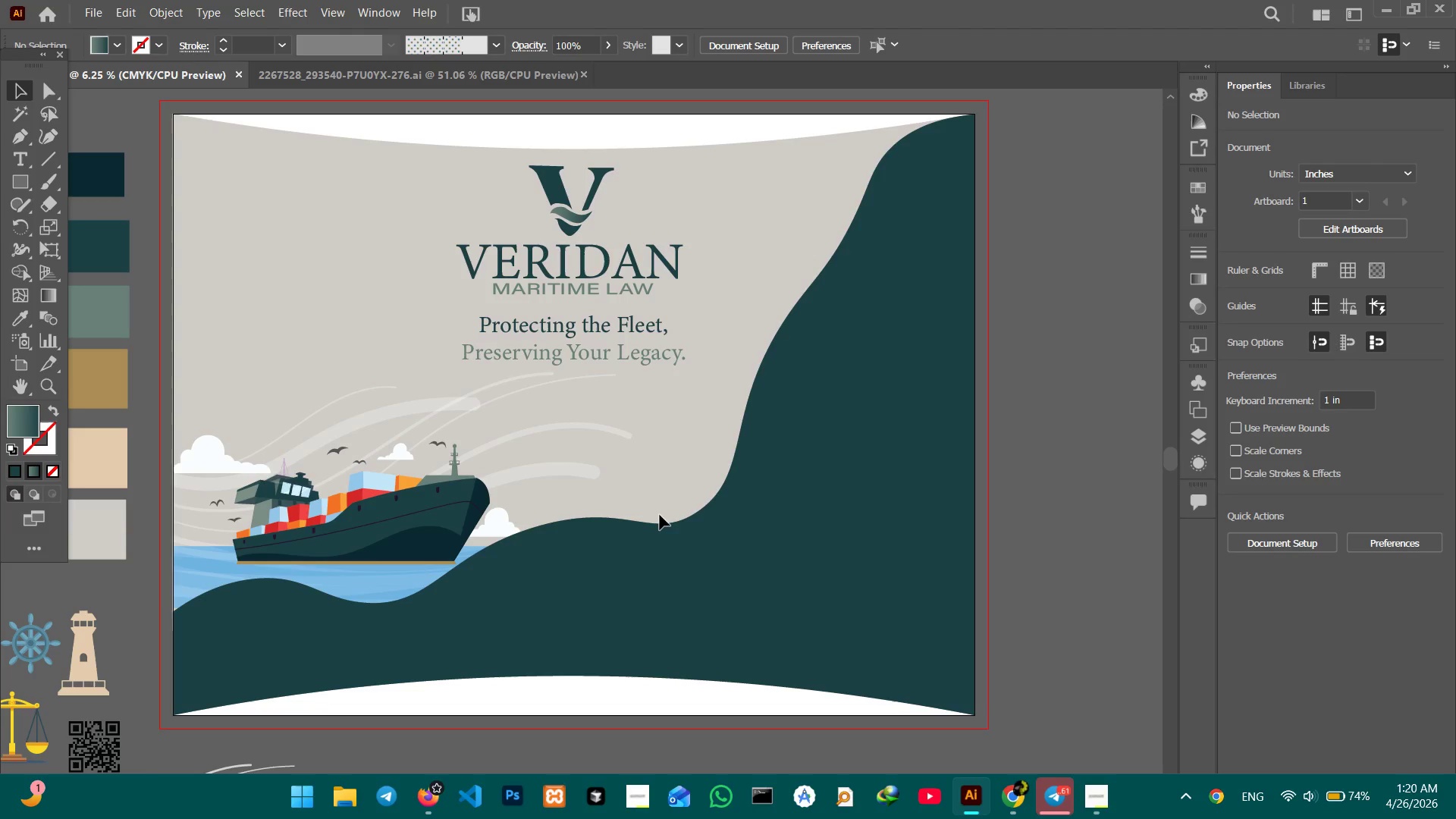 
left_click([652, 547])
 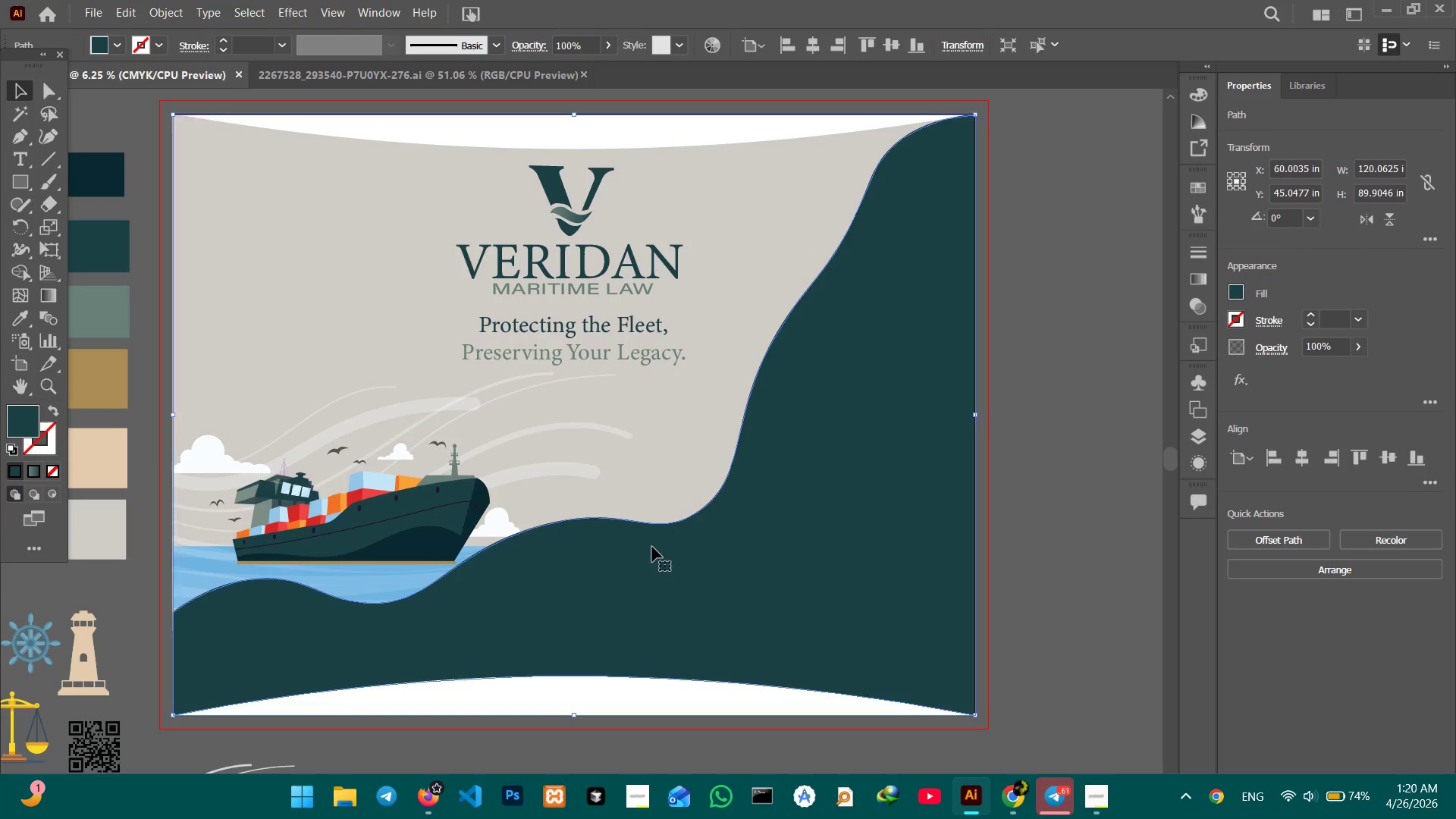 
key(Control+C)
 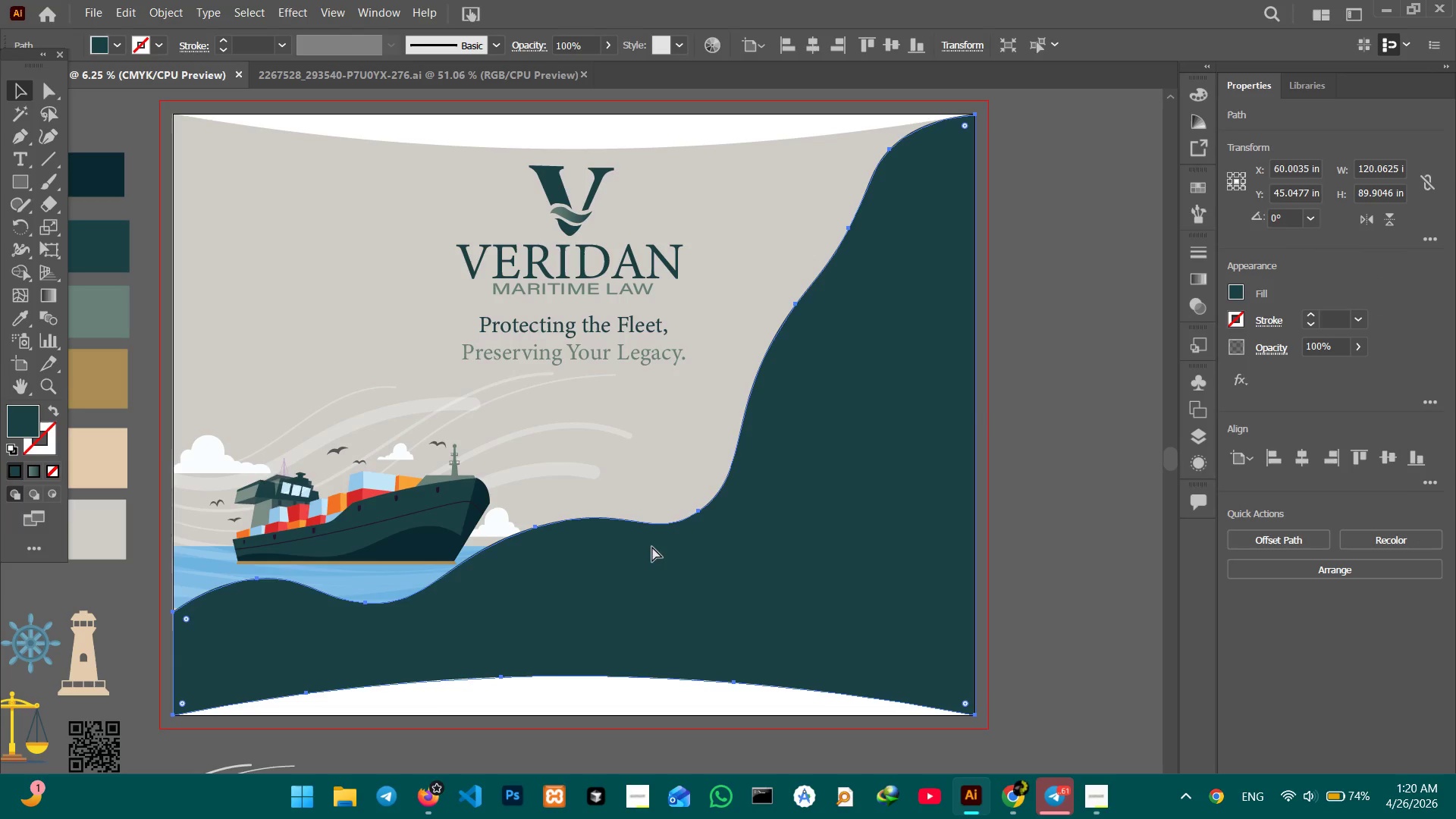 
key(Control+V)
 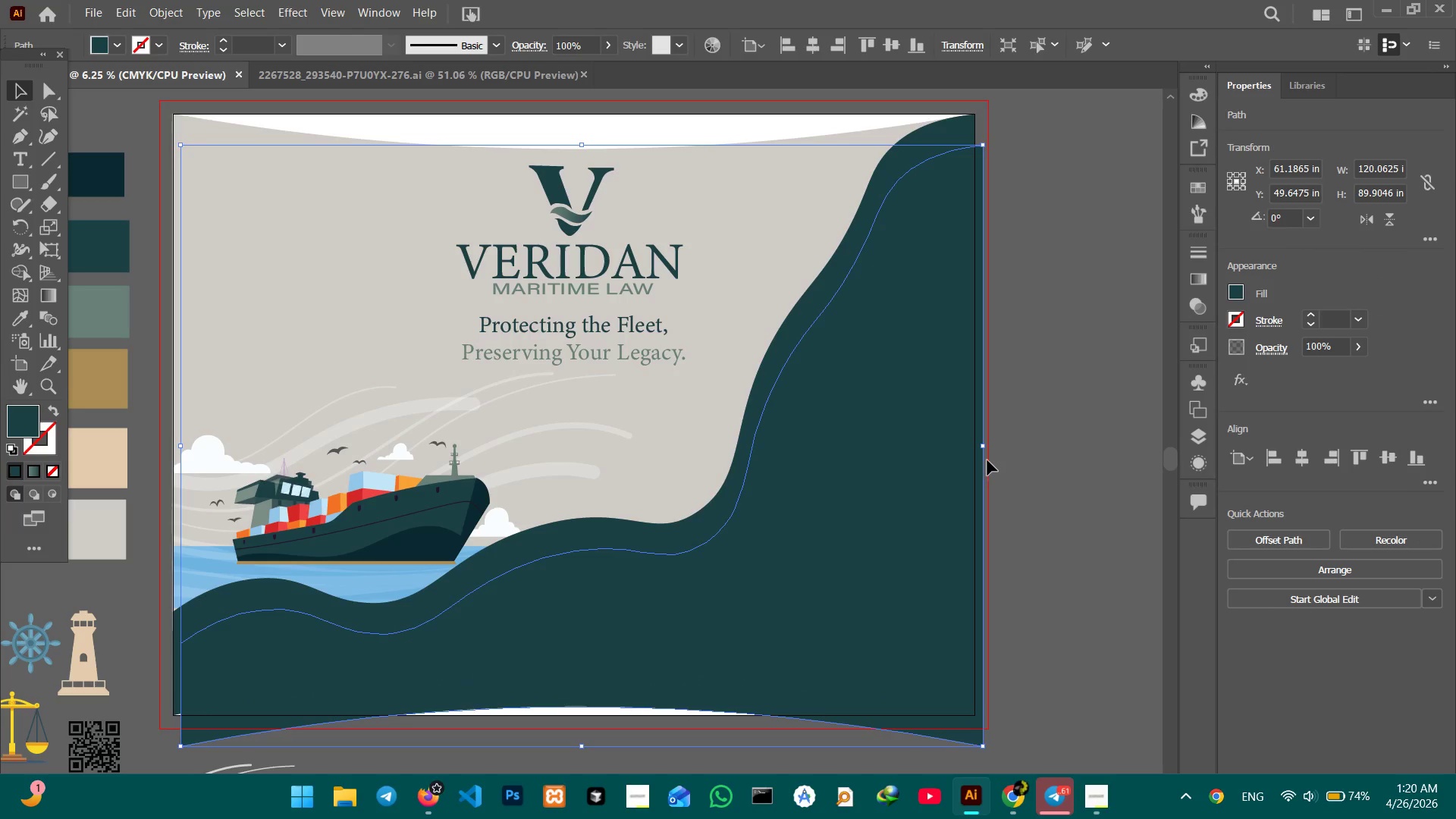 
left_click_drag(start_coordinate=[982, 447], to_coordinate=[968, 444])
 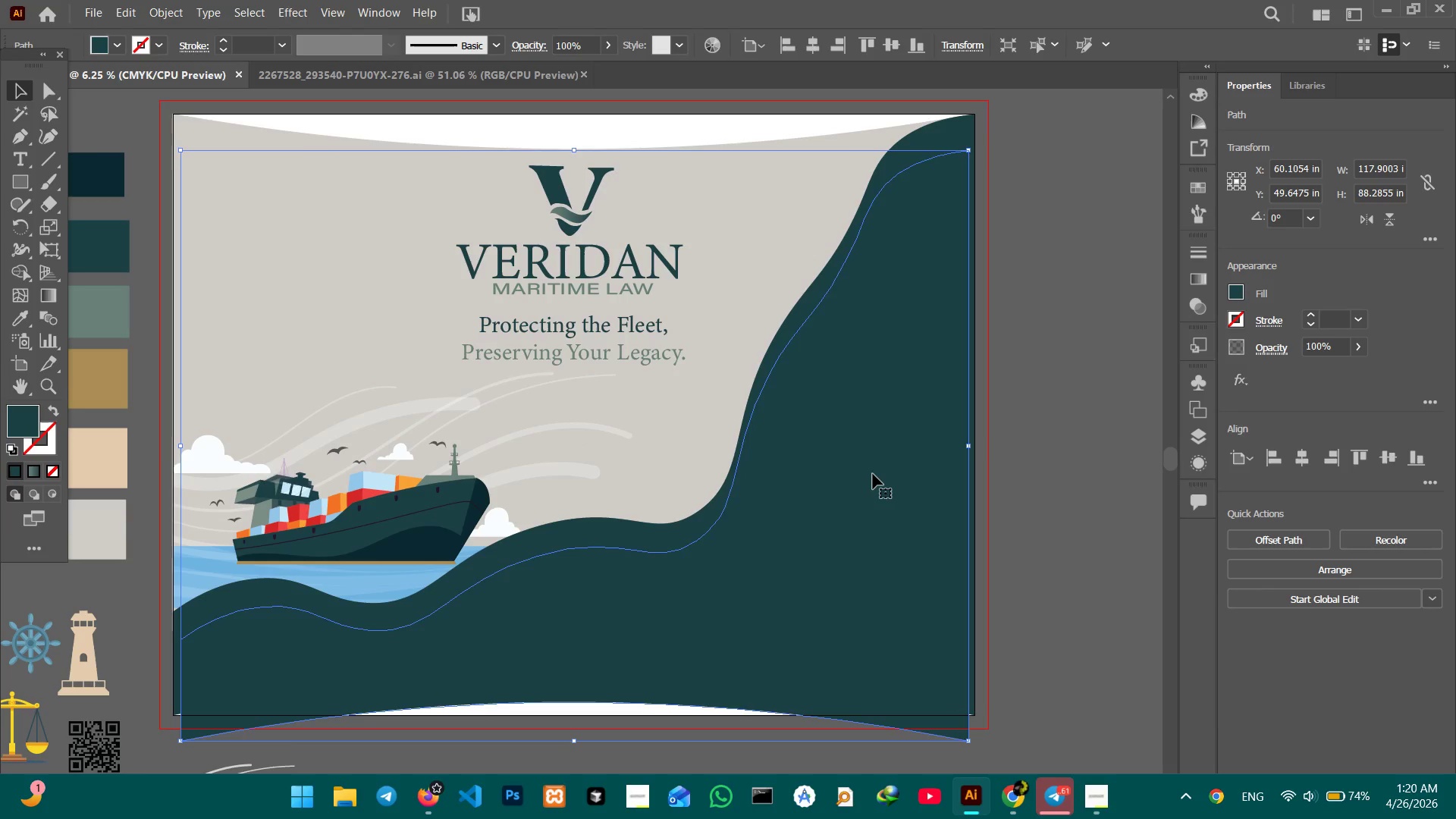 
hold_key(key=ShiftLeft, duration=1.3)
 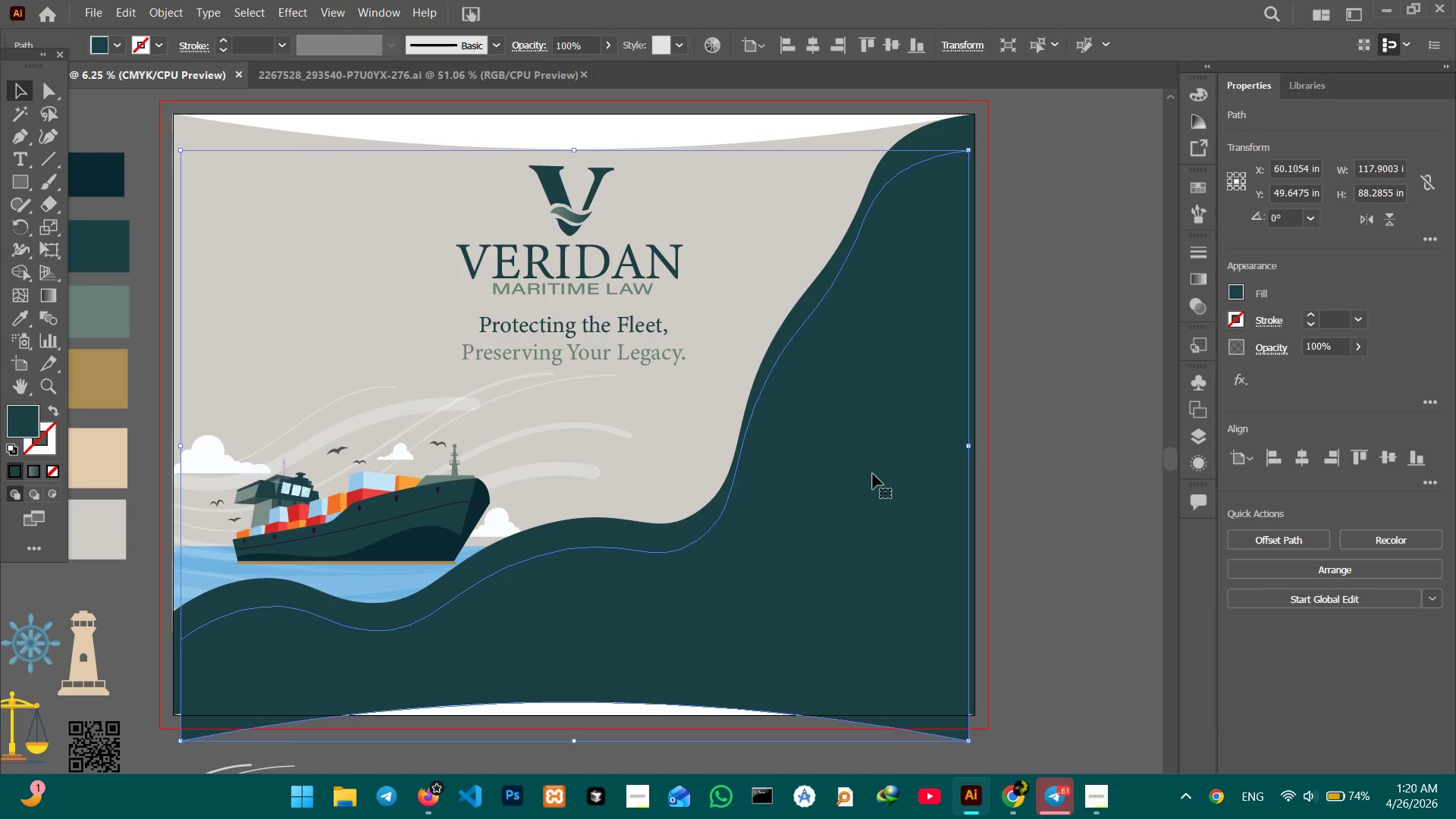 
left_click_drag(start_coordinate=[873, 475], to_coordinate=[869, 439])
 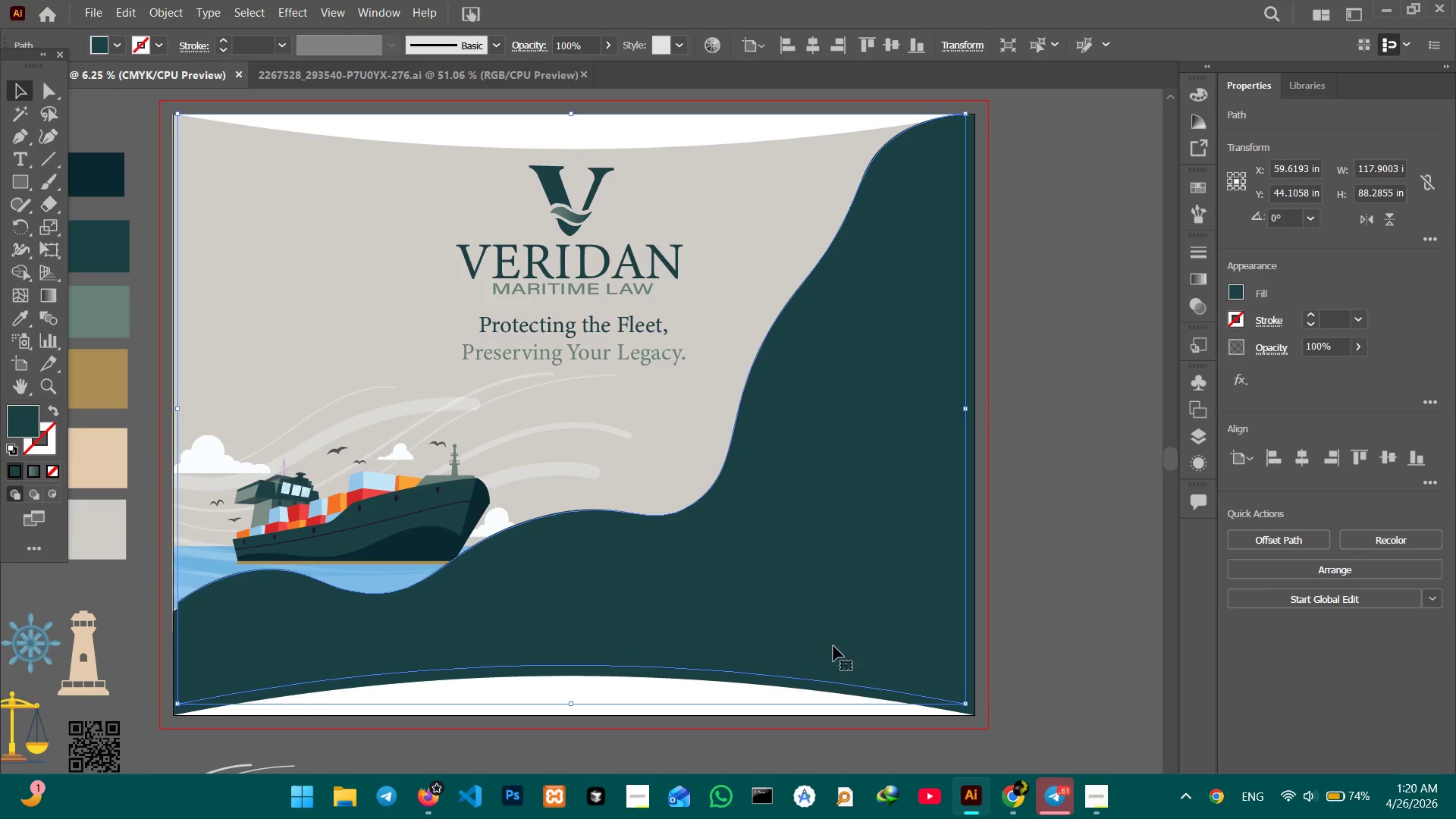 
left_click([833, 687])
 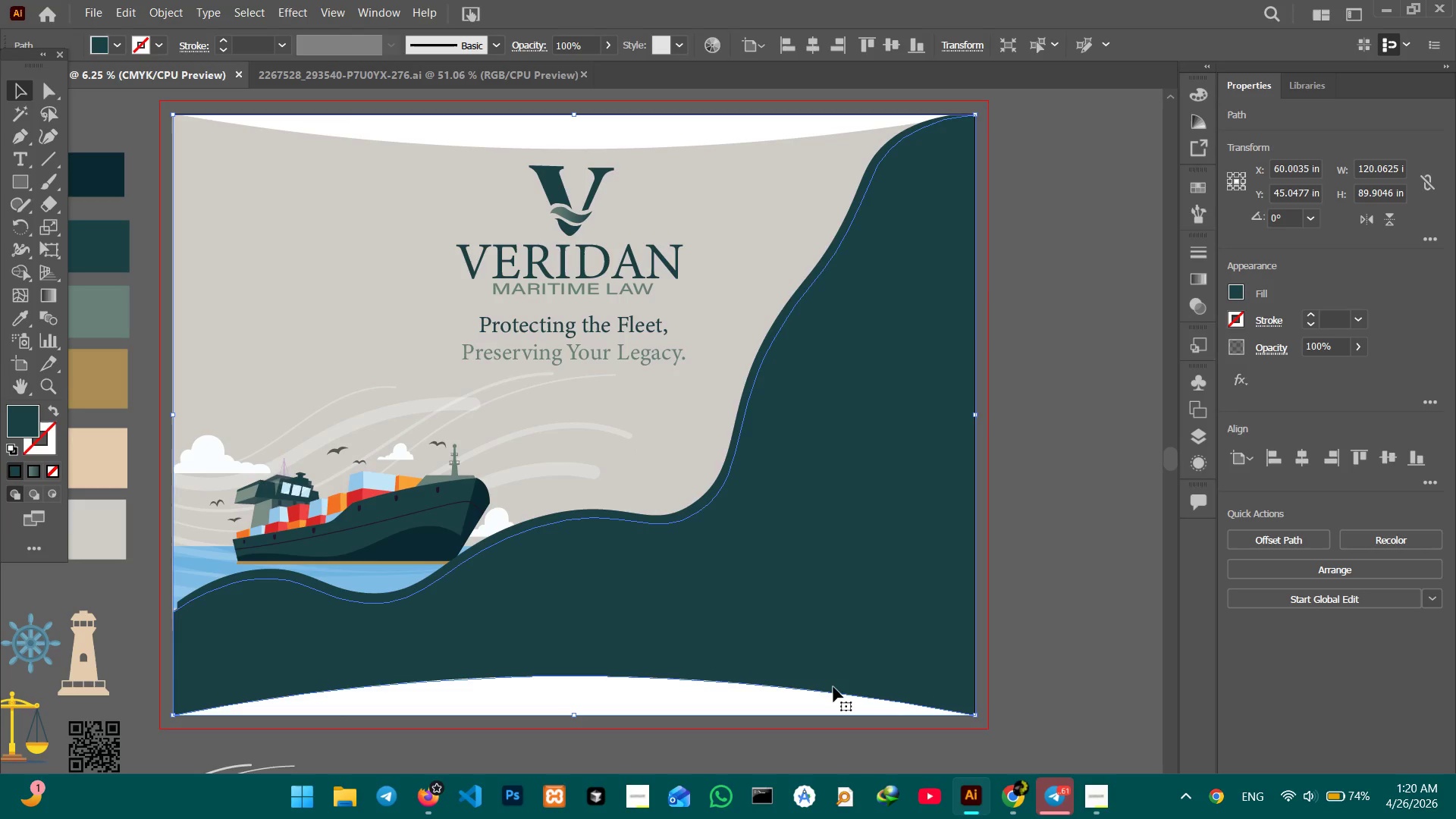 
right_click([833, 687])
 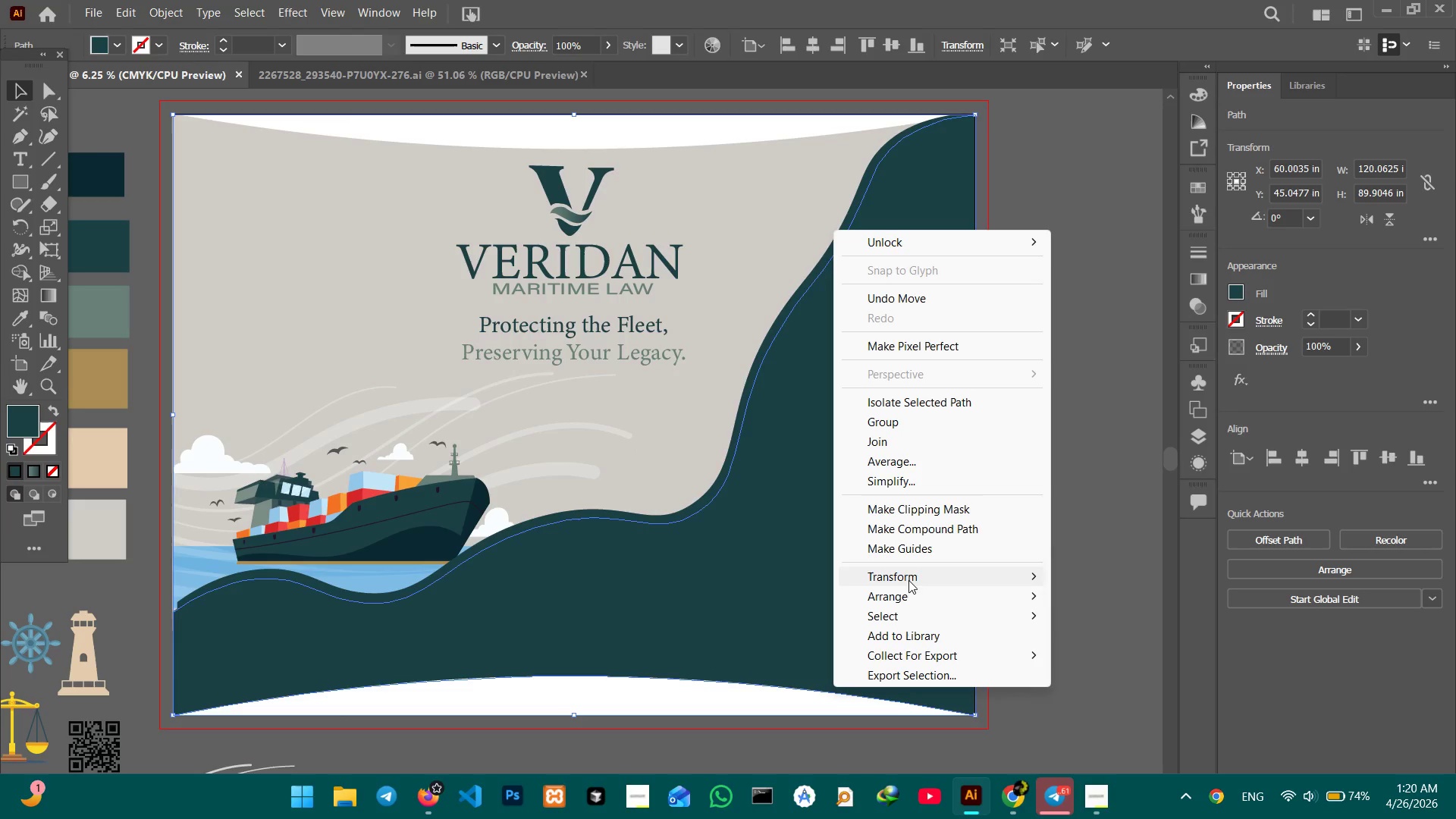 
left_click([908, 590])
 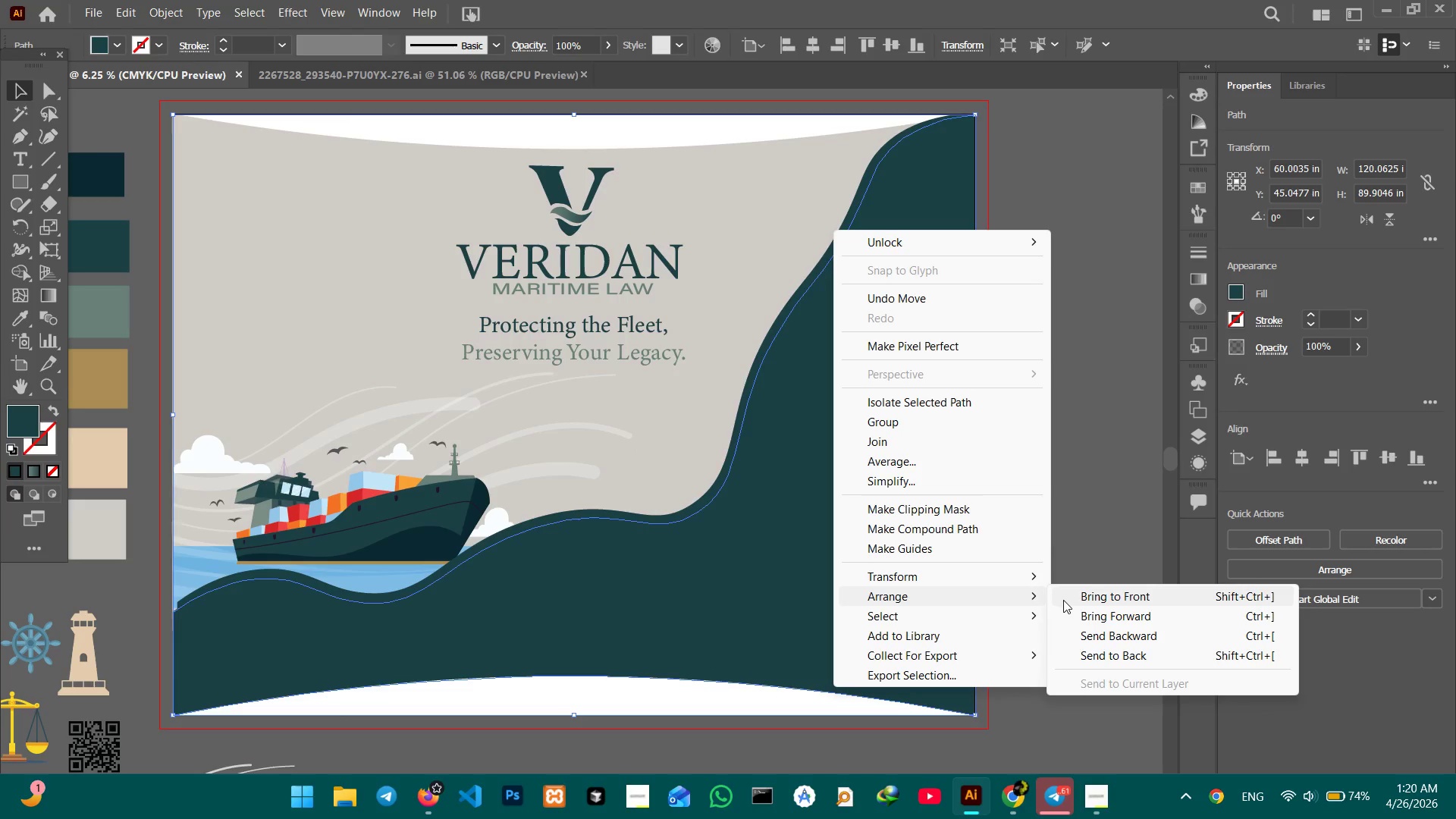 
left_click([1097, 600])
 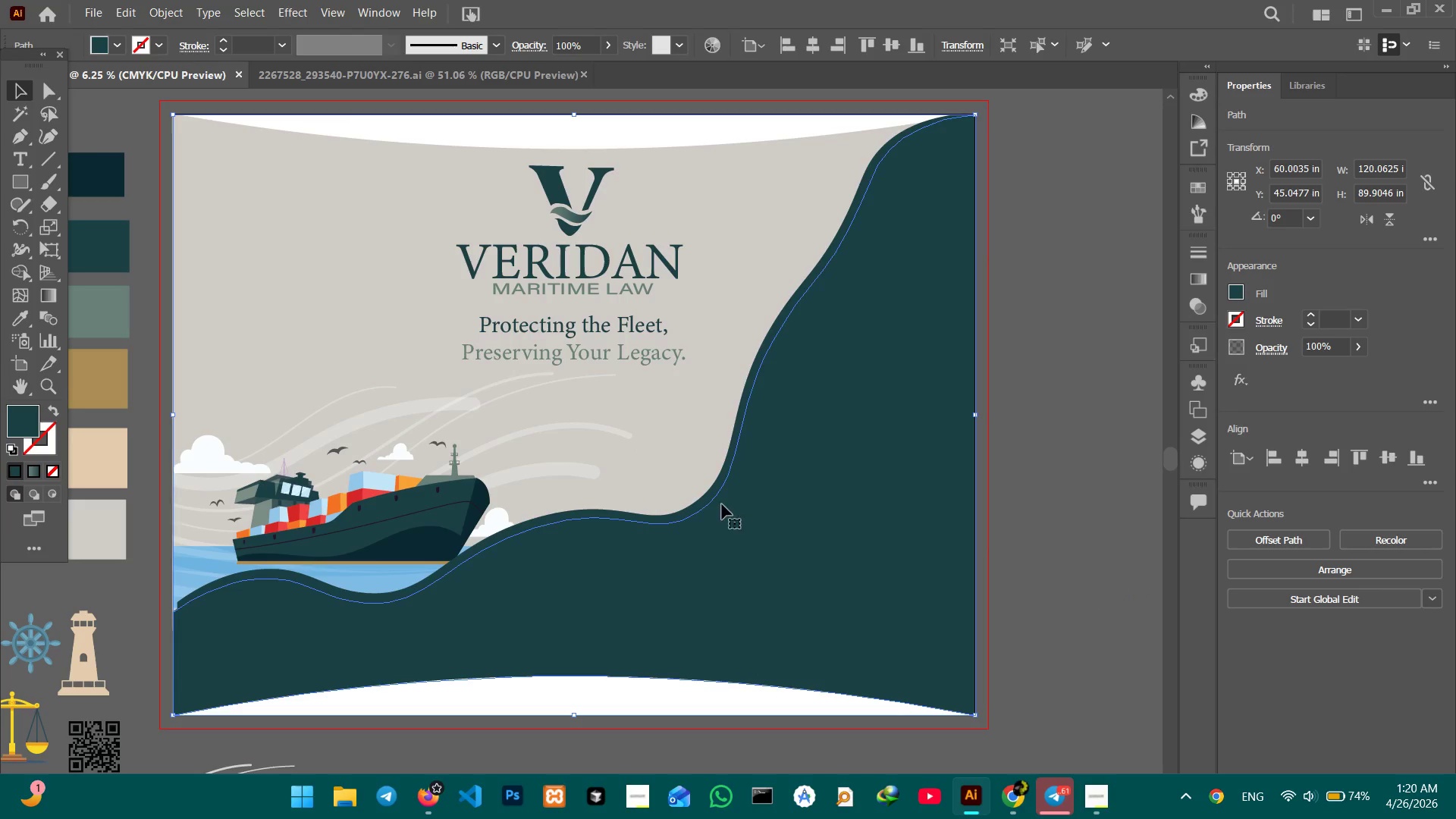 
left_click([696, 502])
 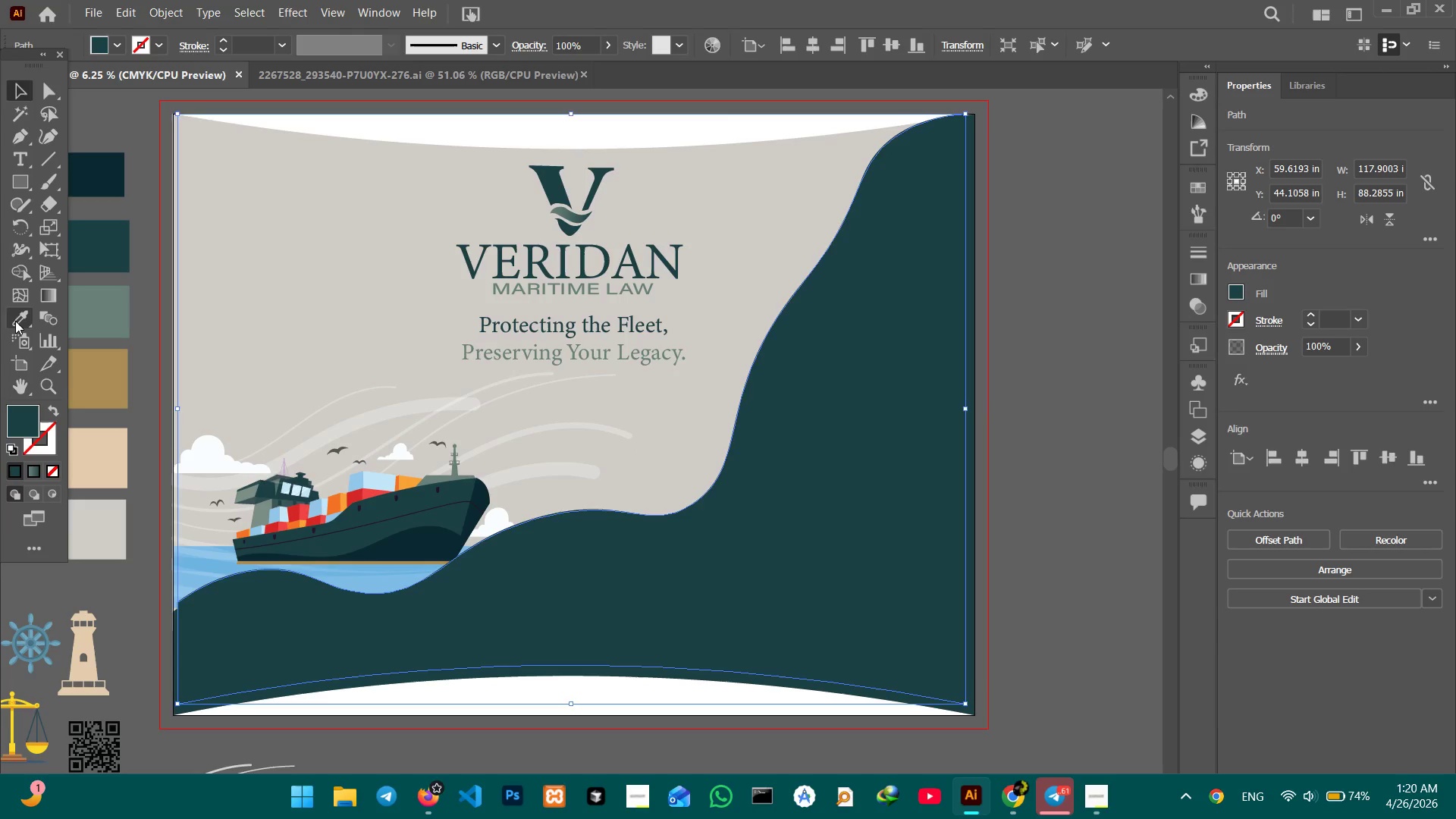 
double_click([83, 313])
 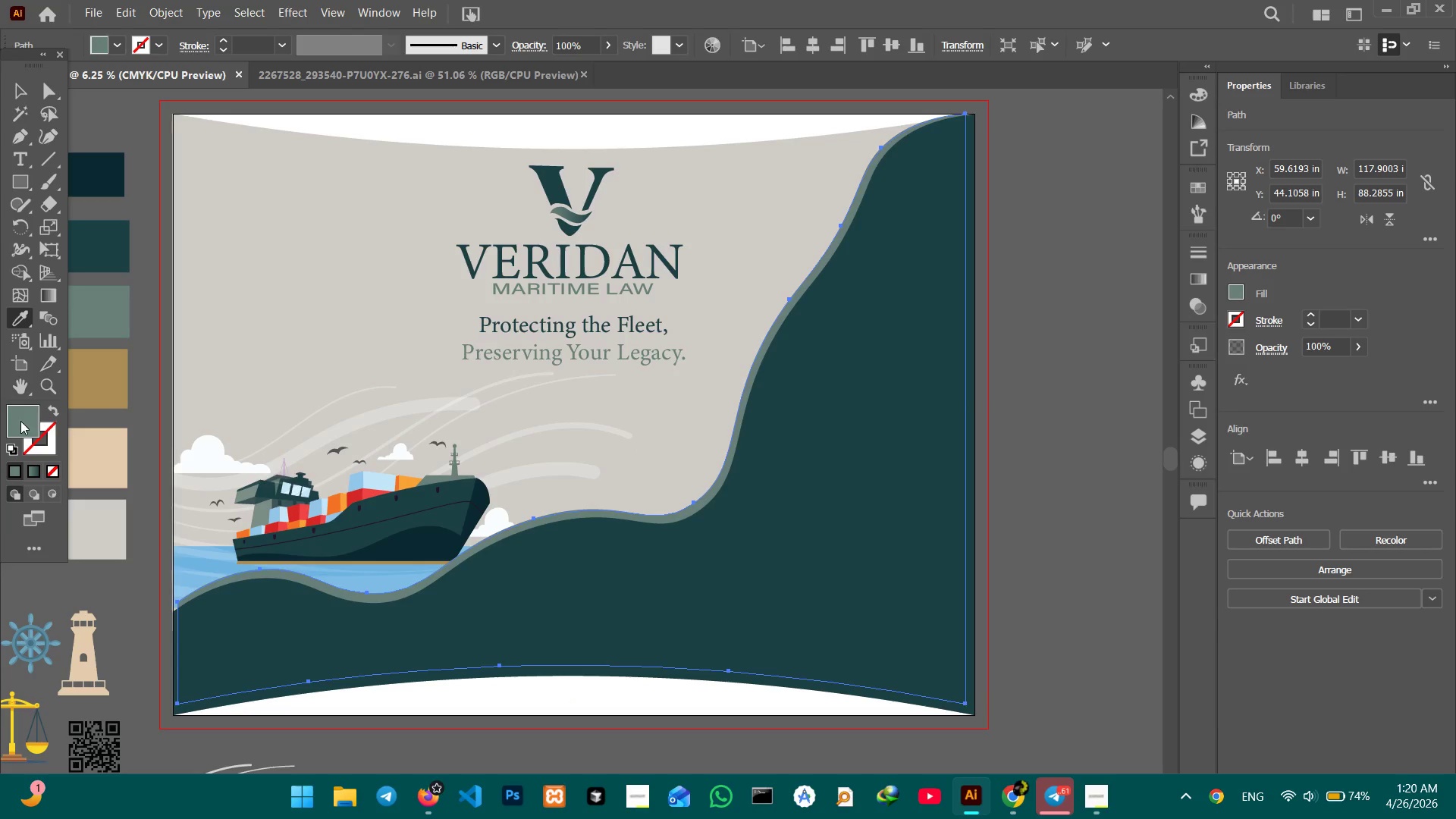 
left_click([83, 250])
 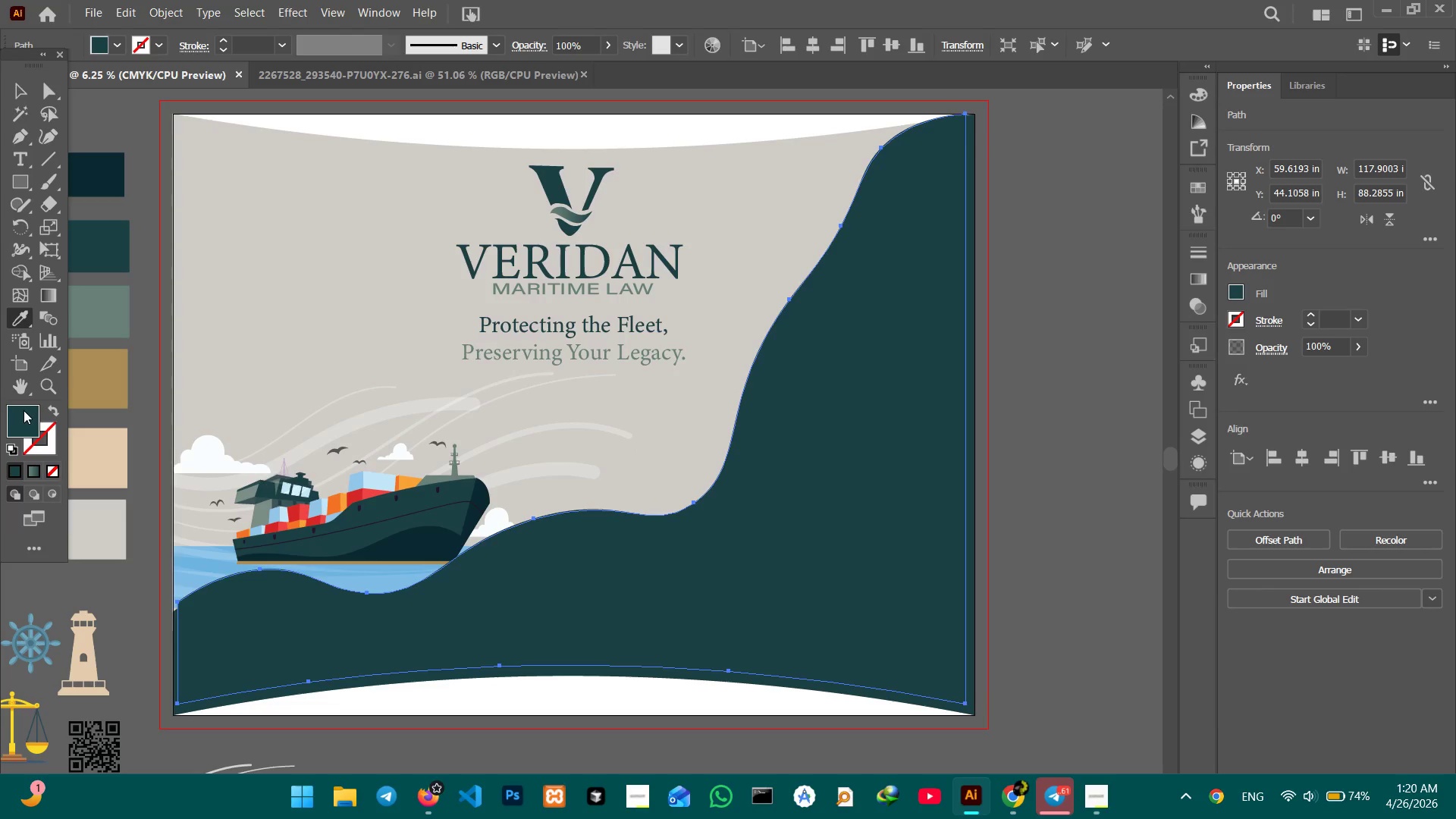 
double_click([24, 410])
 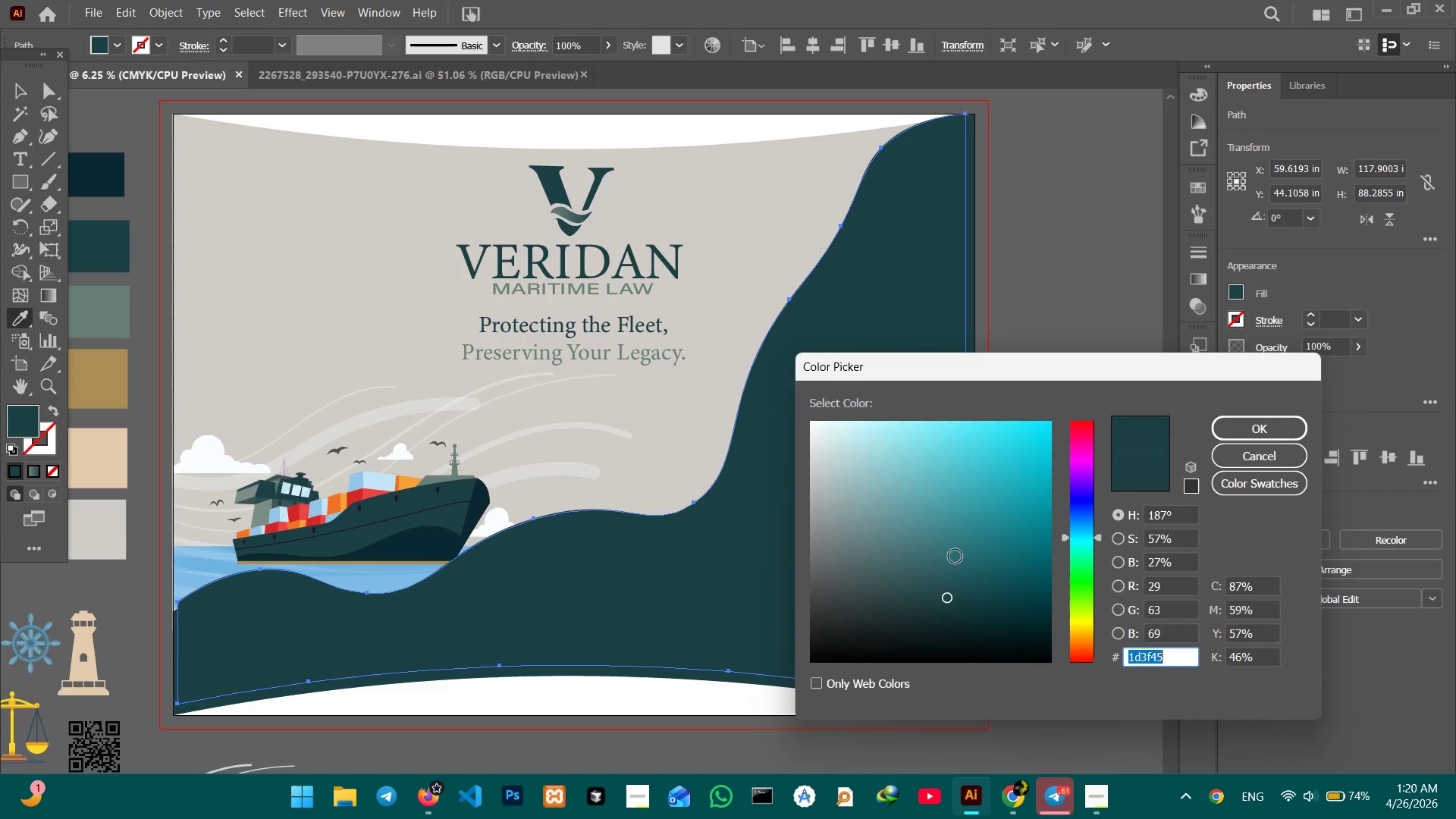 
left_click([948, 555])
 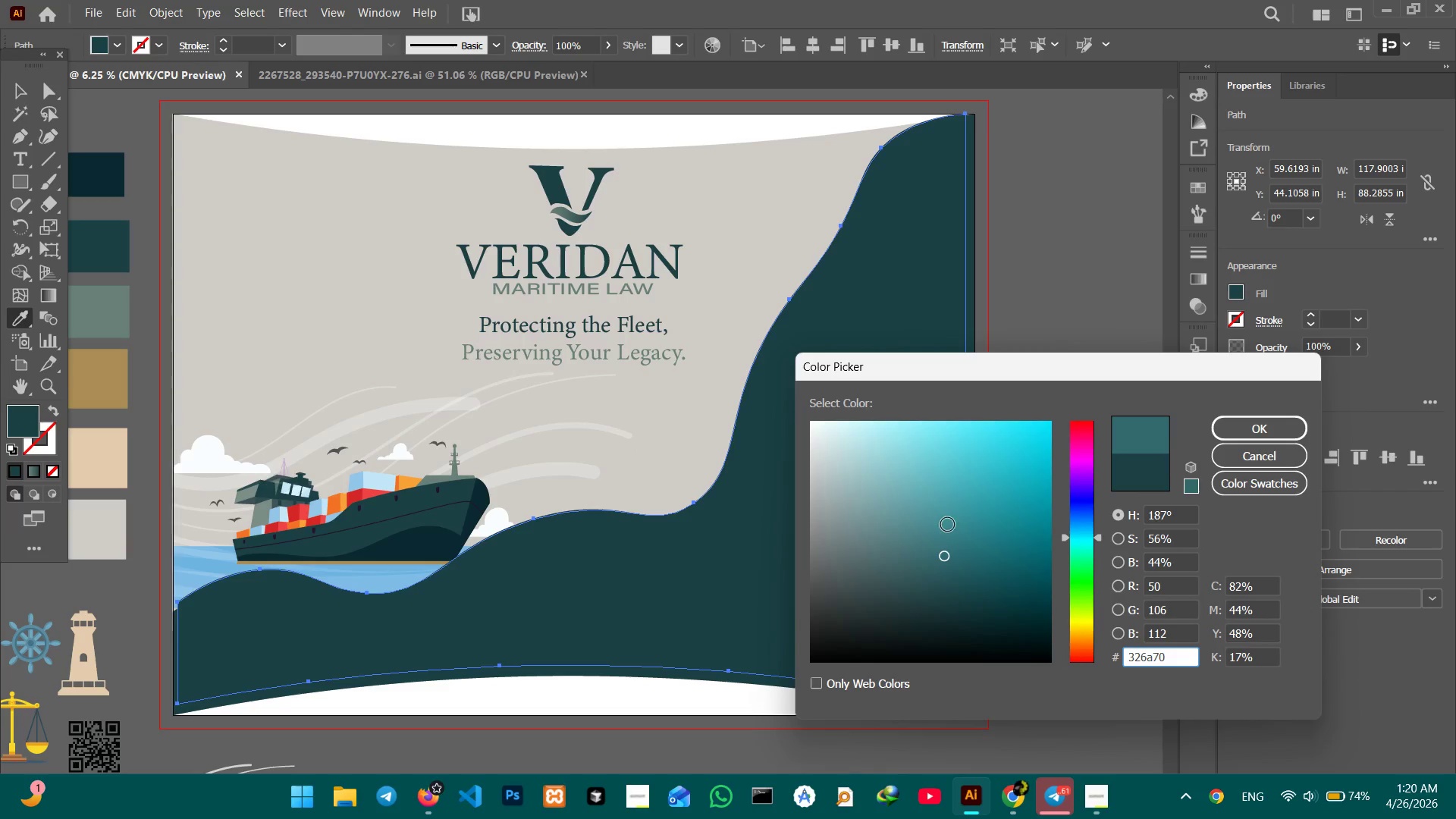 
left_click([952, 516])
 